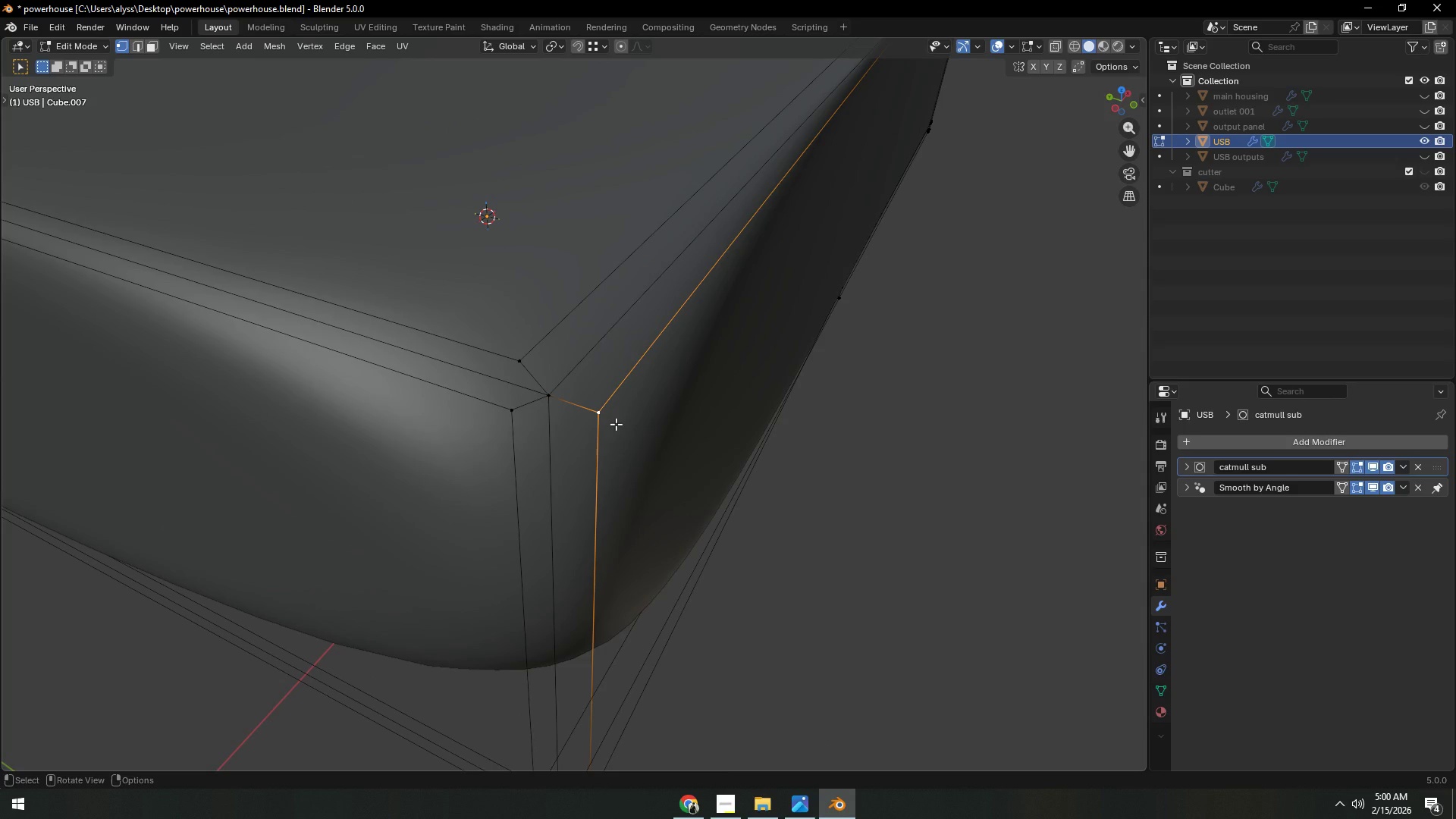 
key(J)
 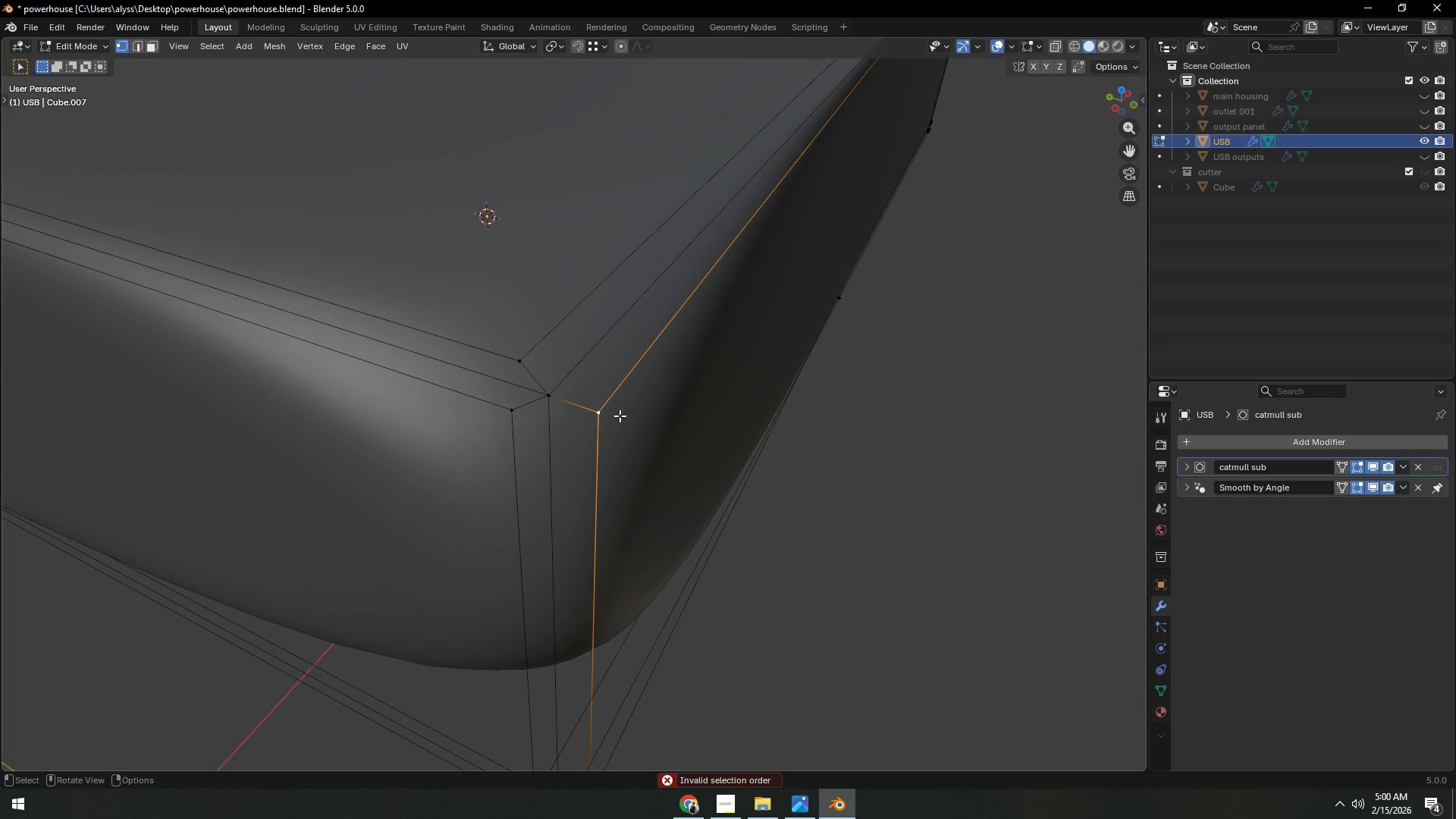 
key(K)
 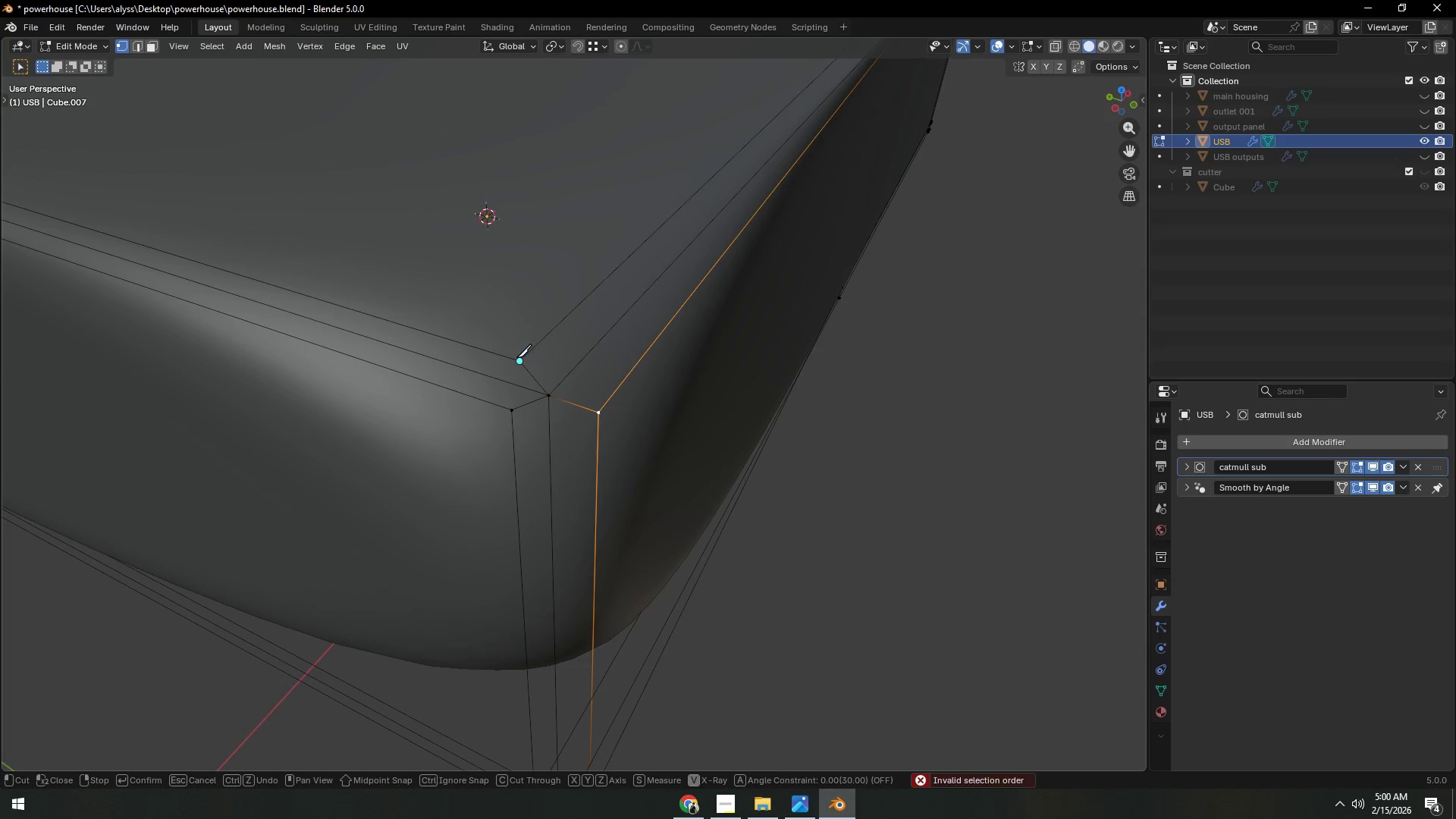 
left_click([516, 358])
 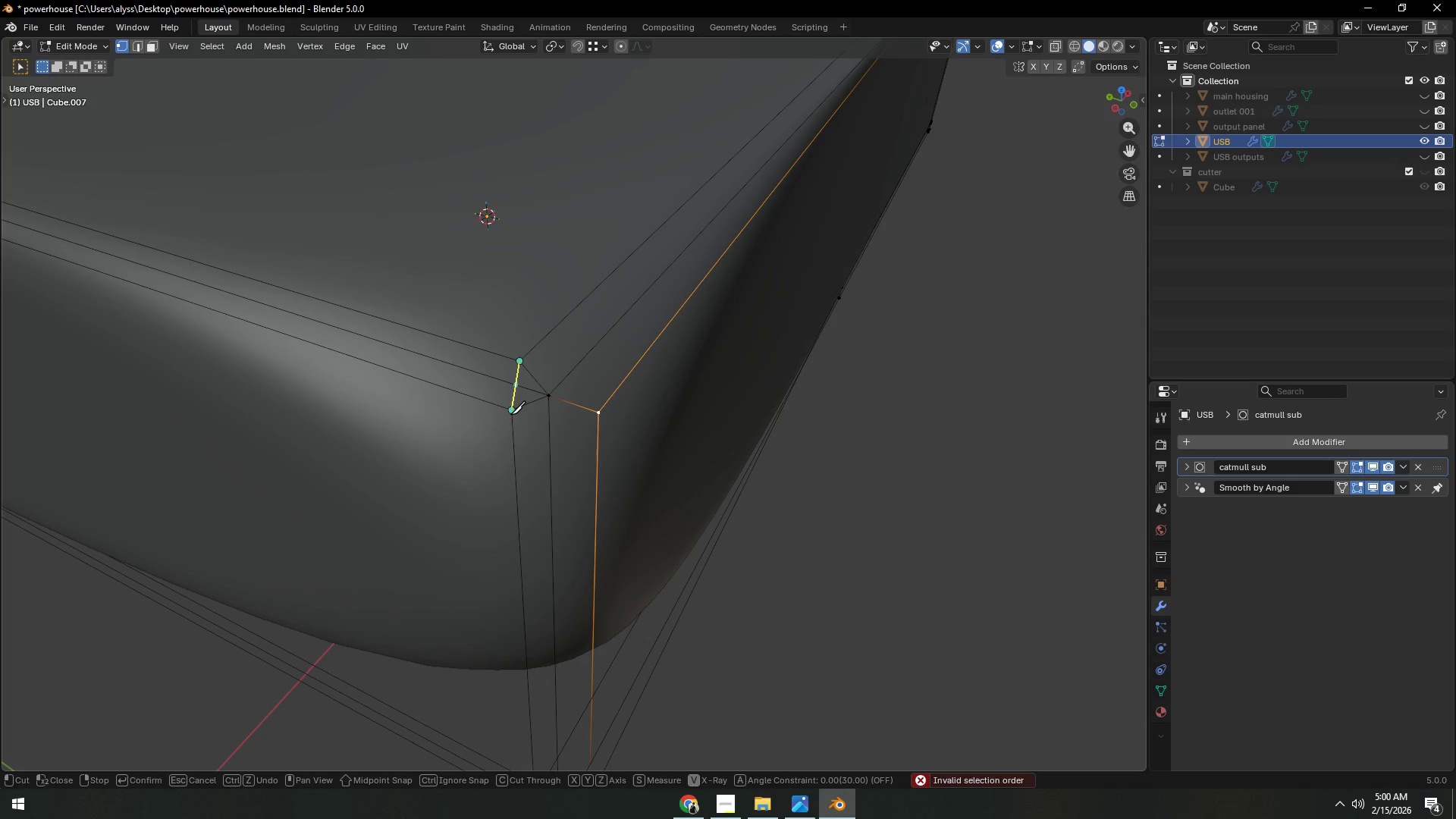 
left_click([510, 415])
 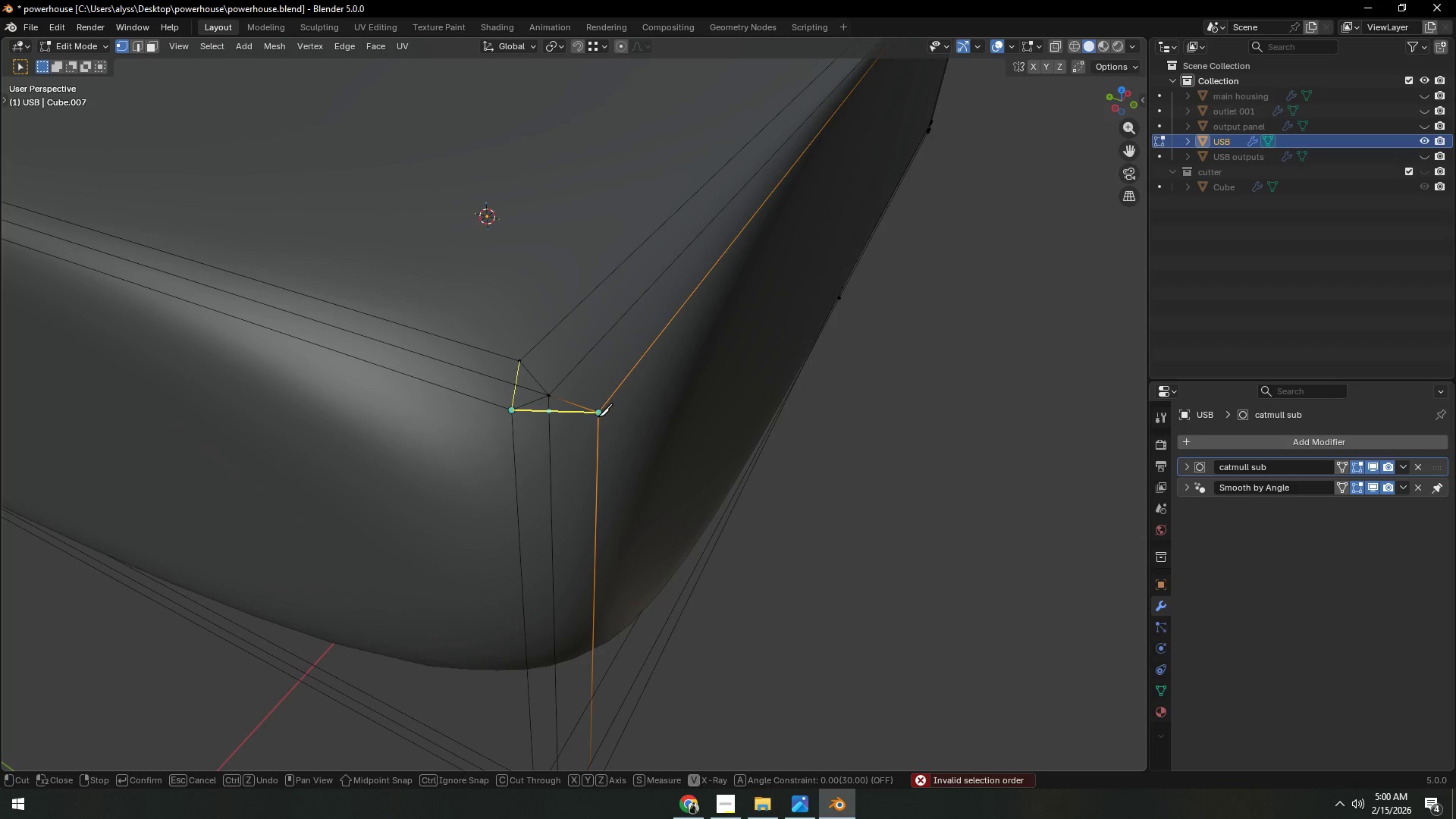 
left_click([601, 413])
 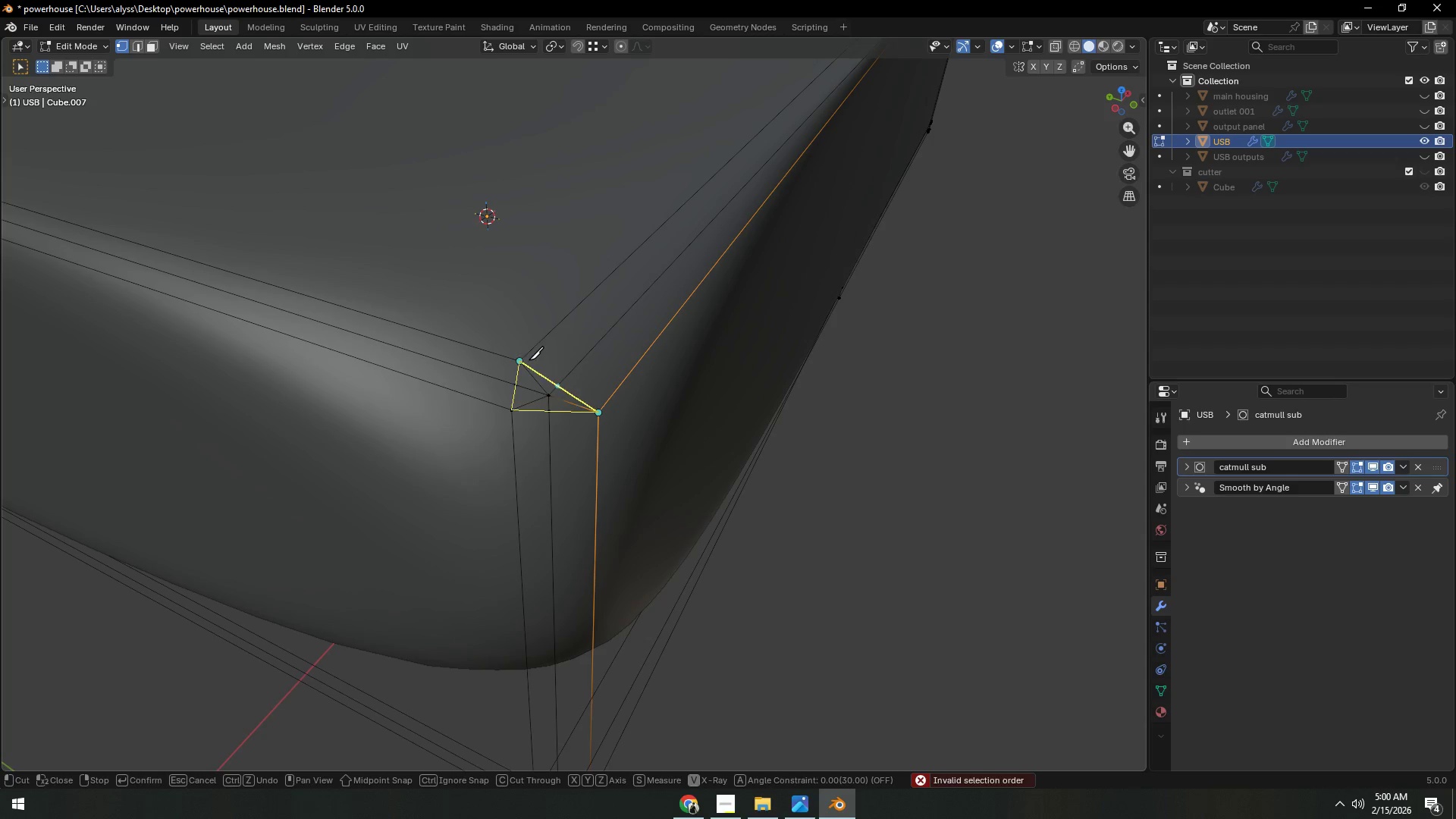 
left_click([527, 359])
 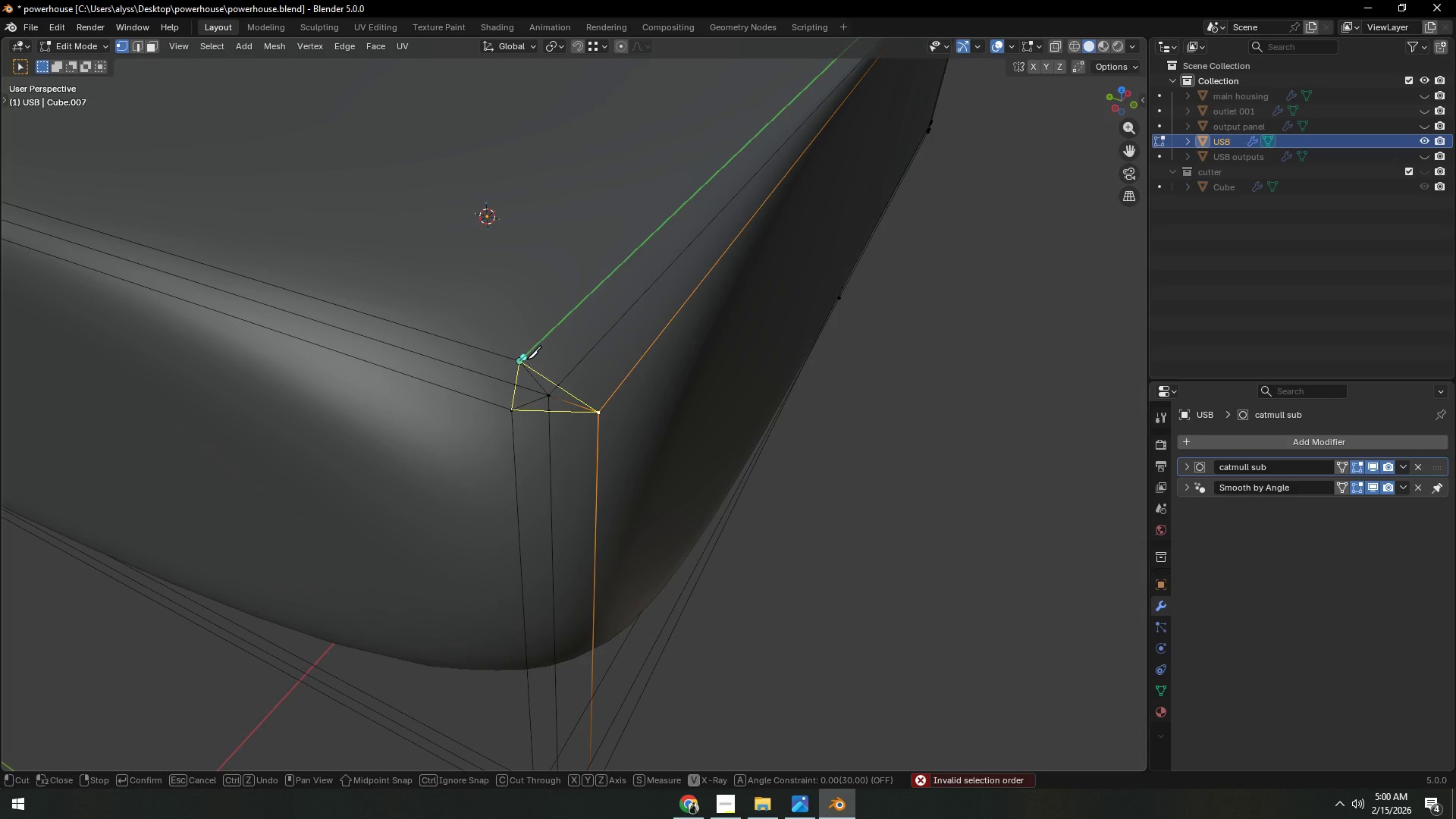 
key(Space)
 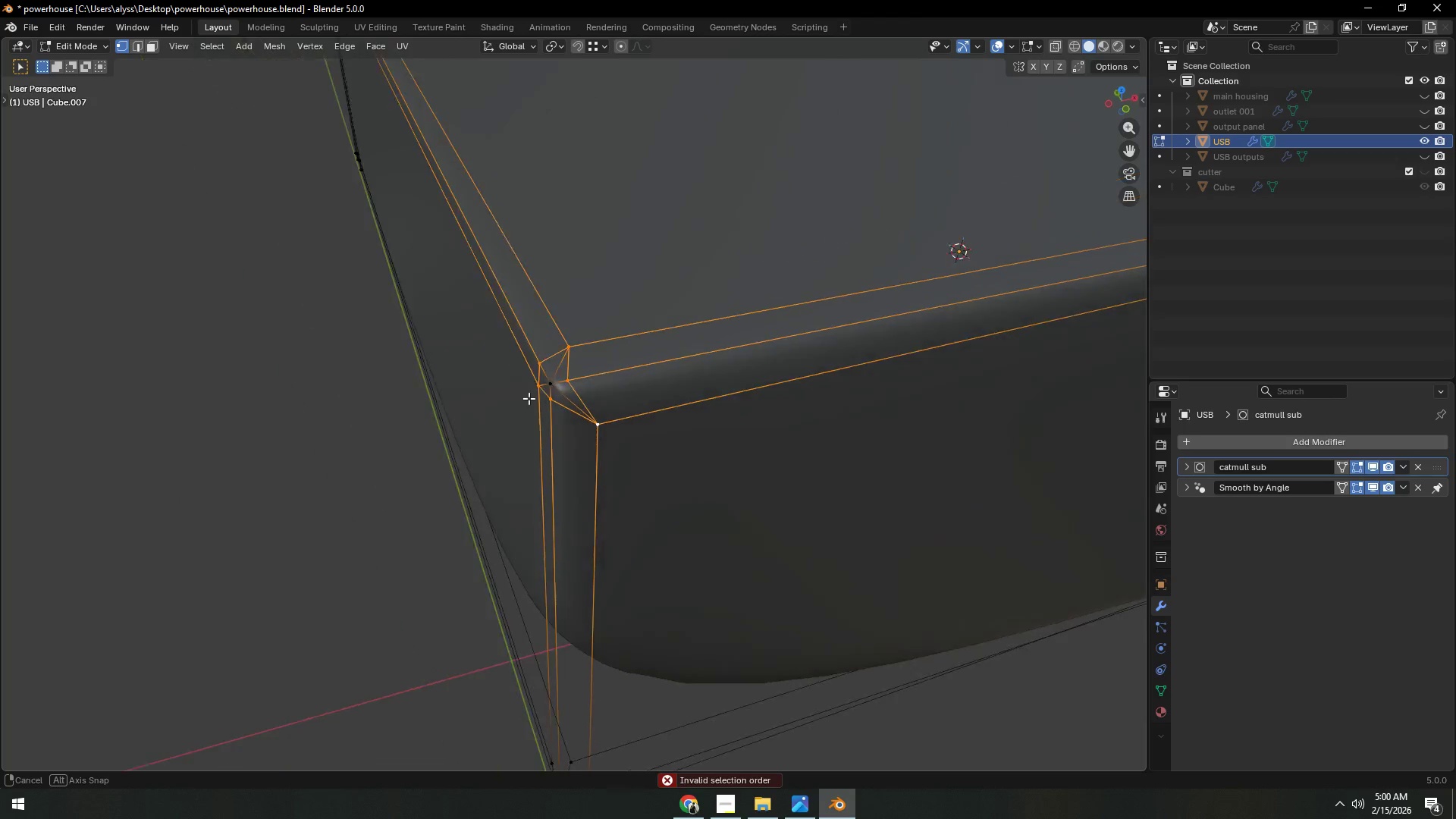 
key(1)
 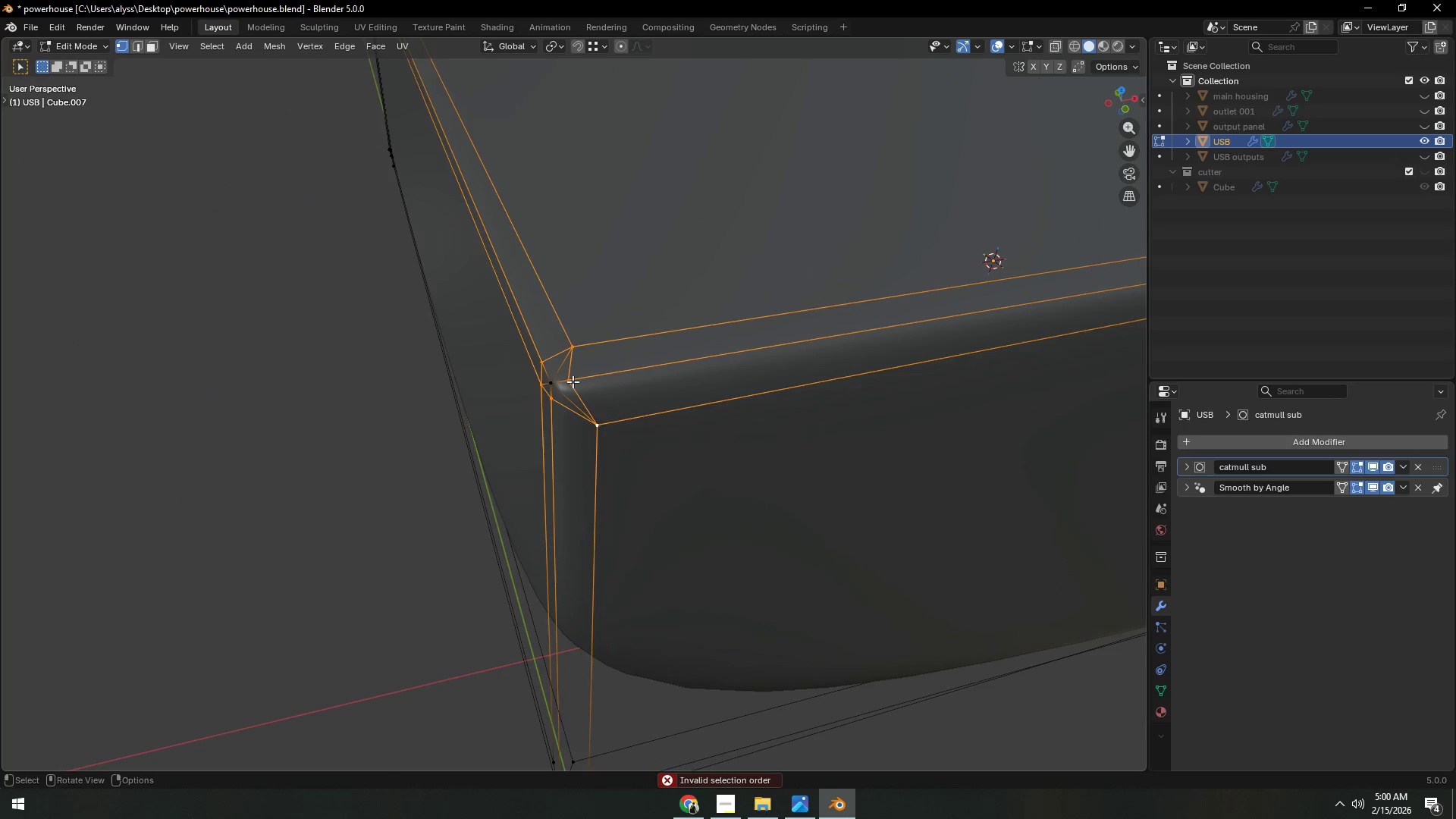 
left_click([571, 381])
 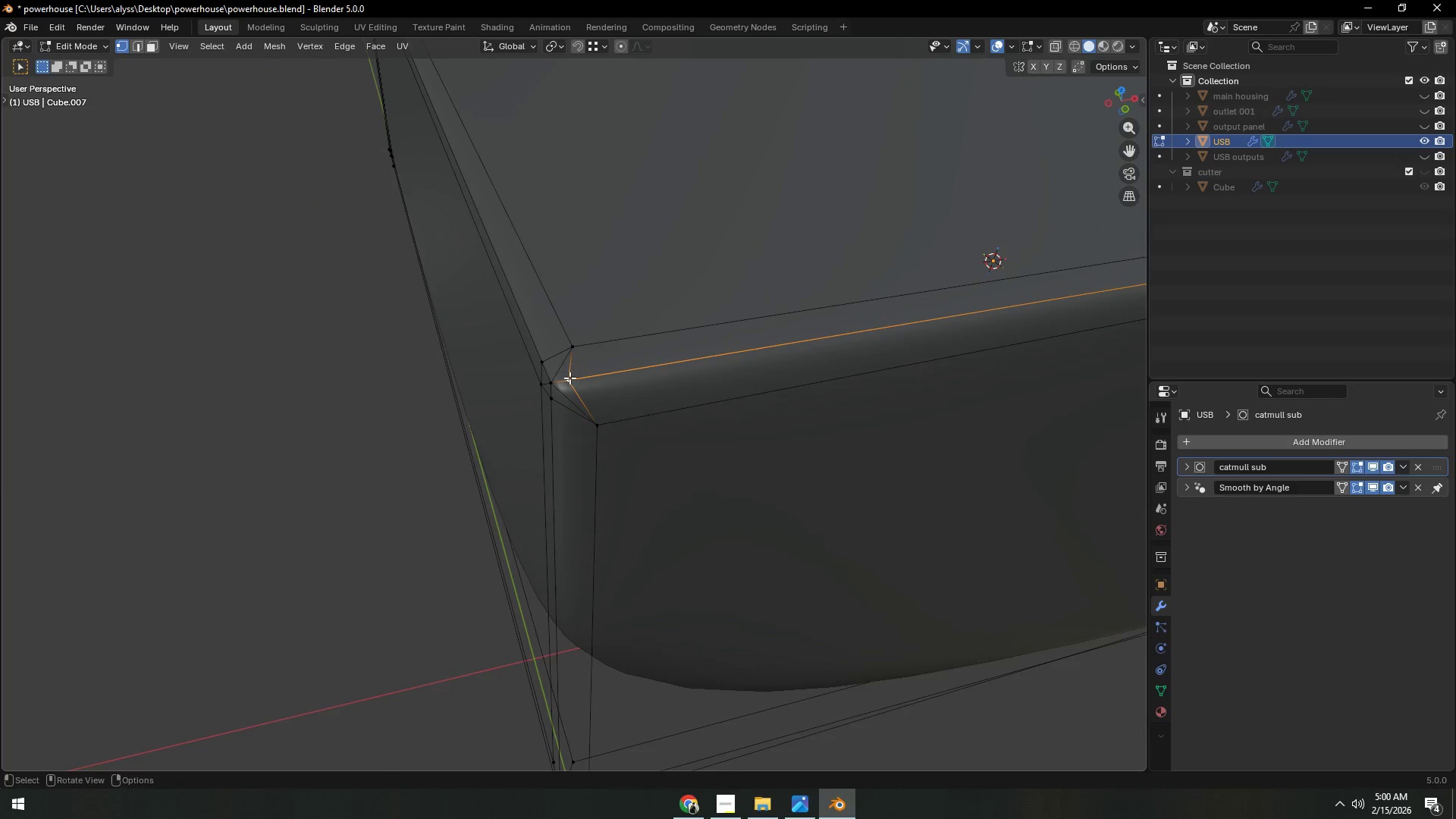 
type(gx)
 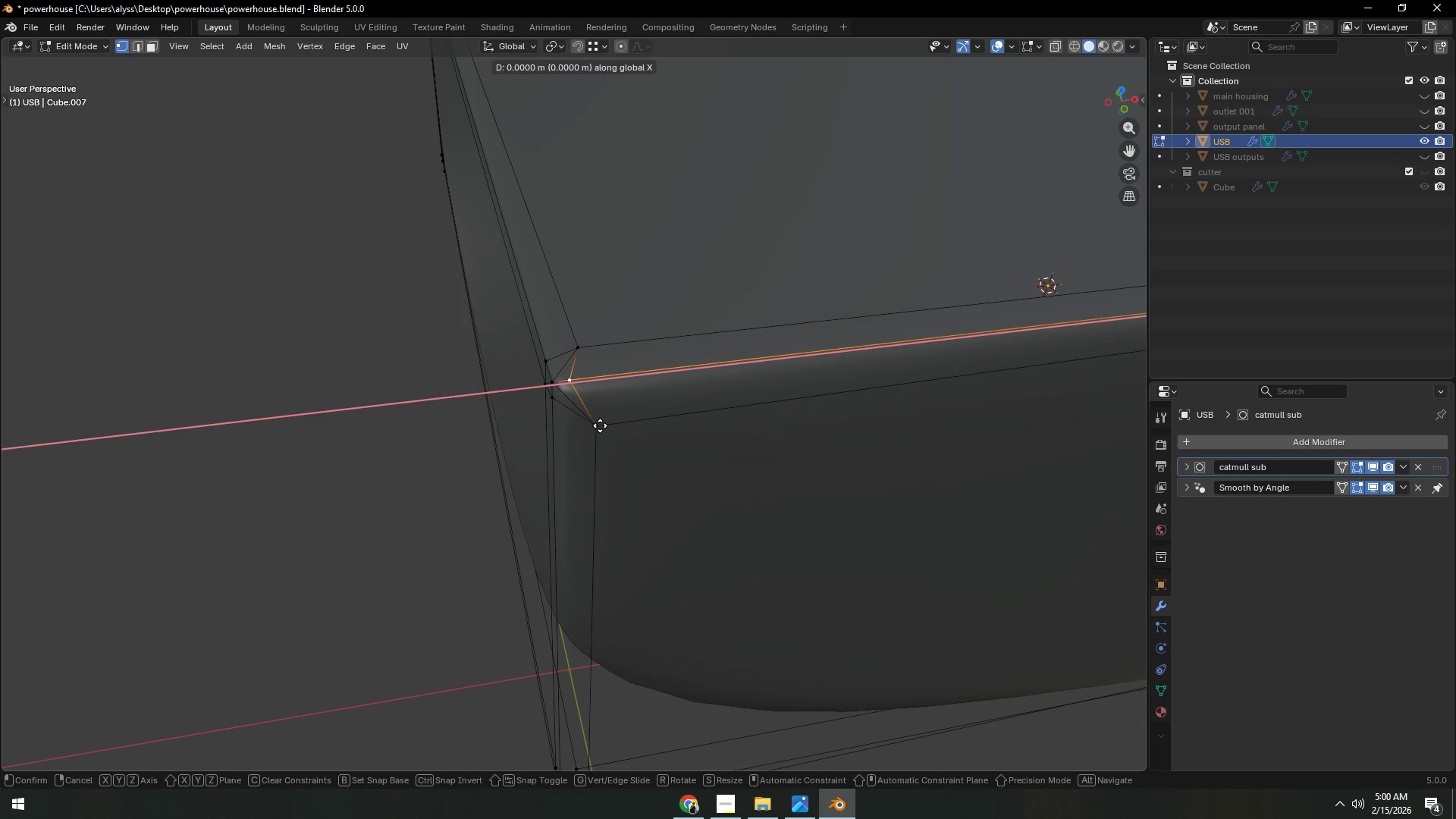 
hold_key(key=ControlLeft, duration=0.39)
left_click([601, 425])
 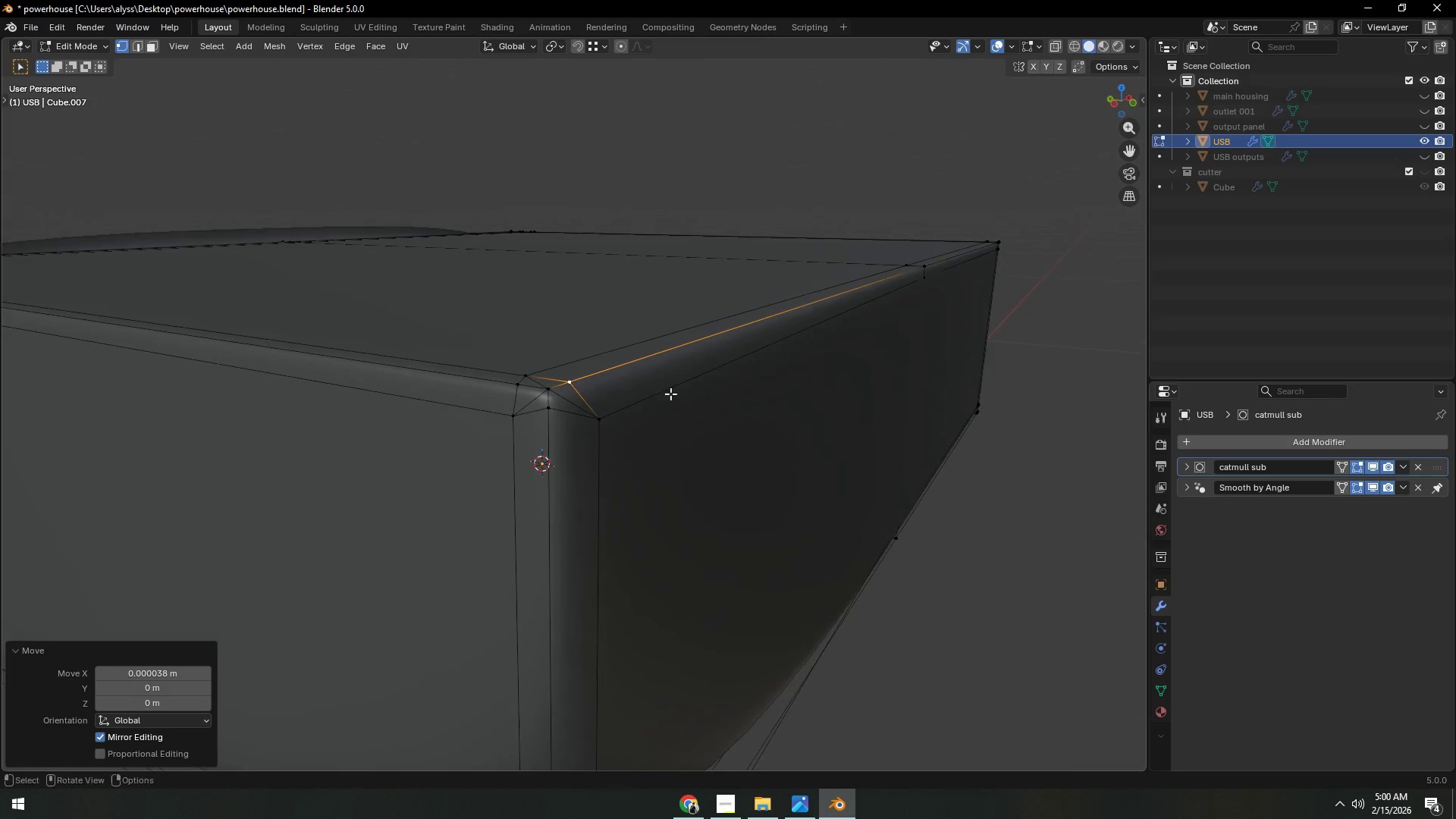 
left_click([544, 422])
 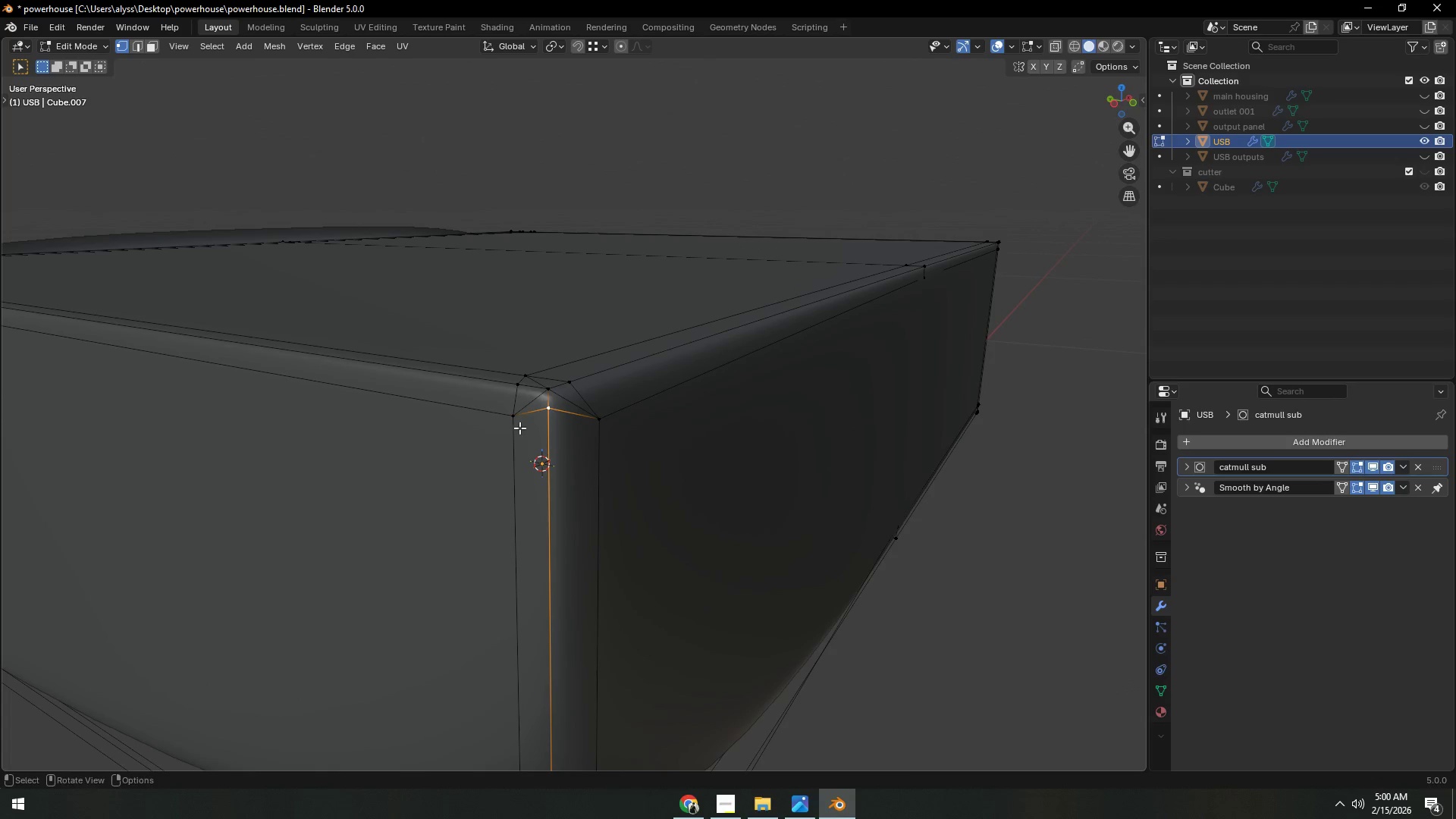 
type(gz)
 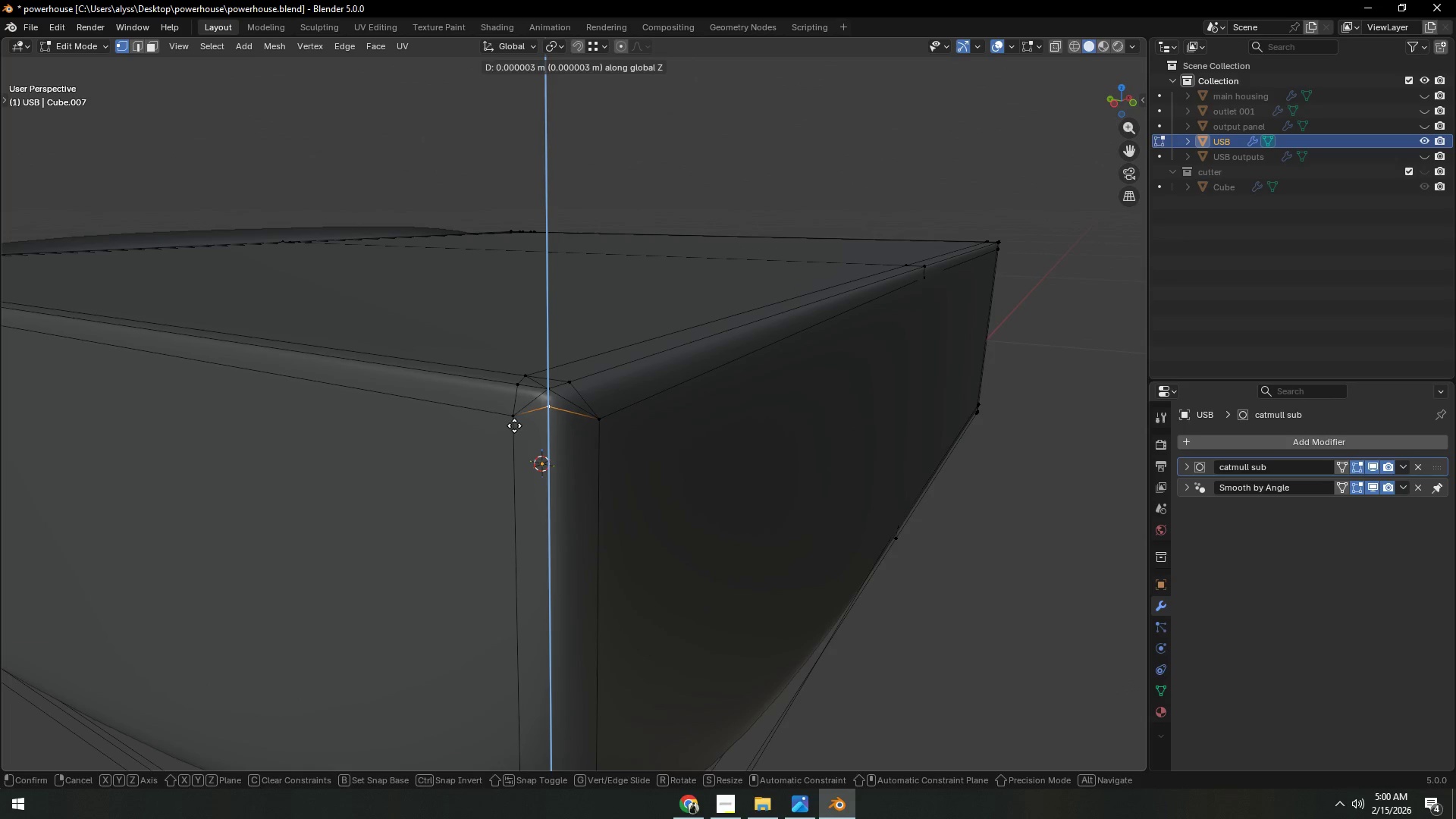 
hold_key(key=ControlLeft, duration=0.47)
left_click([514, 425])
 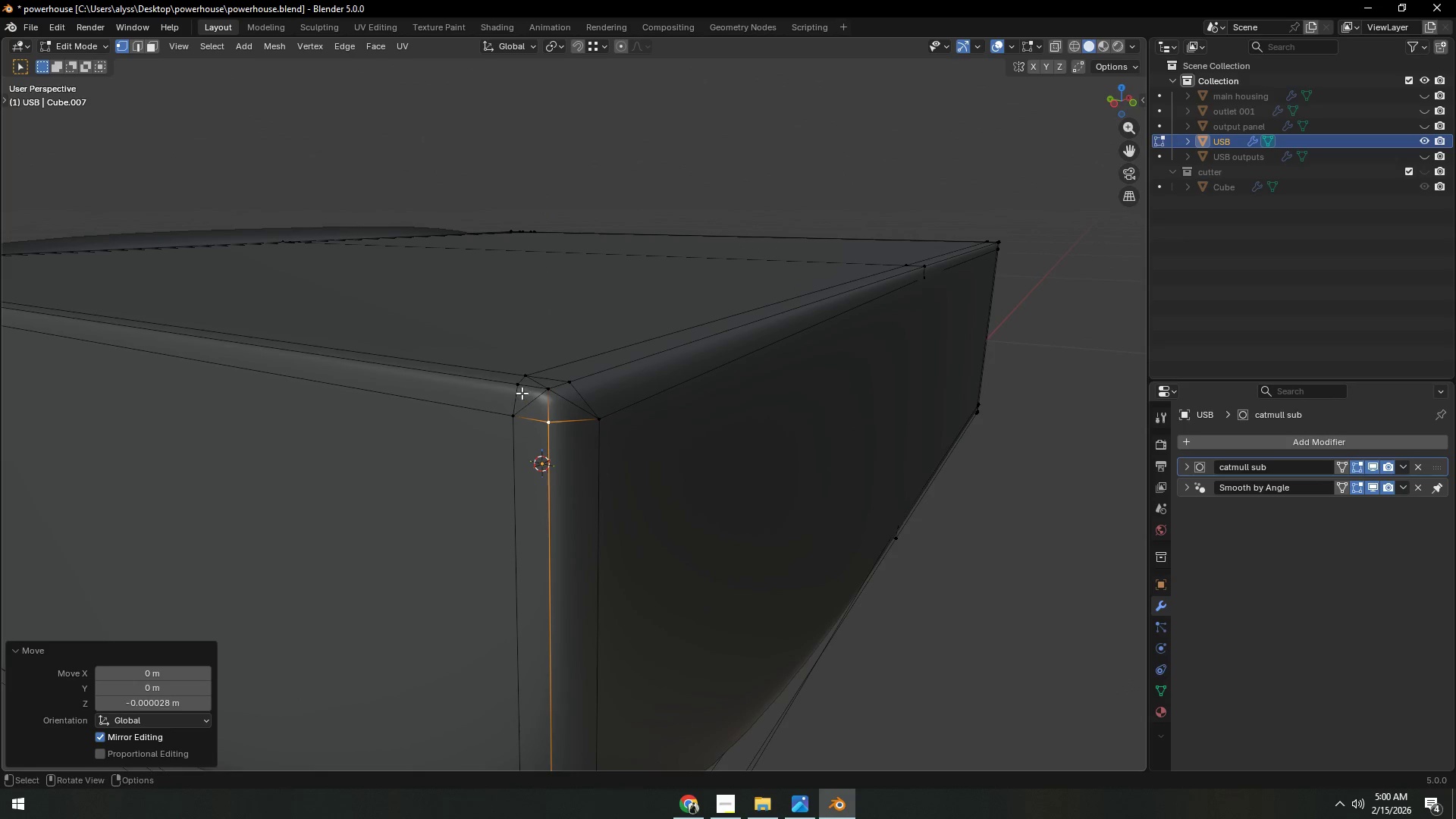 
double_click([520, 379])
 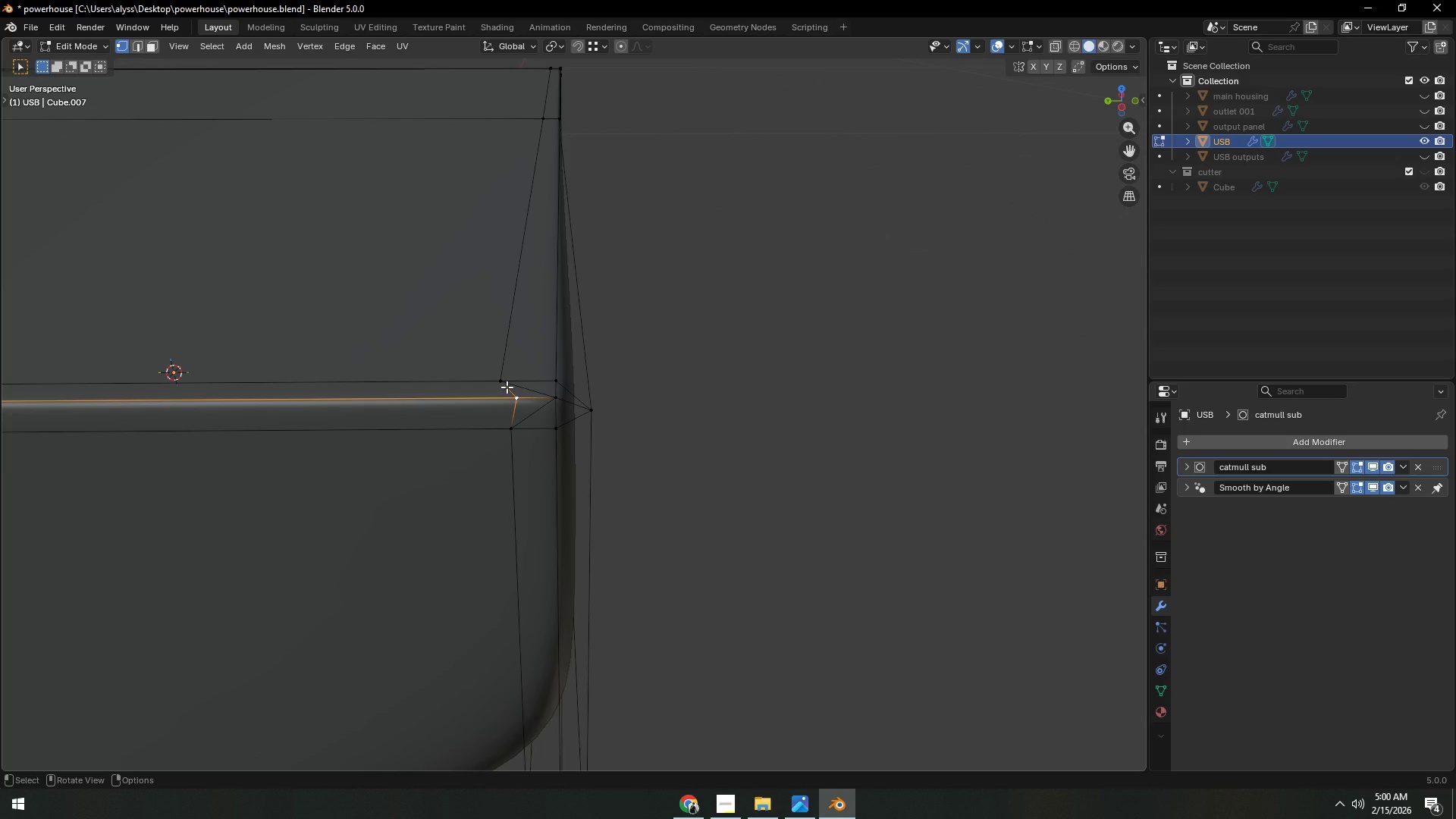 
type(gy)
 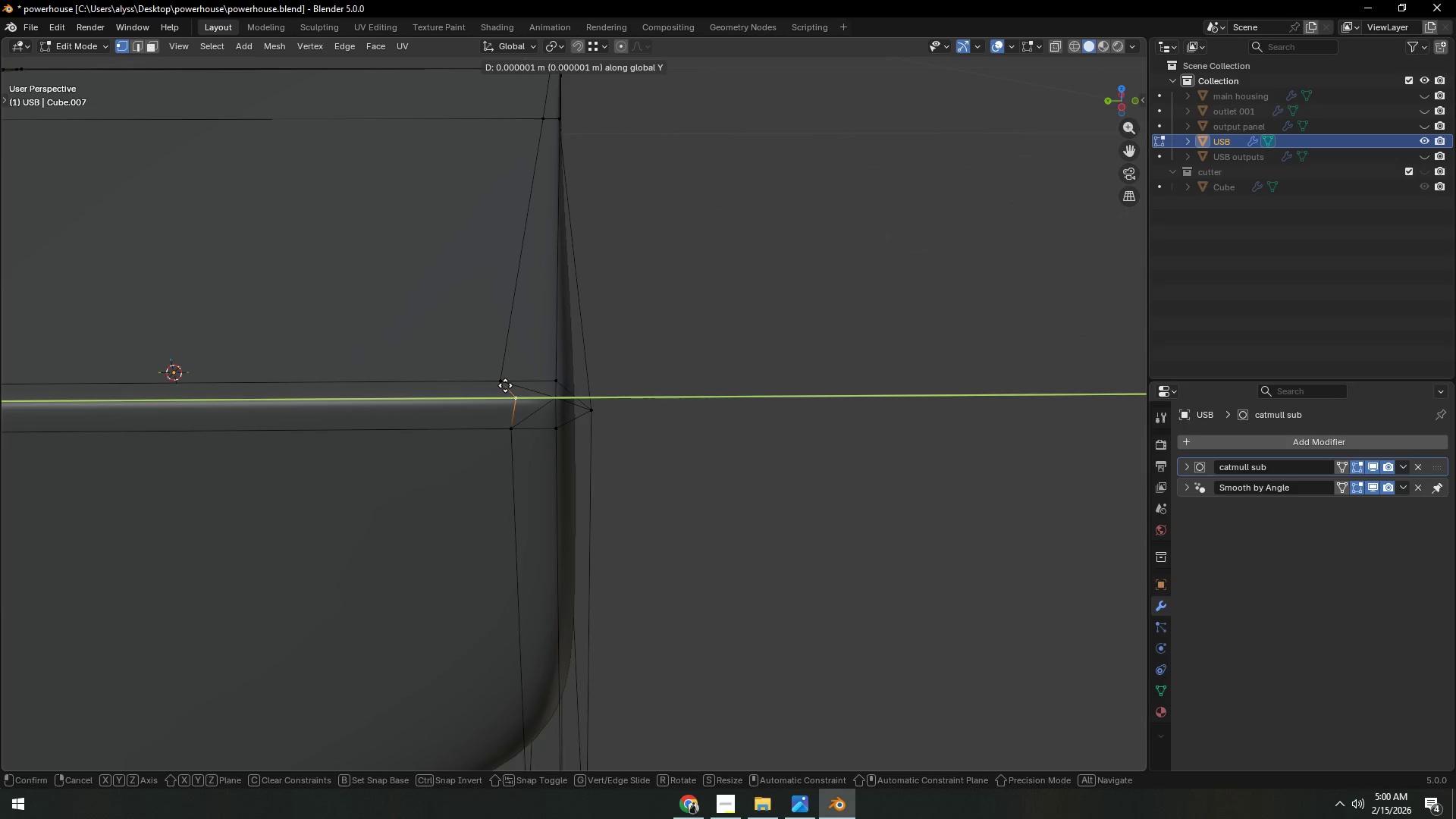 
hold_key(key=ControlLeft, duration=0.58)
left_click([505, 385])
 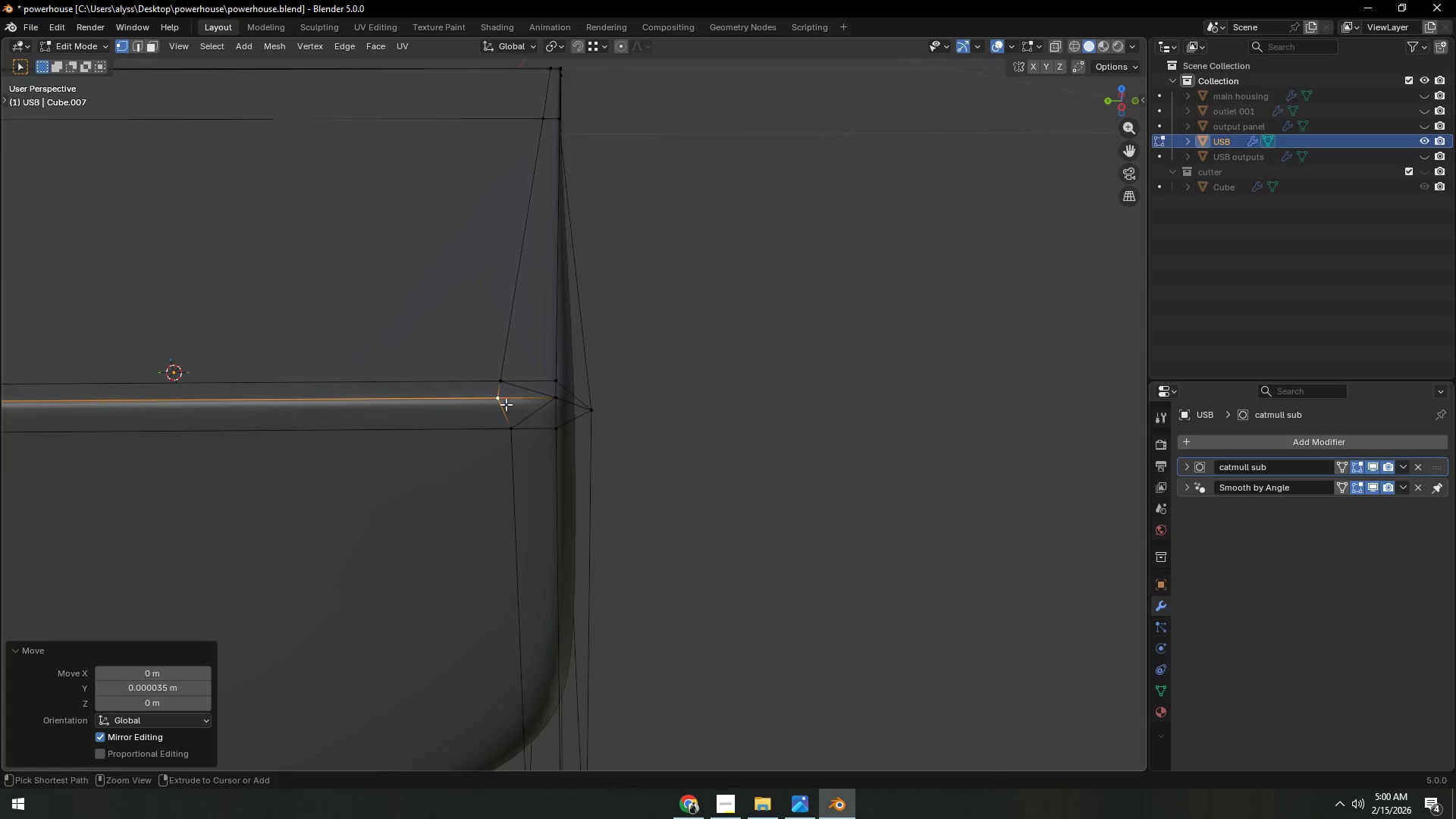 
hold_key(key=ControlLeft, duration=5.8)
scroll: coordinate [538, 454], scroll_direction: down, amount: 6.0
 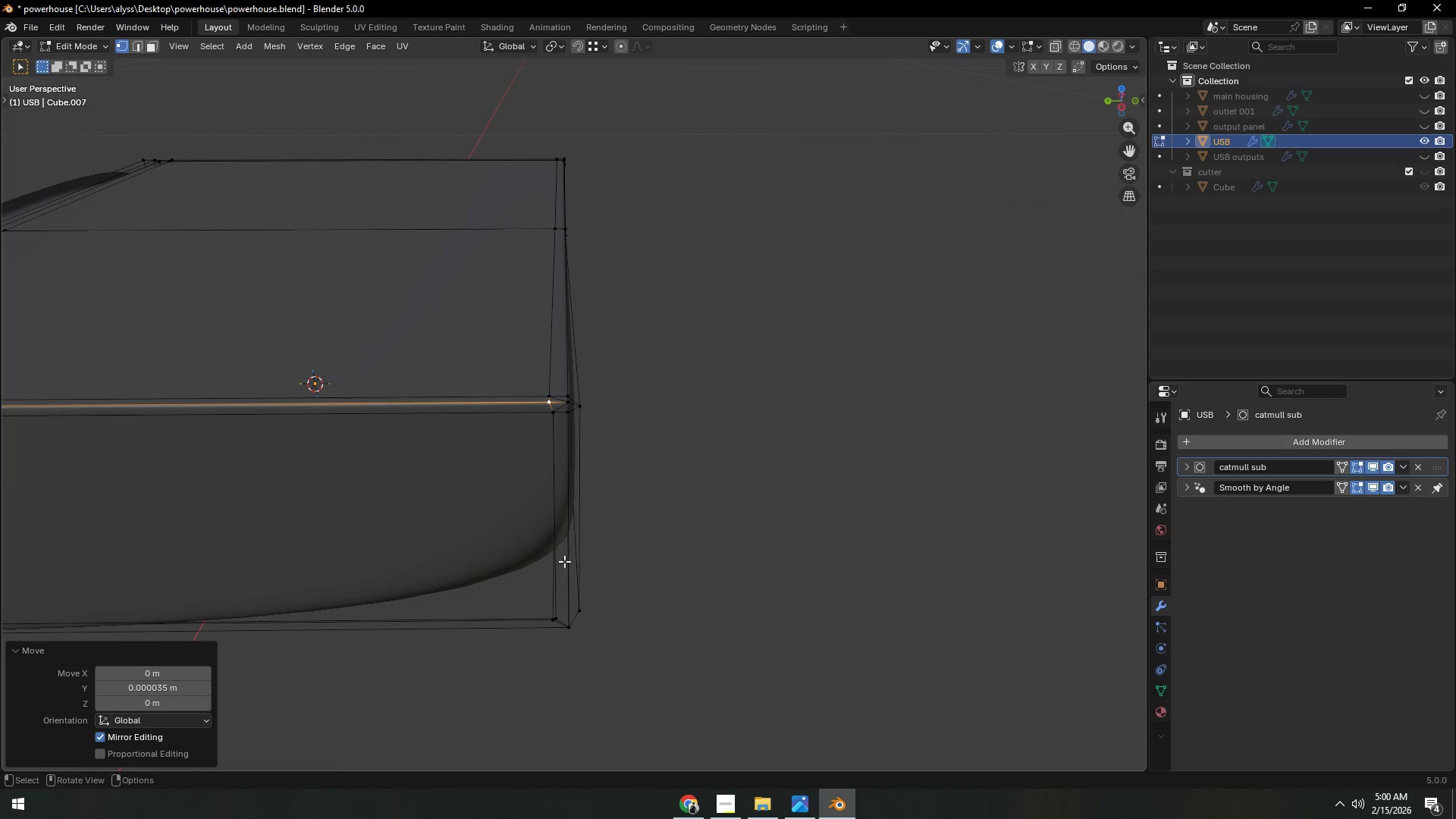 
key(2)
 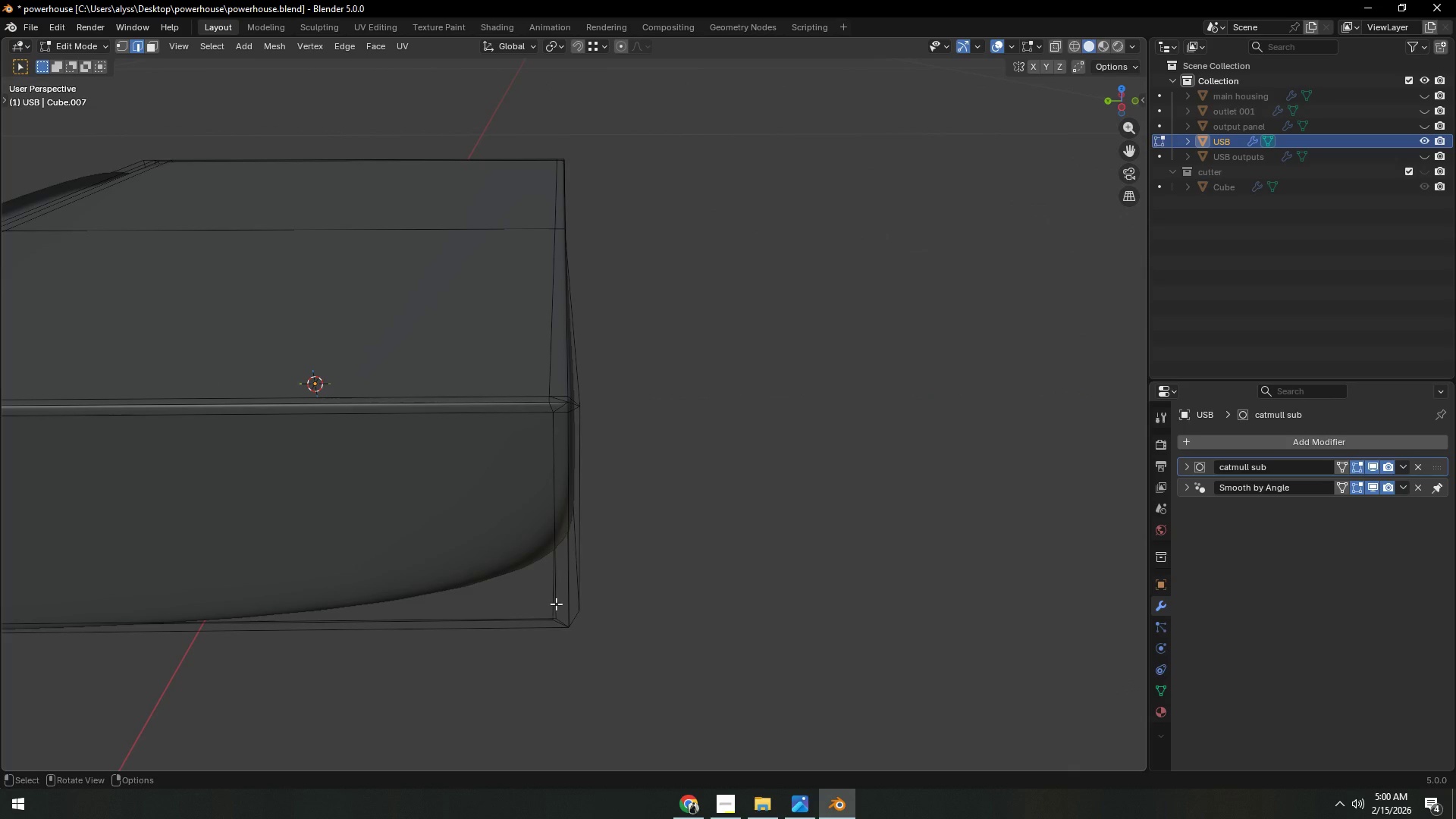 
left_click([556, 604])
 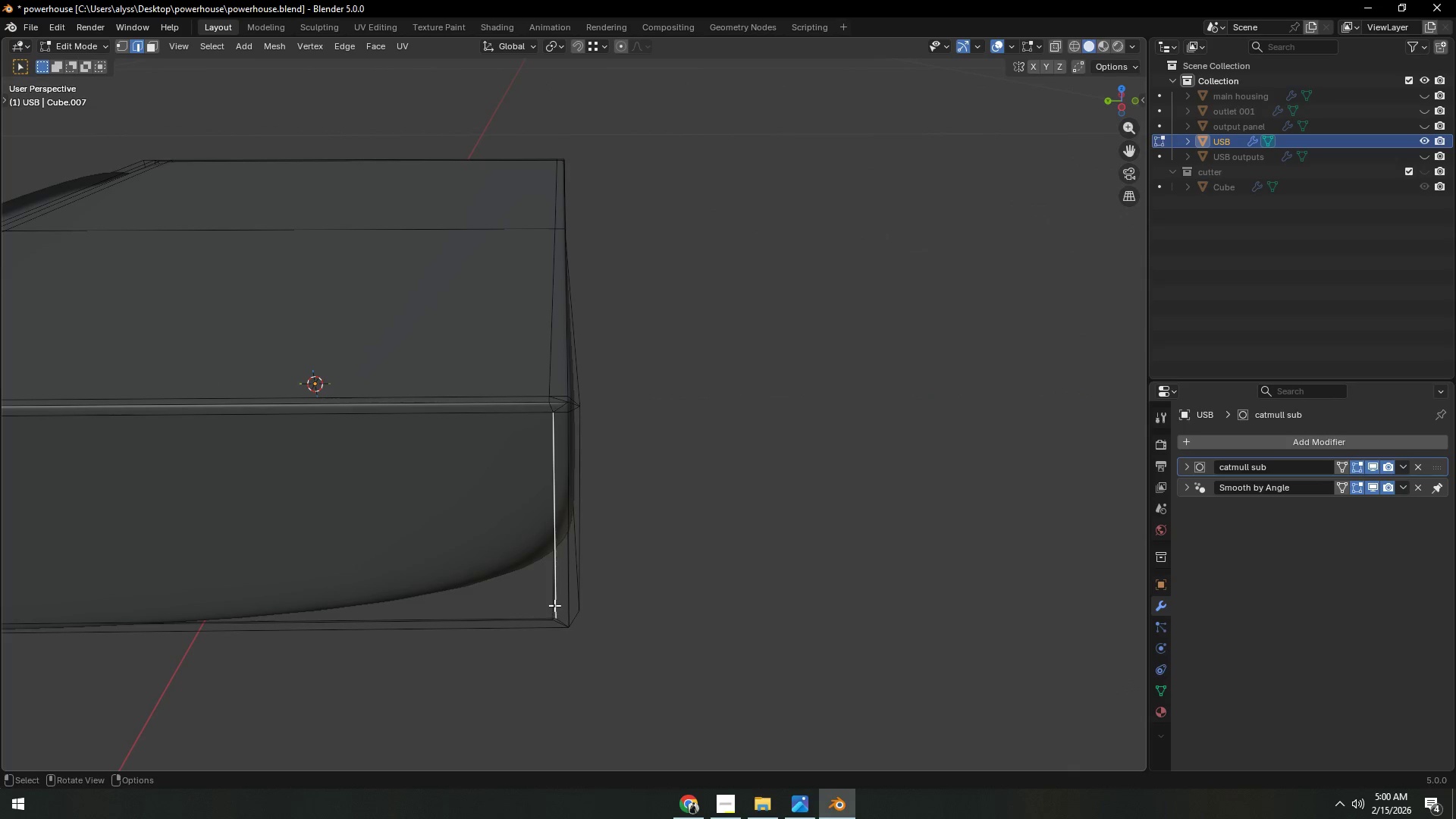 
scroll: coordinate [554, 601], scroll_direction: up, amount: 2.0
 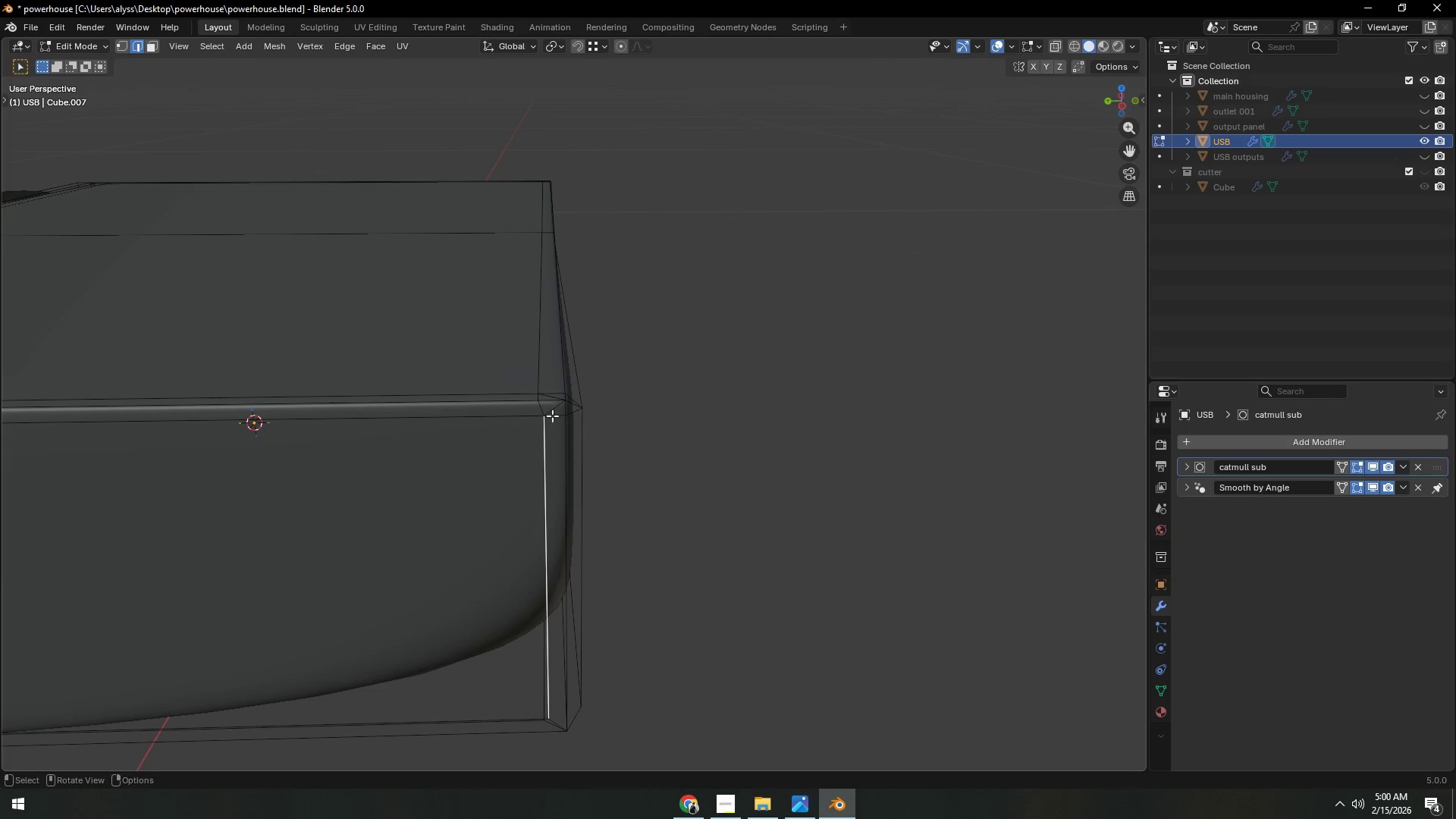 
type(gy)
 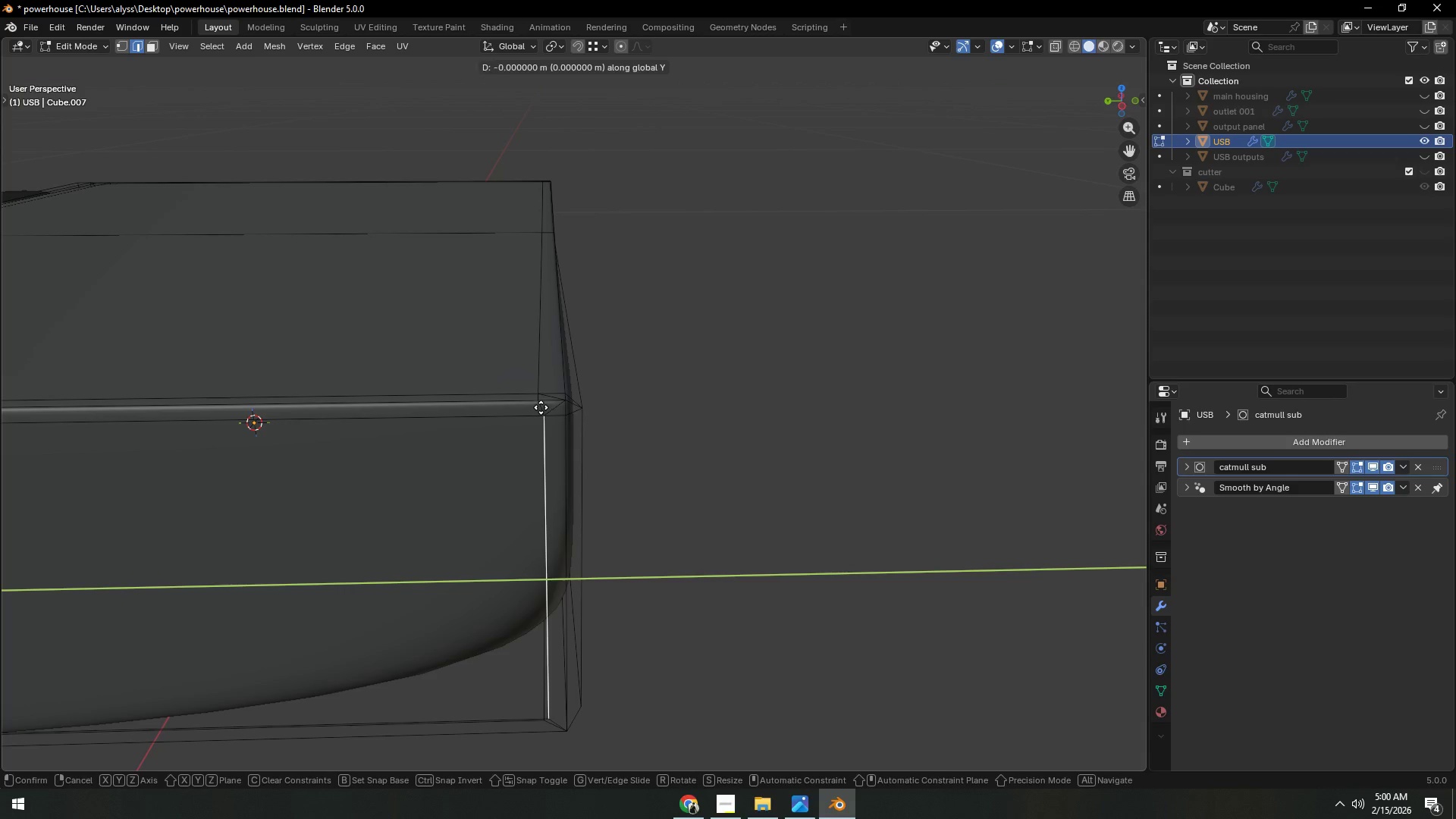 
hold_key(key=ControlLeft, duration=0.52)
left_click([541, 407])
 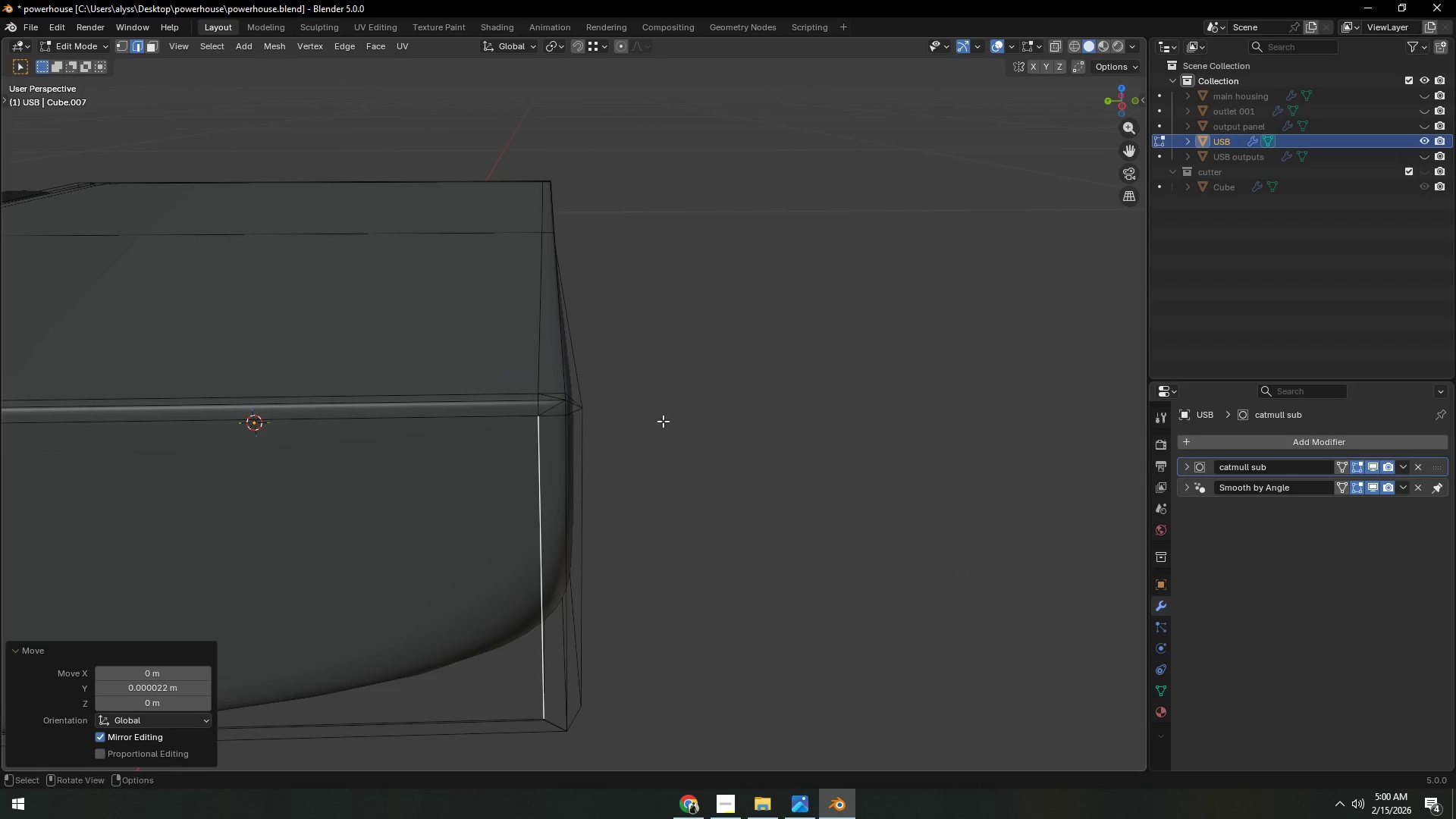 
double_click([704, 422])
 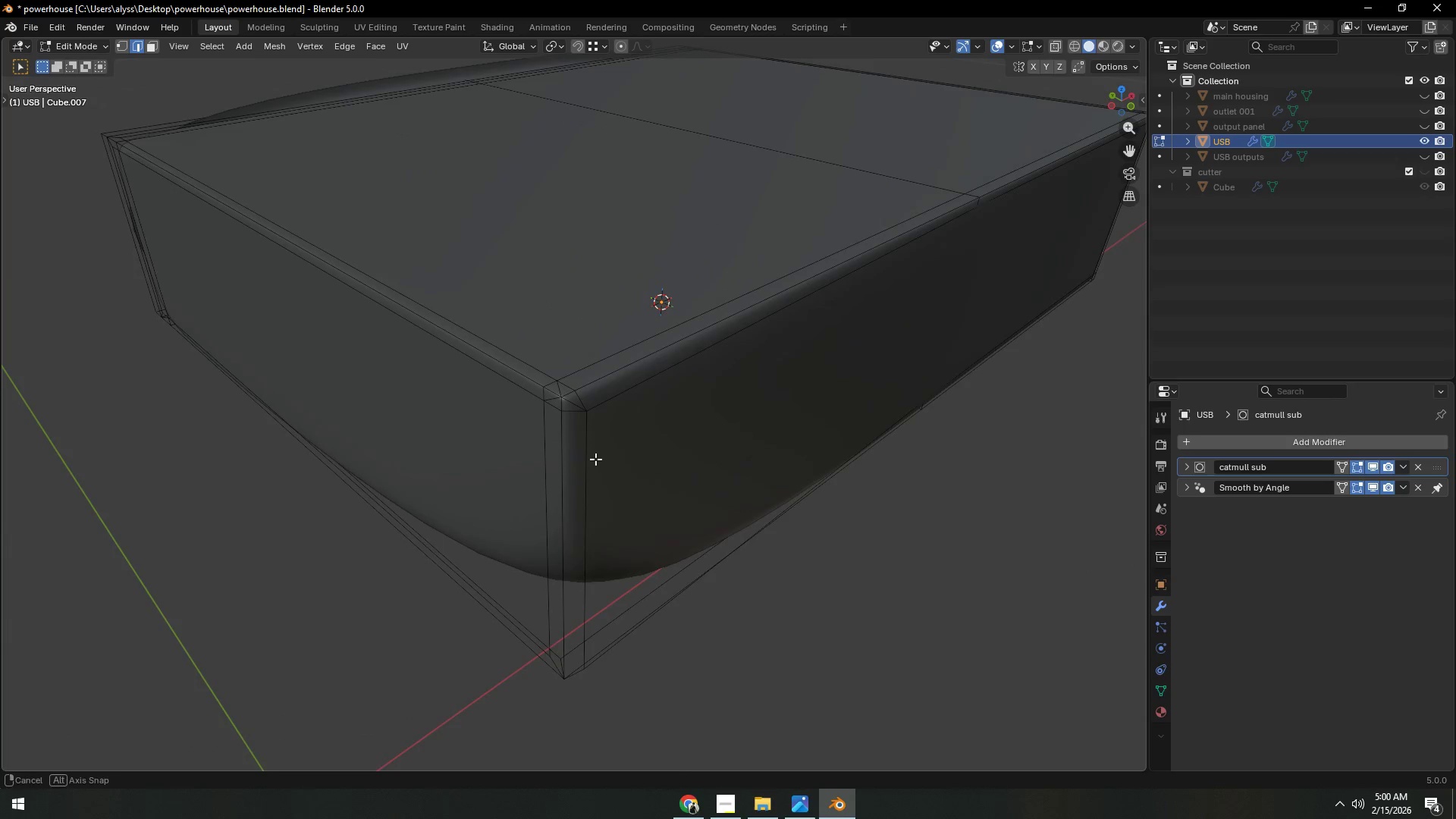 
scroll: coordinate [594, 459], scroll_direction: up, amount: 5.0
 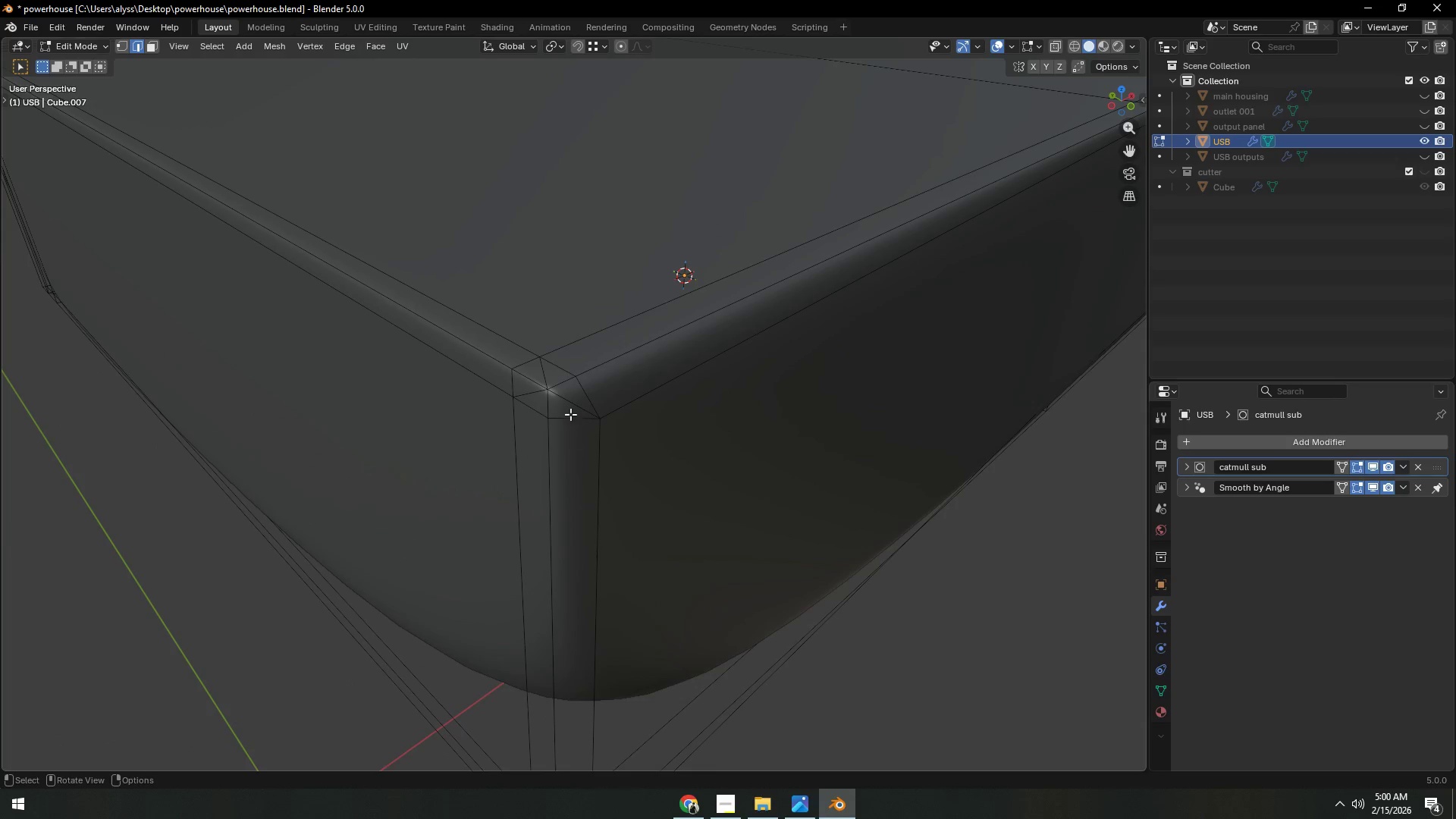 
key(2)
 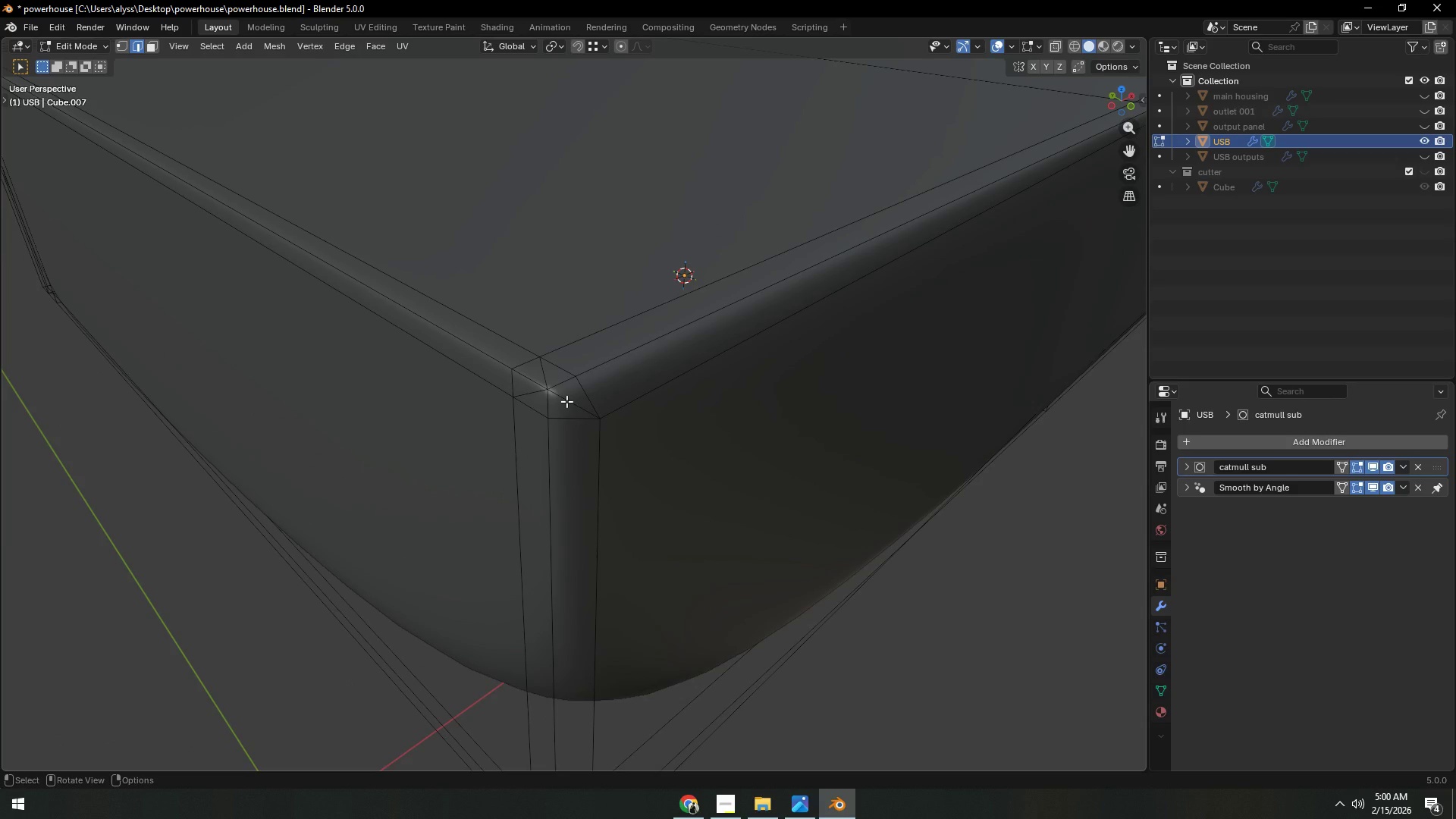 
left_click([566, 401])
 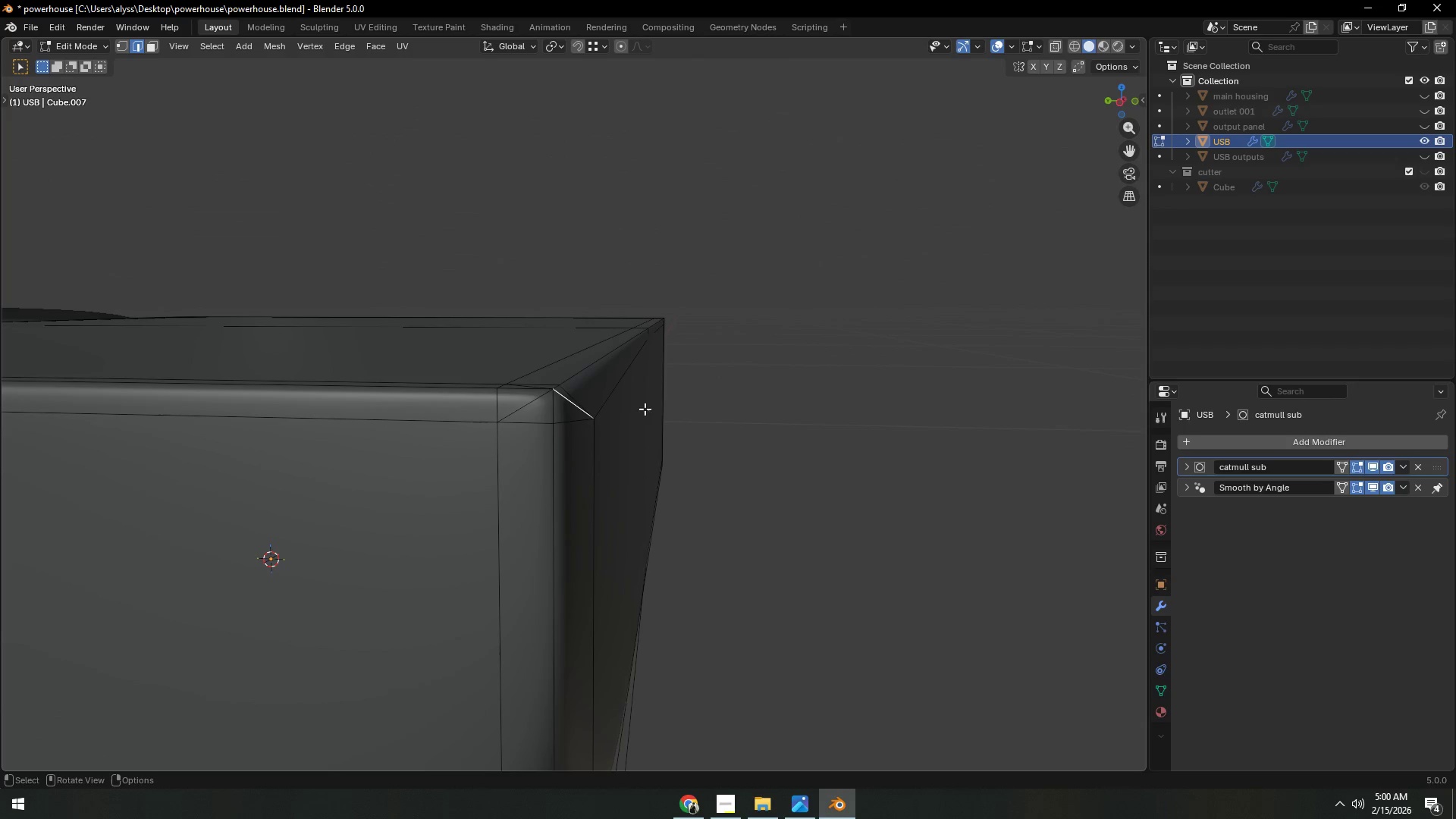 
left_click([595, 478])
 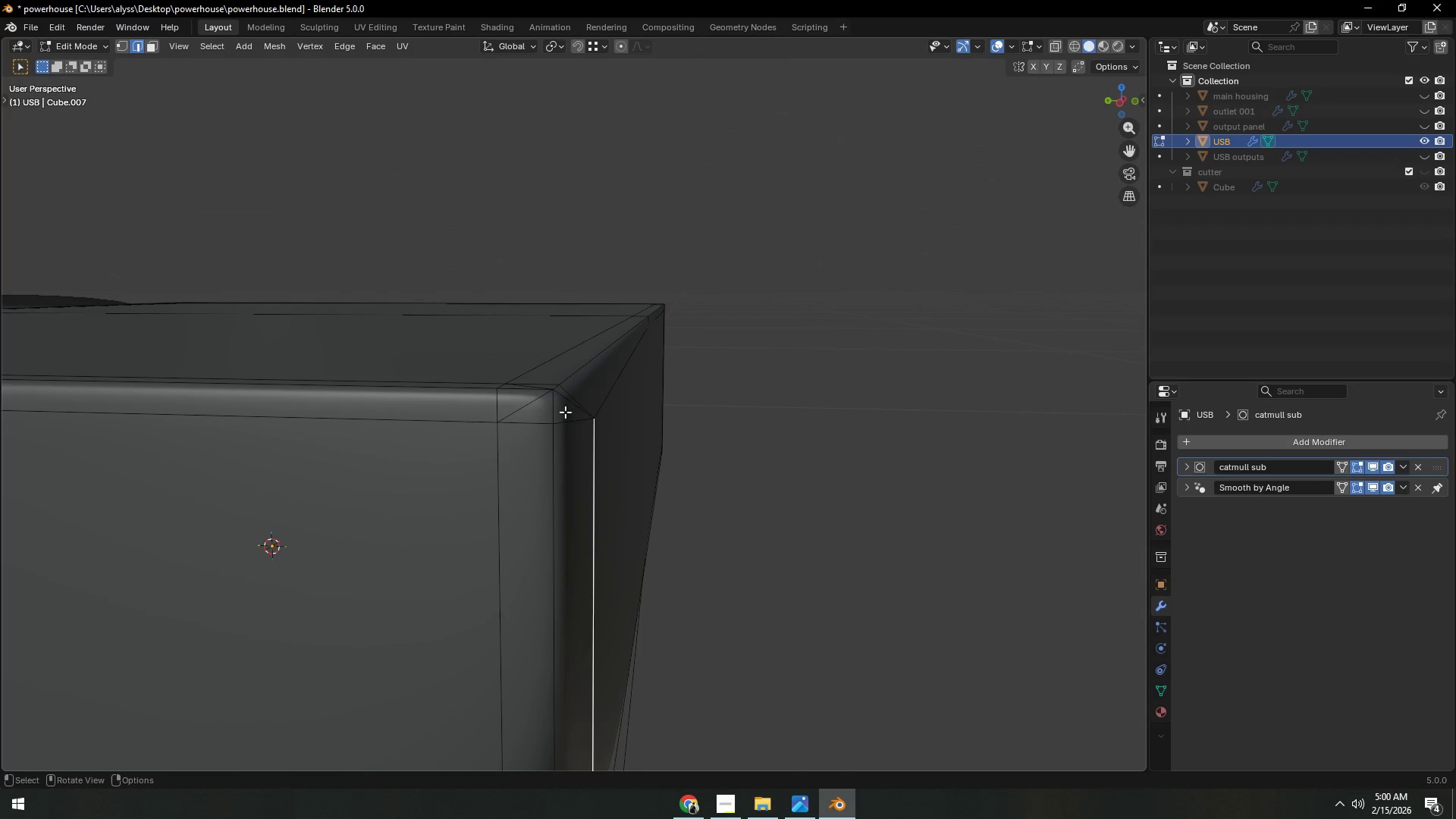 
type(gy)
 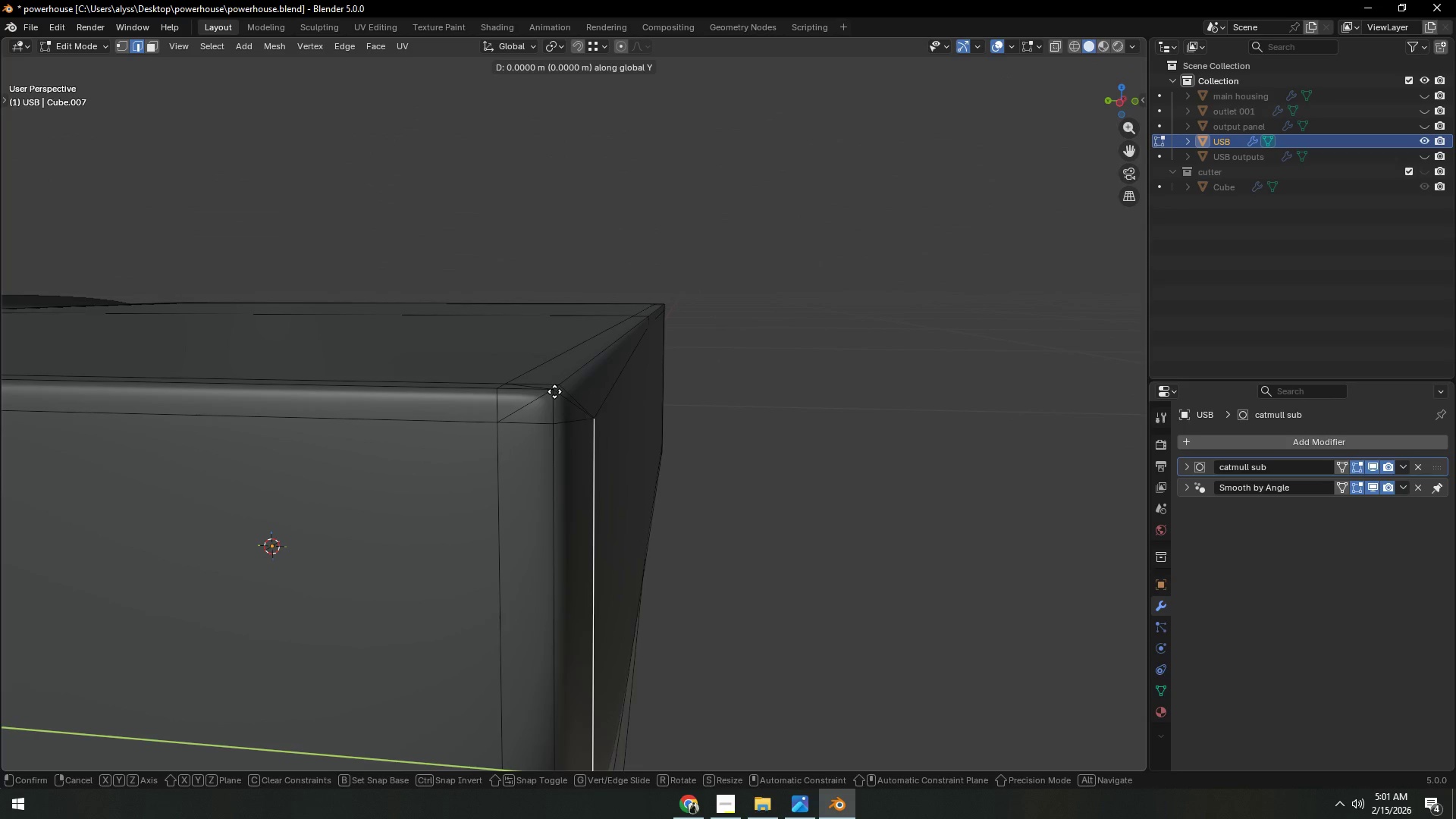 
hold_key(key=ControlLeft, duration=0.5)
left_click([554, 391])
 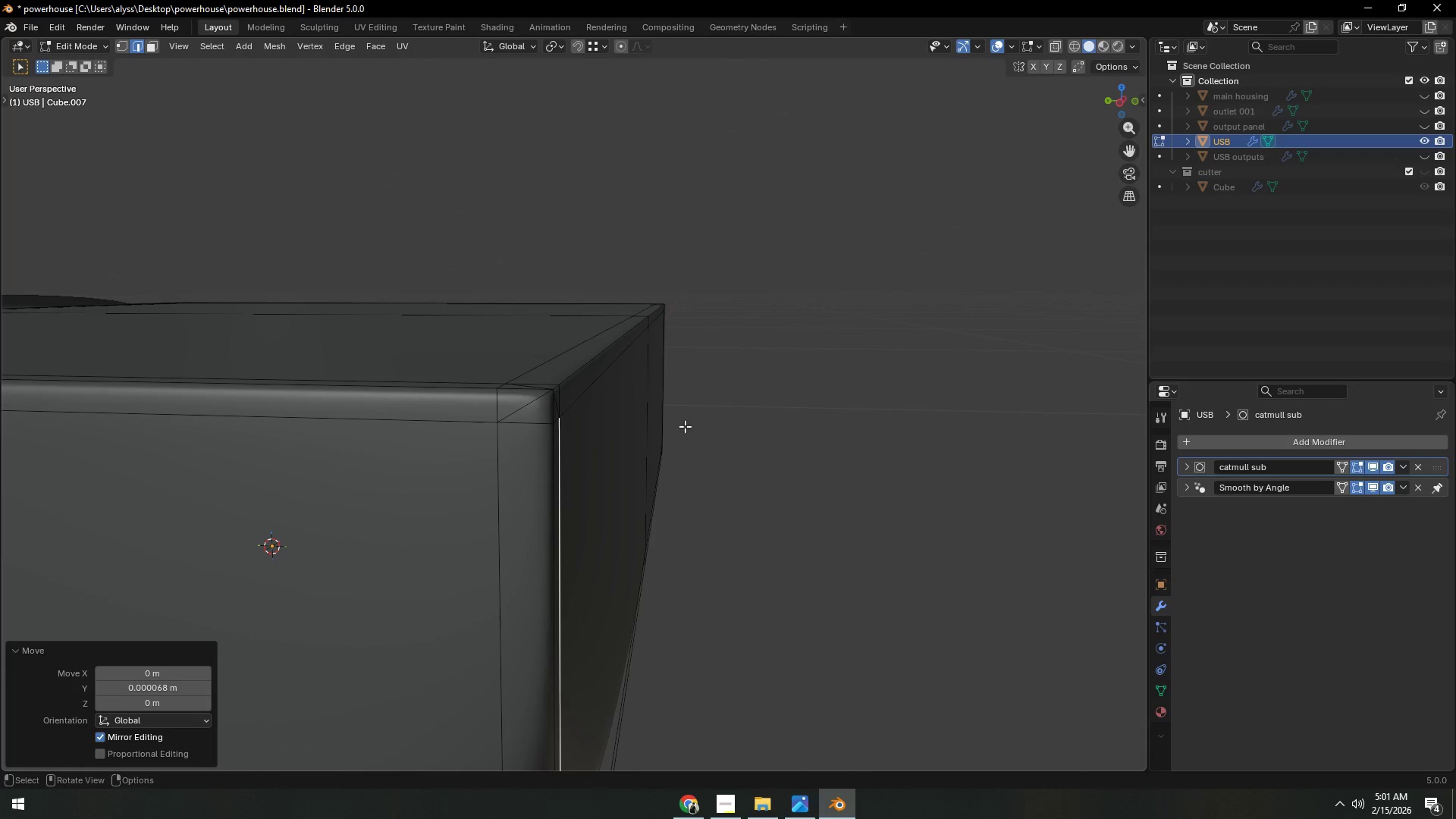 
double_click([808, 438])
 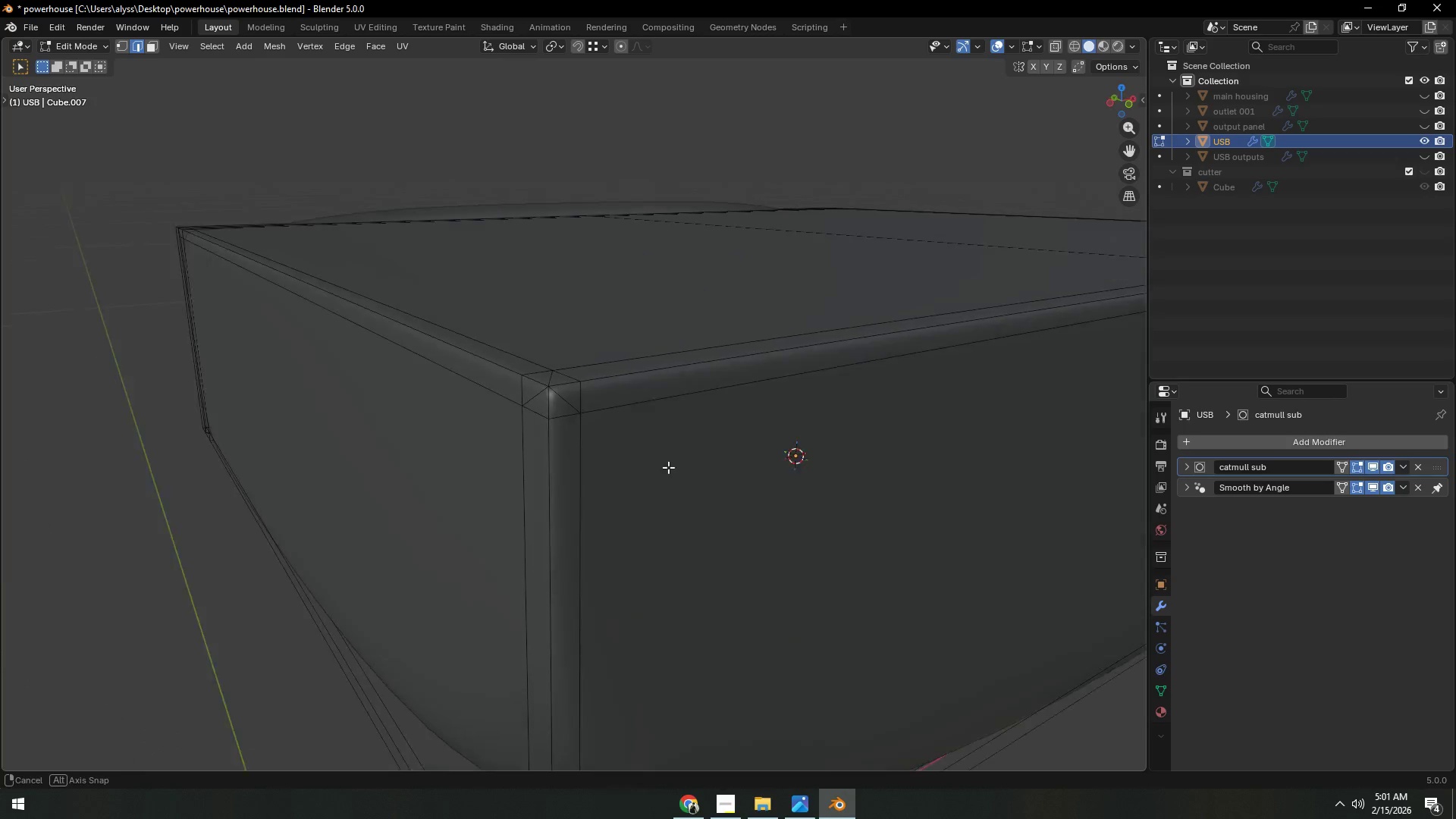 
left_click([568, 402])
 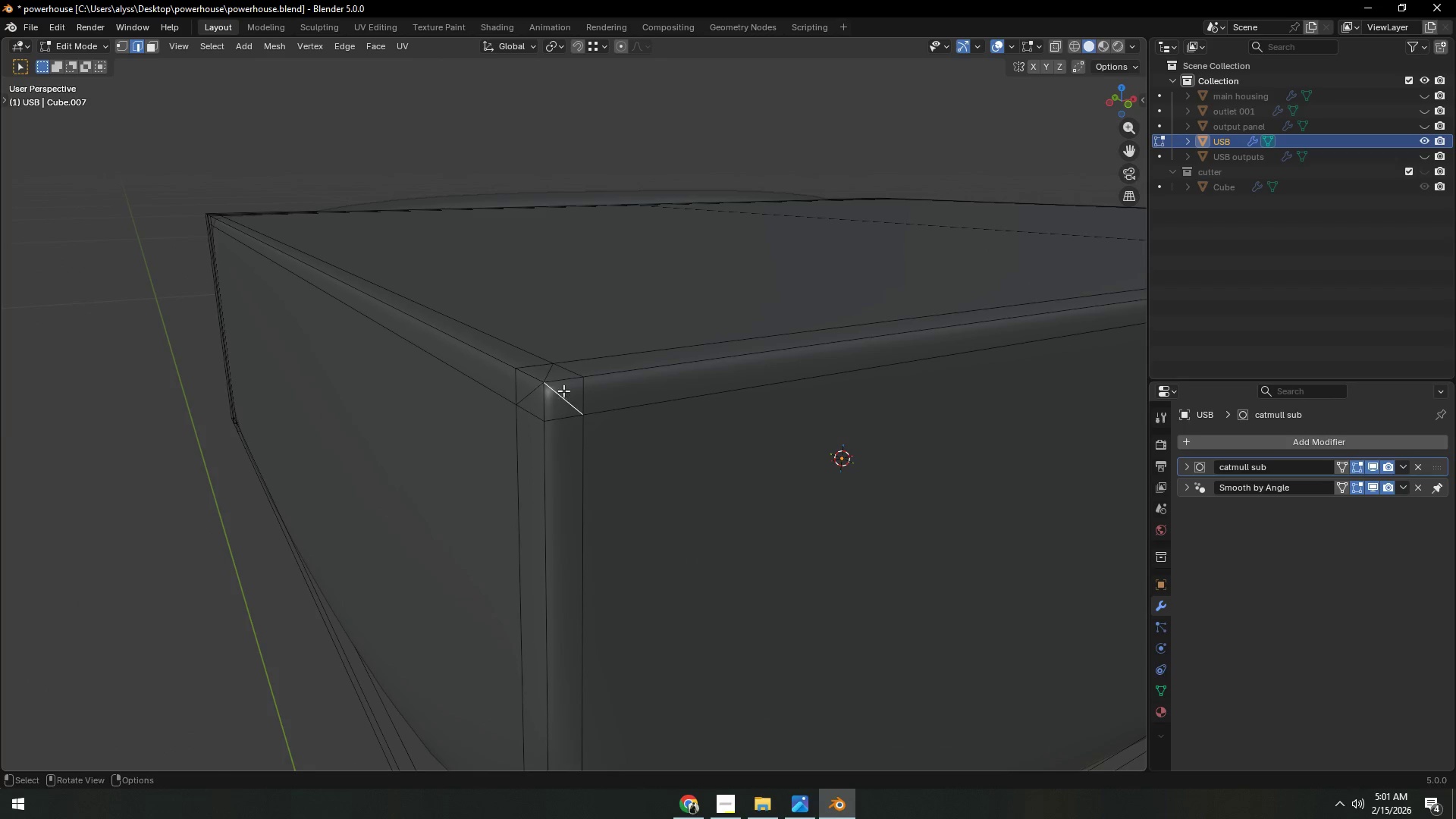 
scroll: coordinate [639, 467], scroll_direction: up, amount: 1.0
 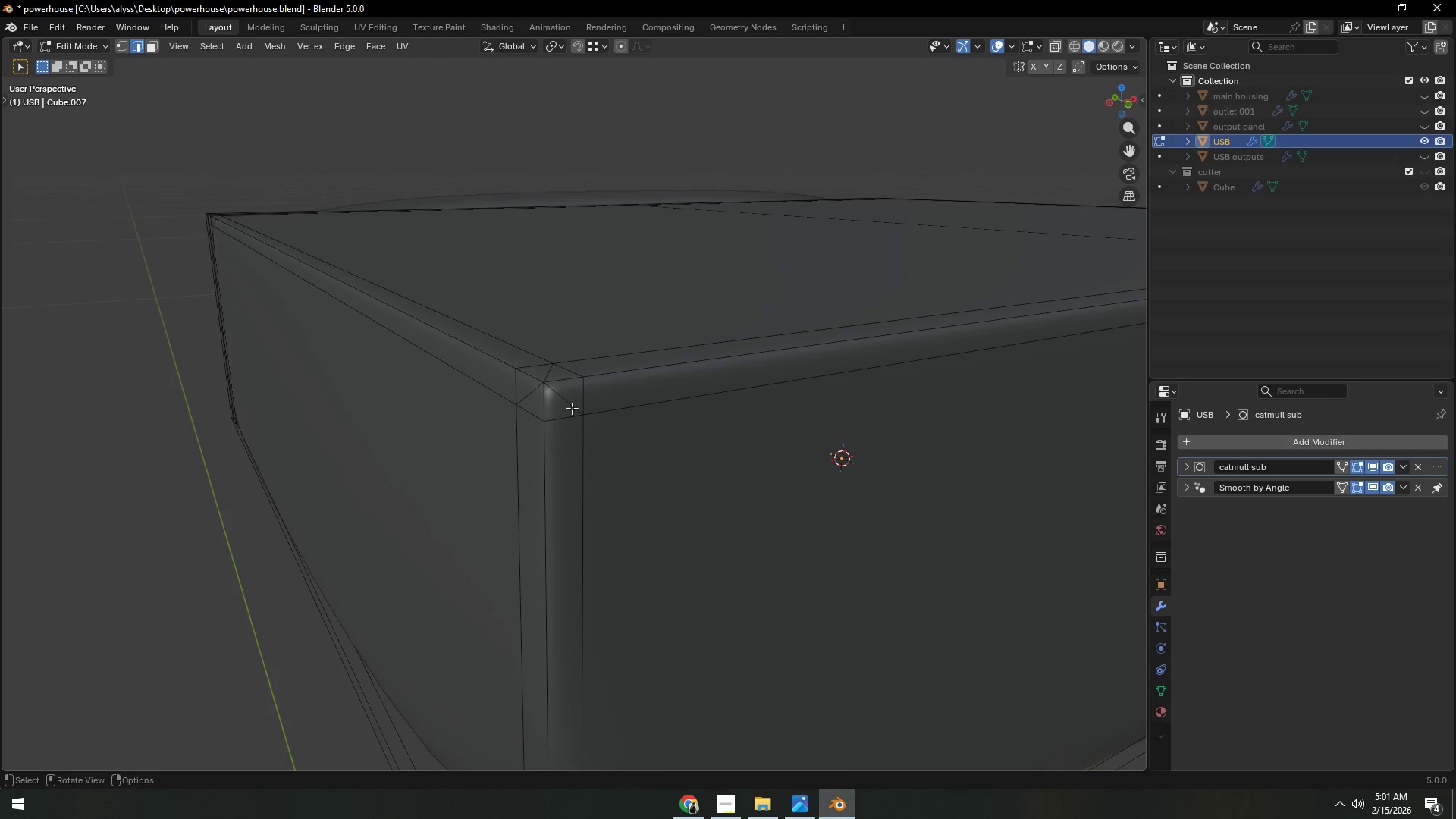 
hold_key(key=ShiftLeft, duration=0.8)
double_click([552, 371])
 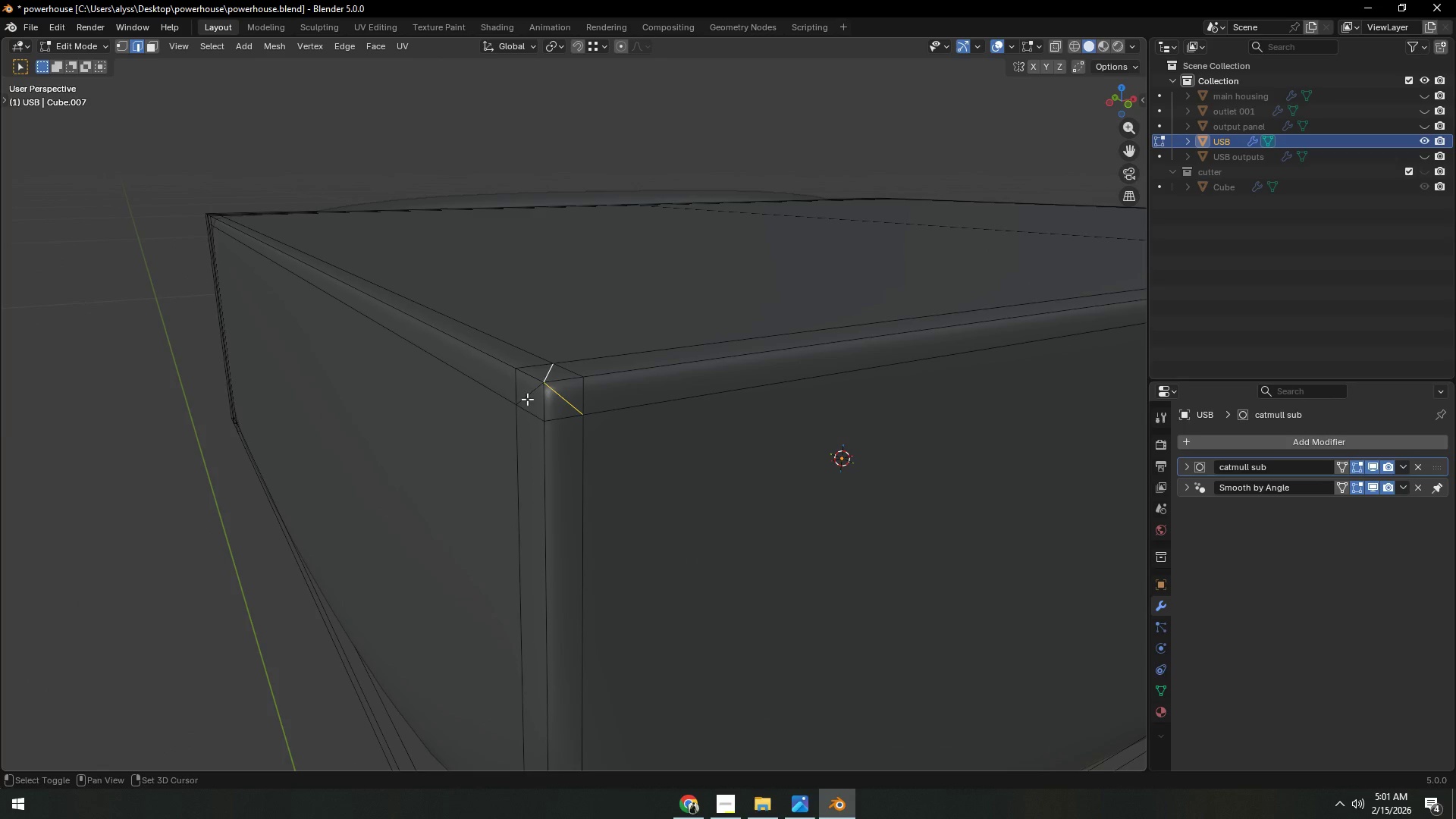 
triple_click([527, 399])
 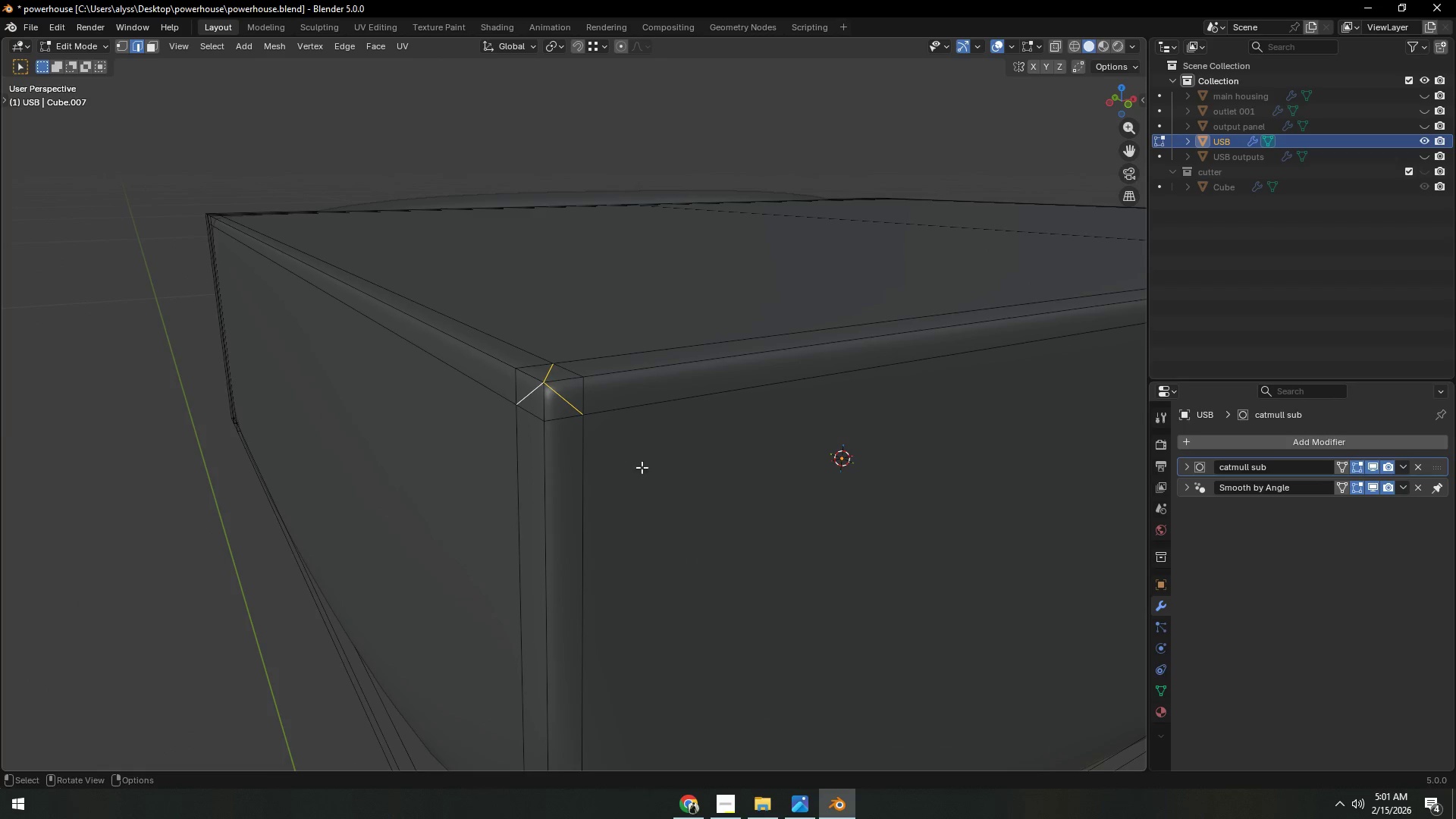 
key(Control+X)
 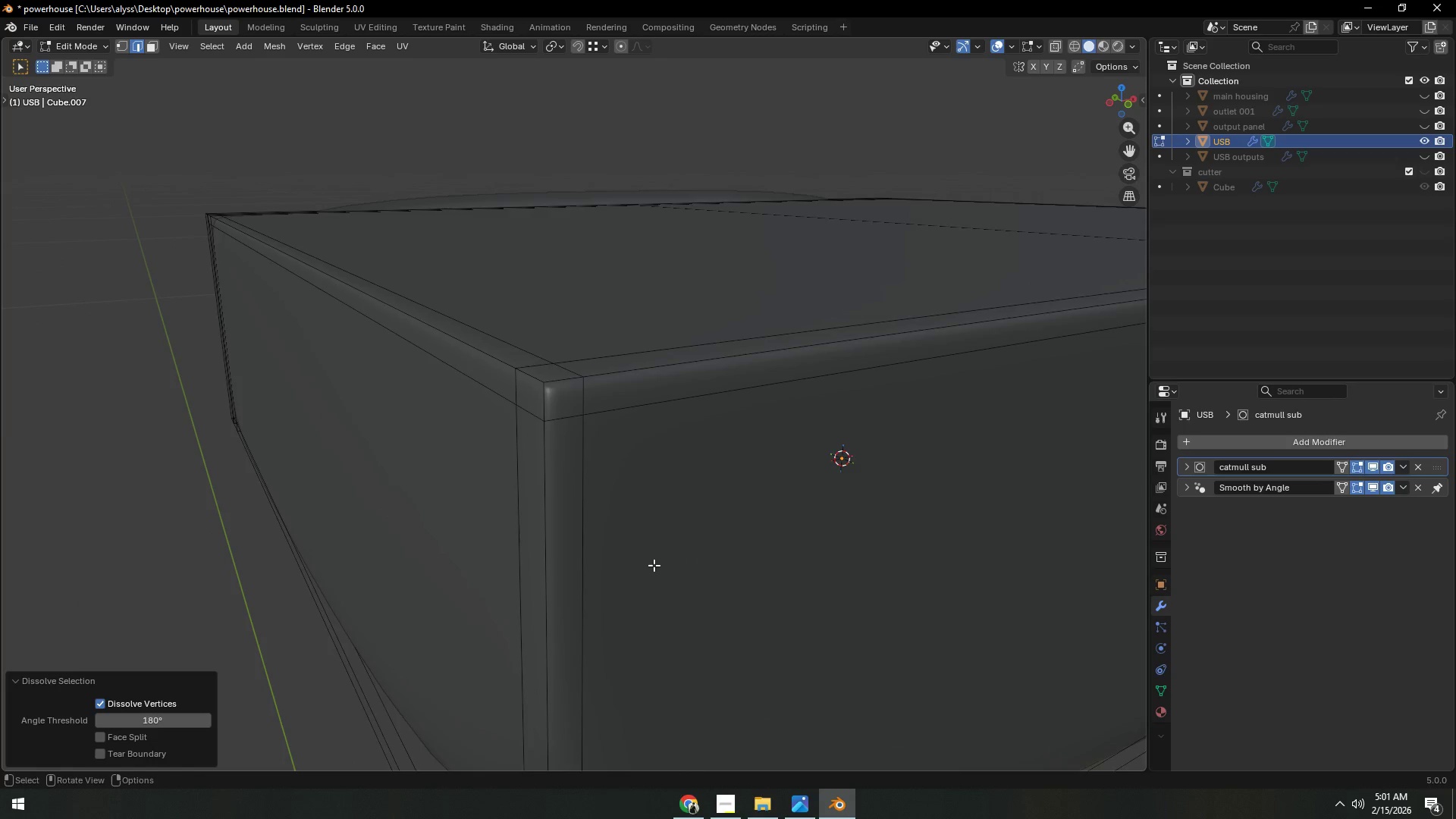 
scroll: coordinate [654, 572], scroll_direction: down, amount: 7.0
 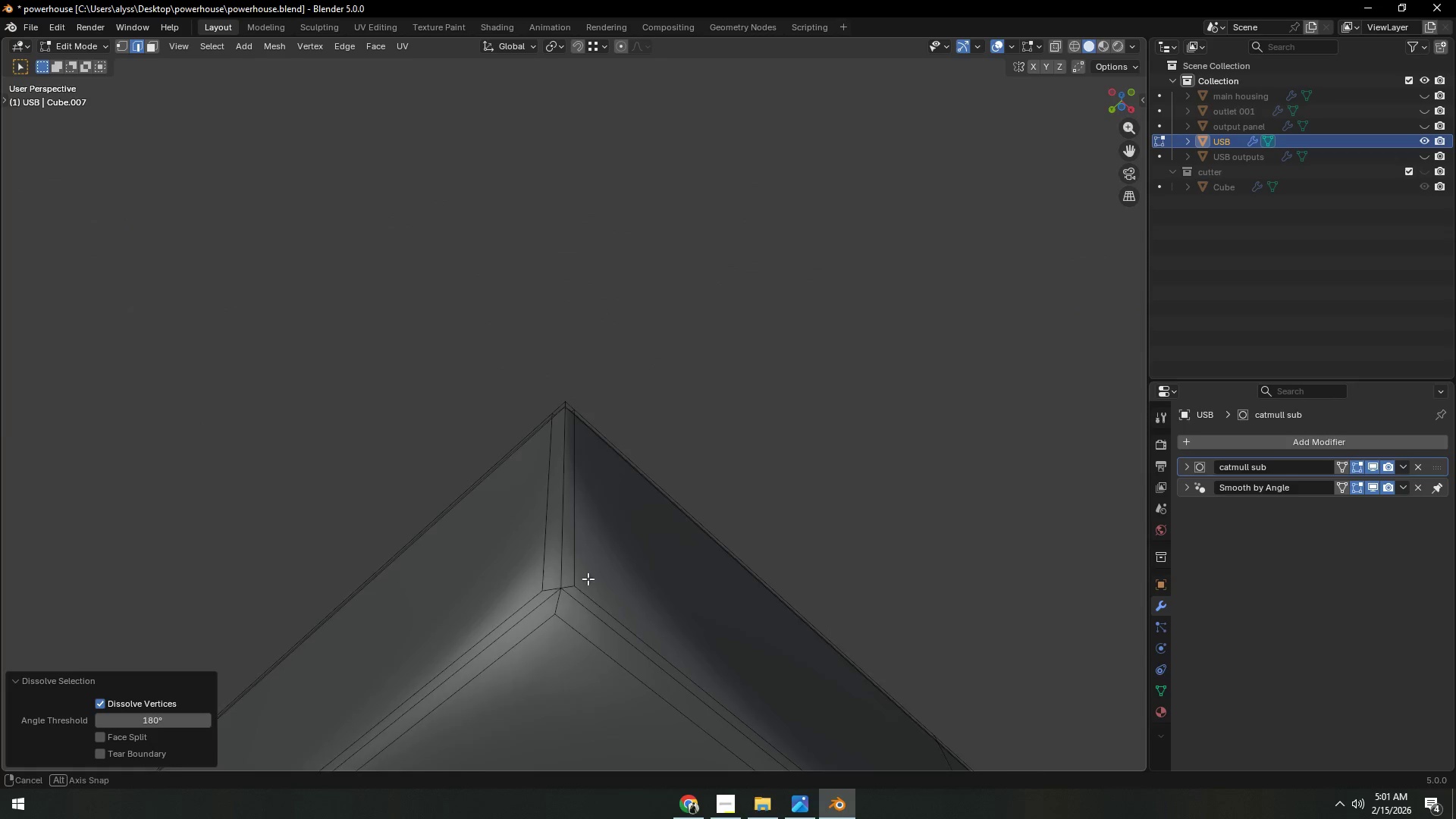 
hold_key(key=ShiftLeft, duration=0.48)
 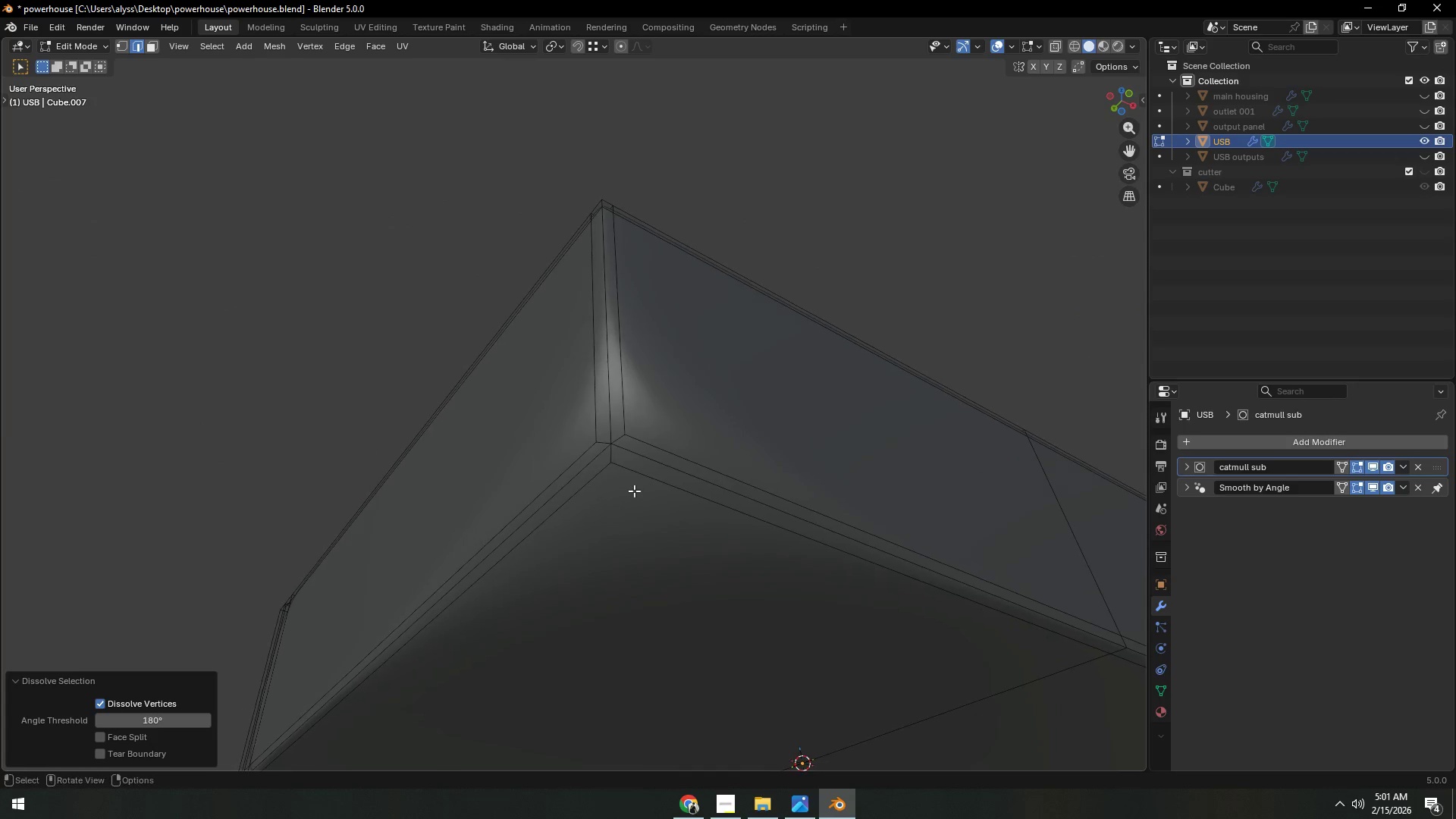 
hold_key(key=ShiftLeft, duration=0.31)
 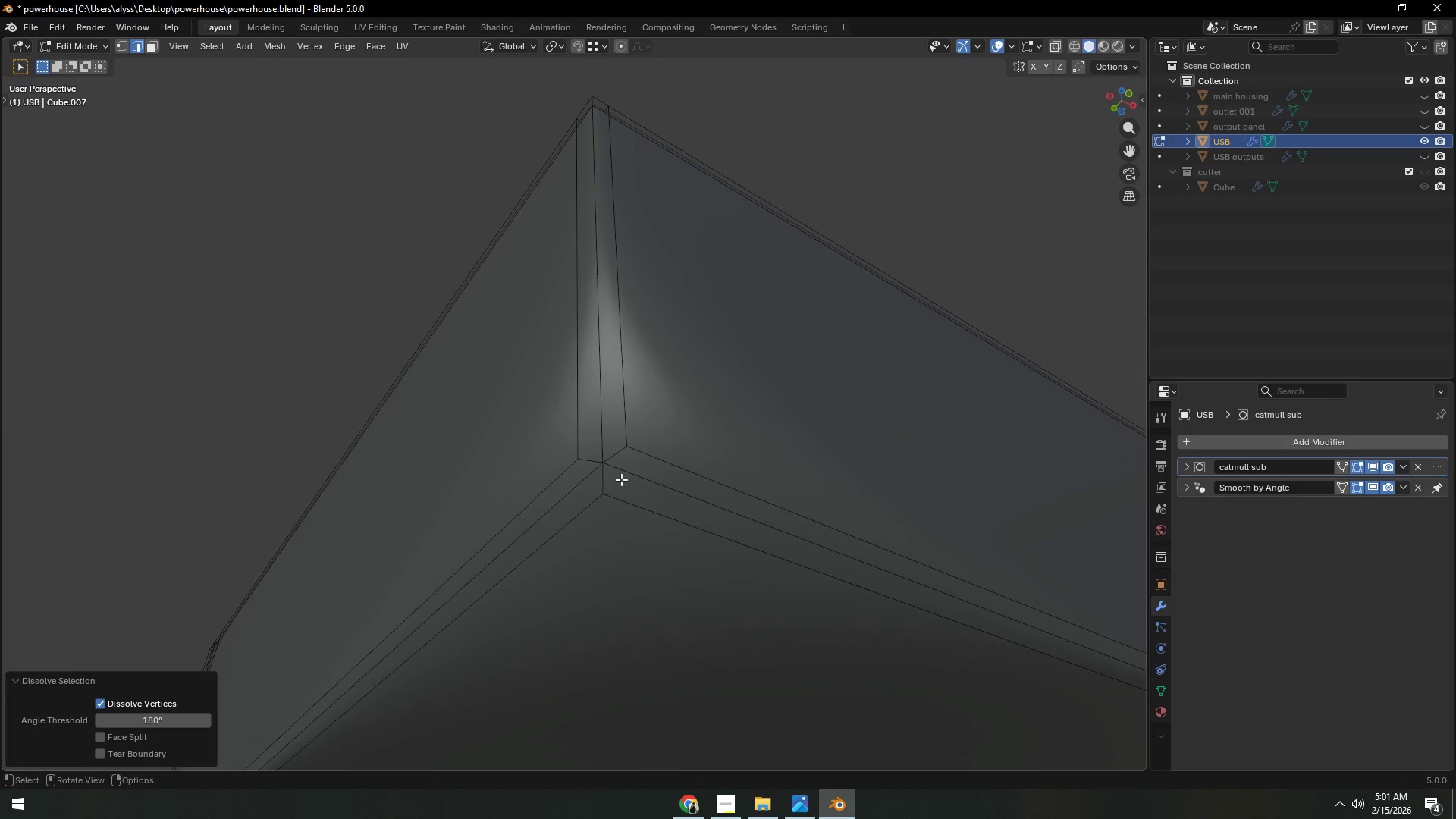 
scroll: coordinate [635, 494], scroll_direction: up, amount: 2.0
 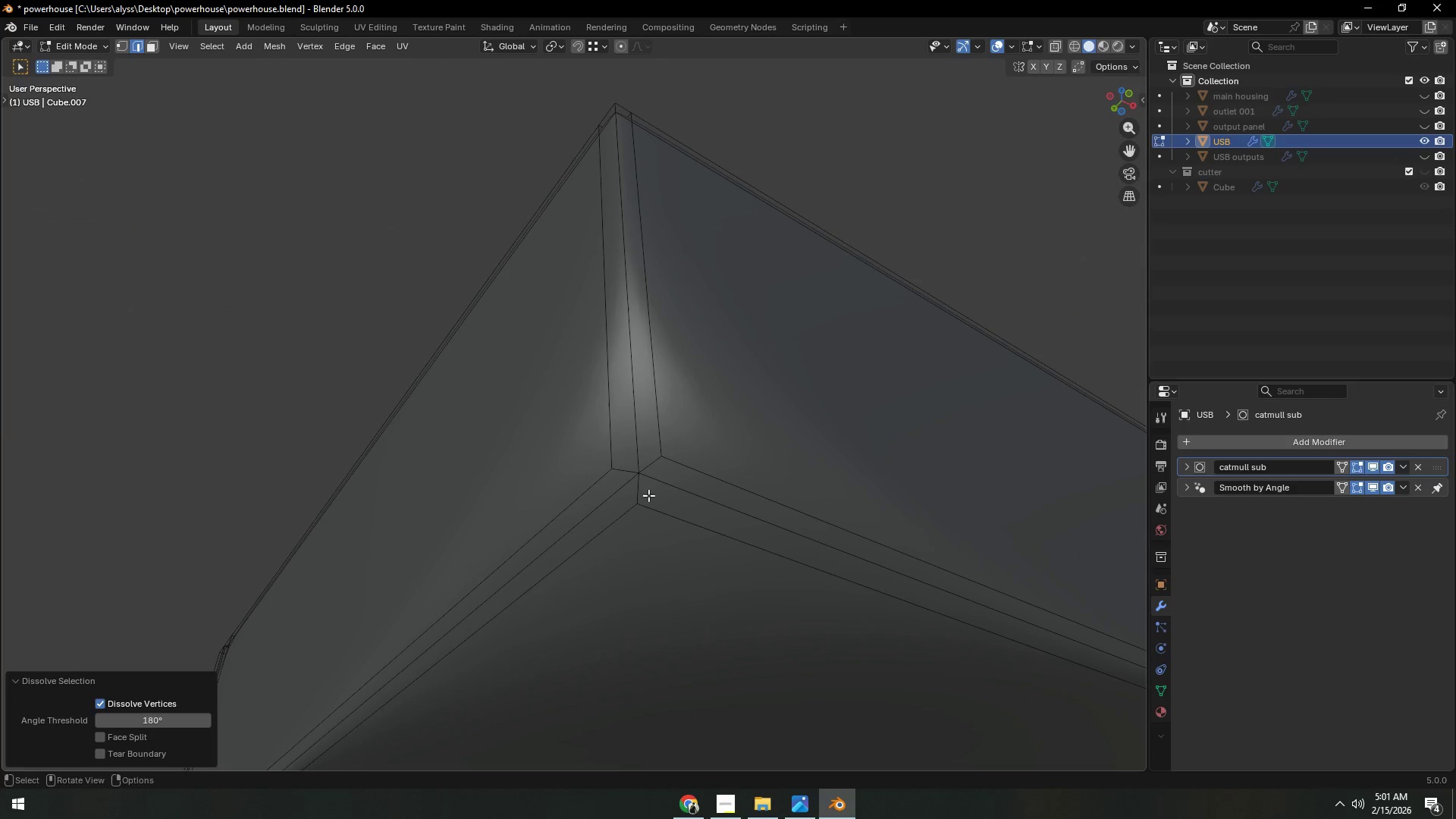 
key(1)
 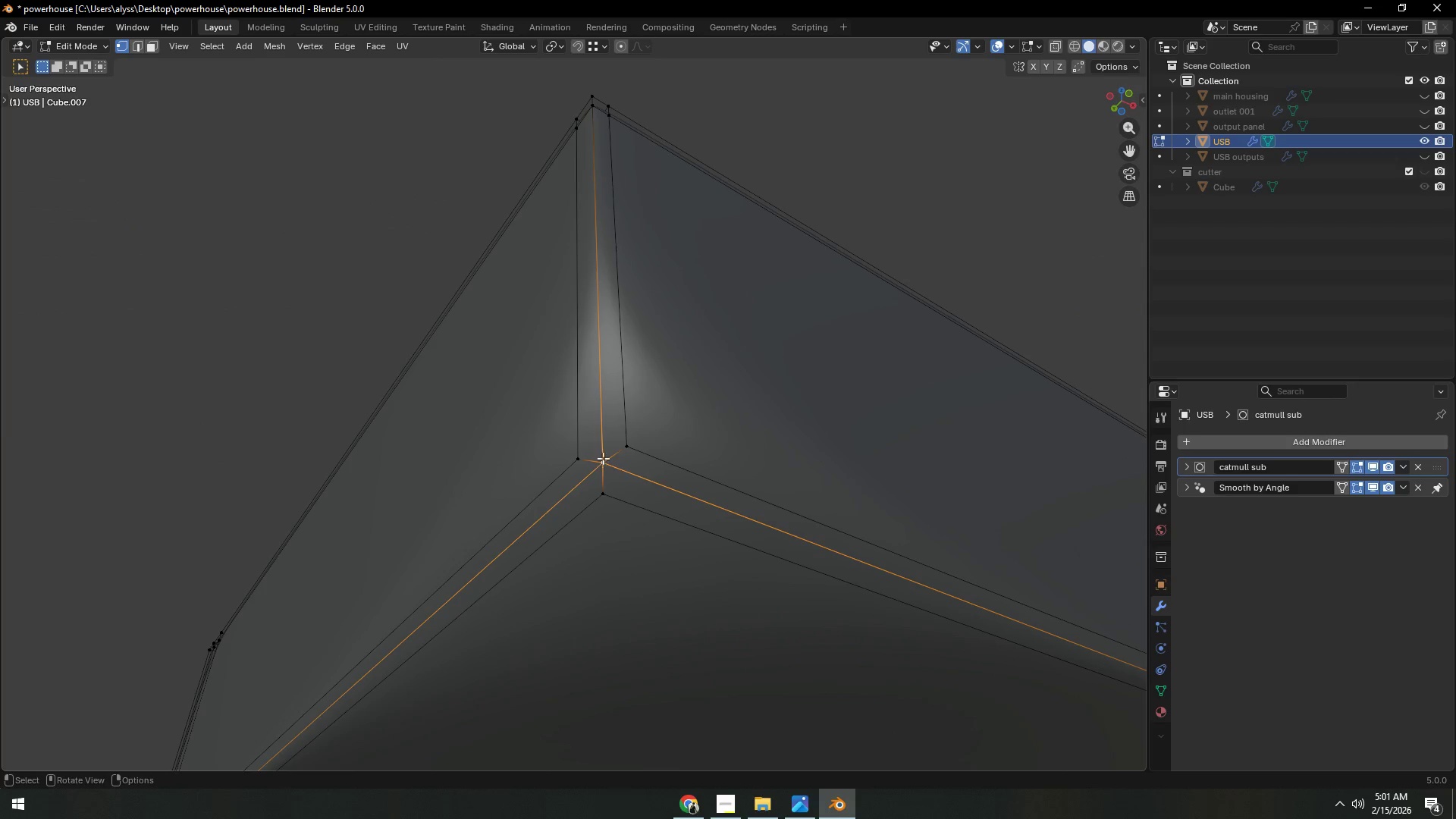 
key(Backquote)
 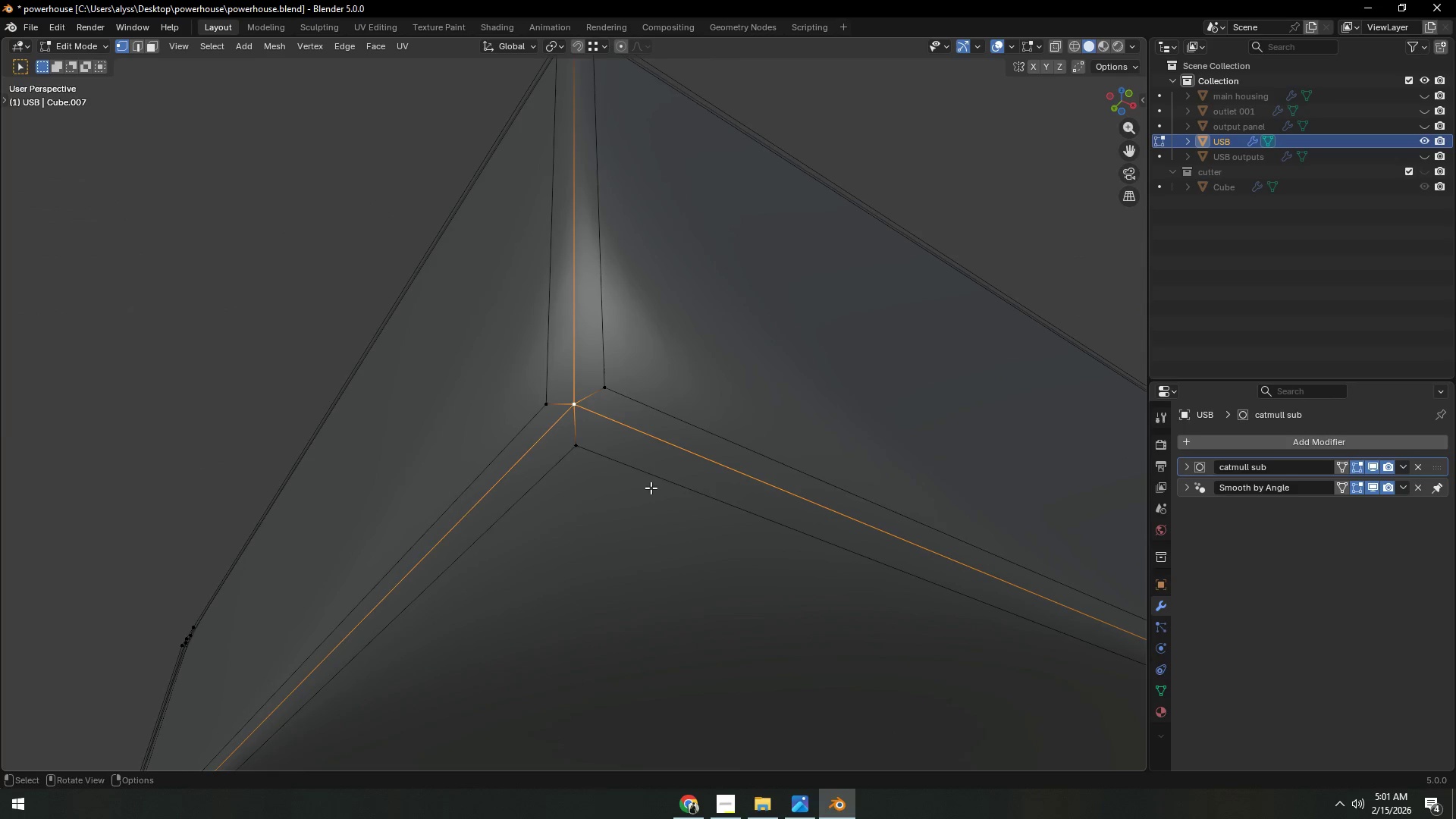 
scroll: coordinate [650, 488], scroll_direction: up, amount: 2.0
 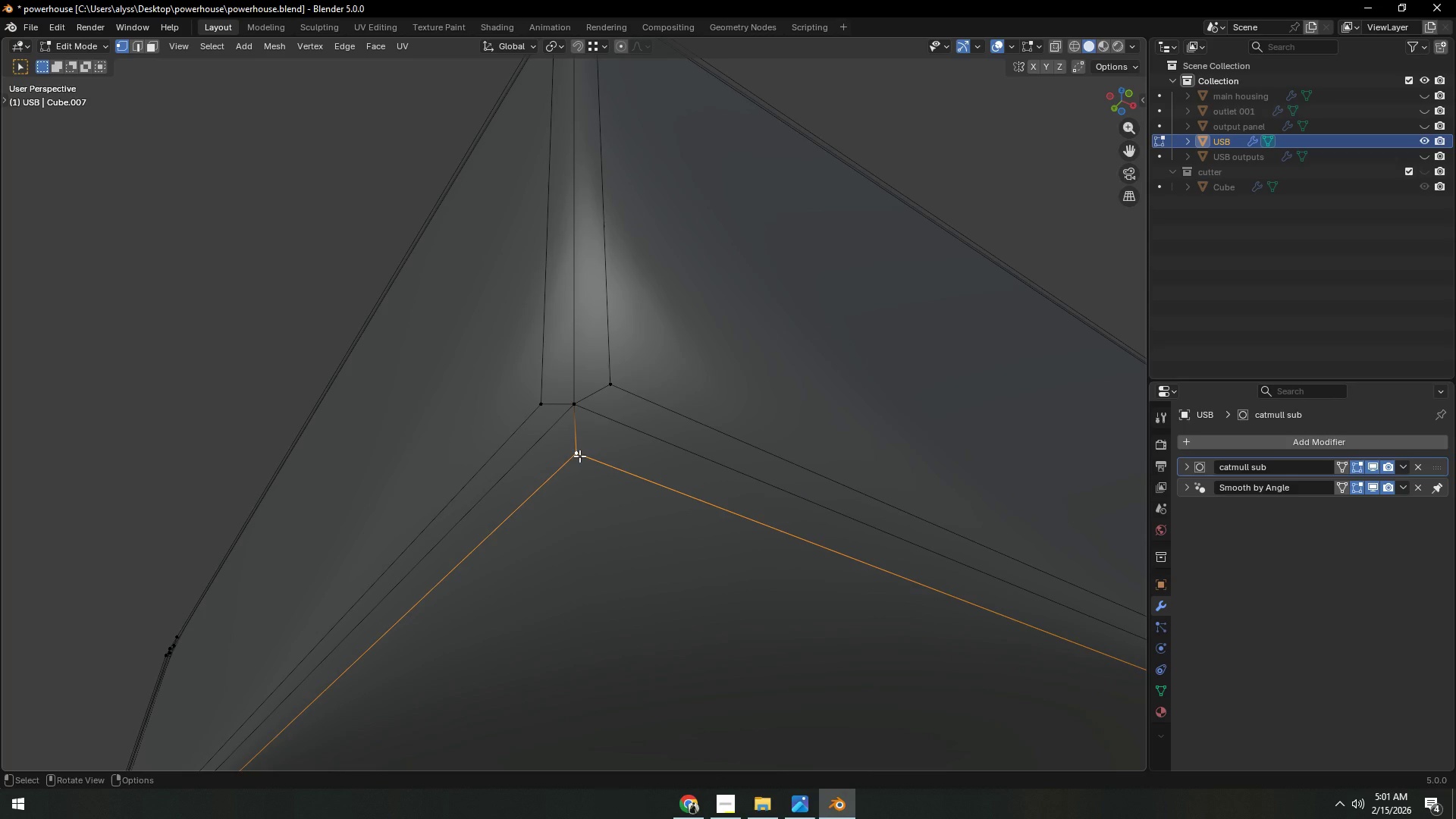 
key(K)
 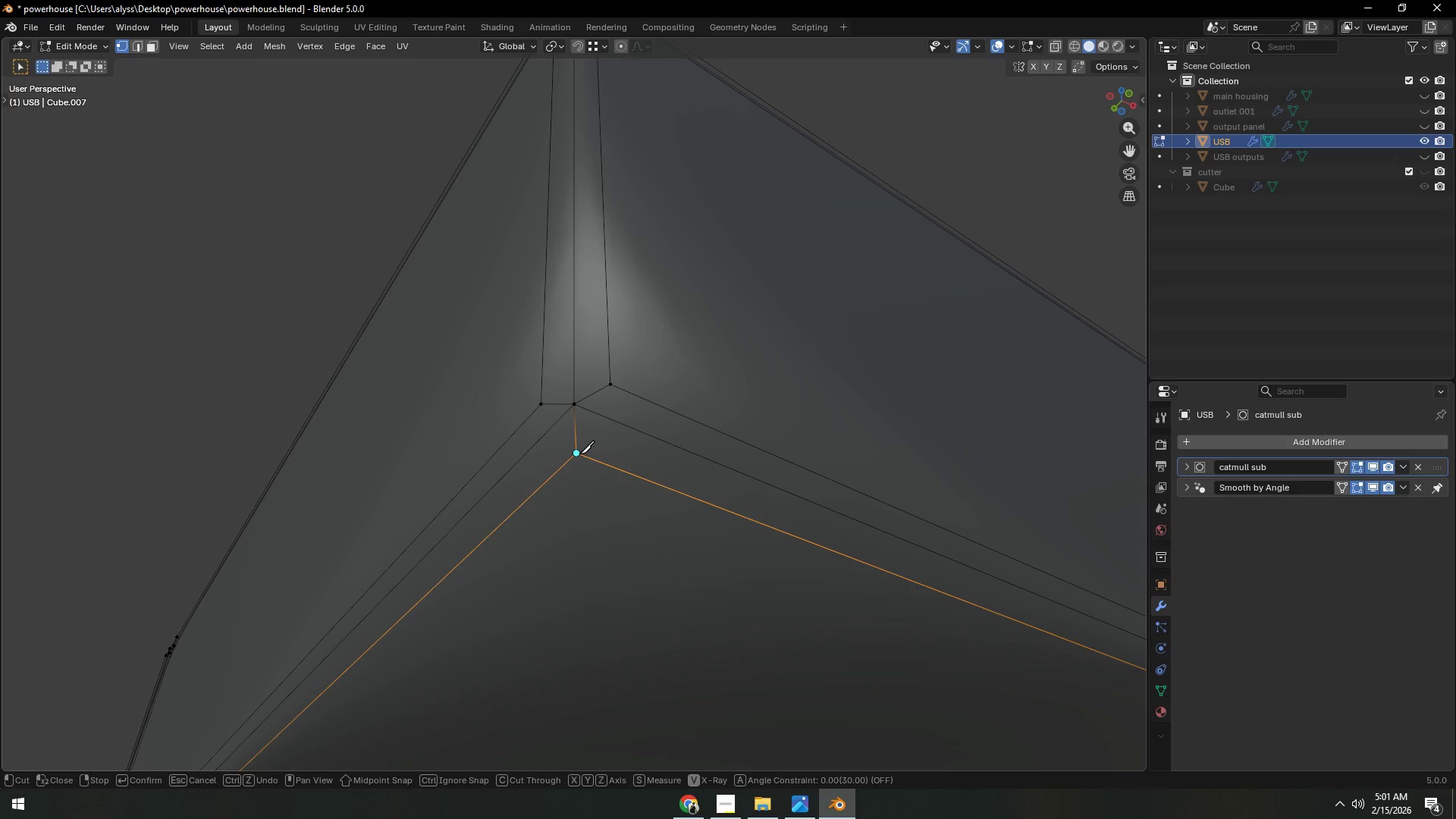 
left_click([579, 453])
 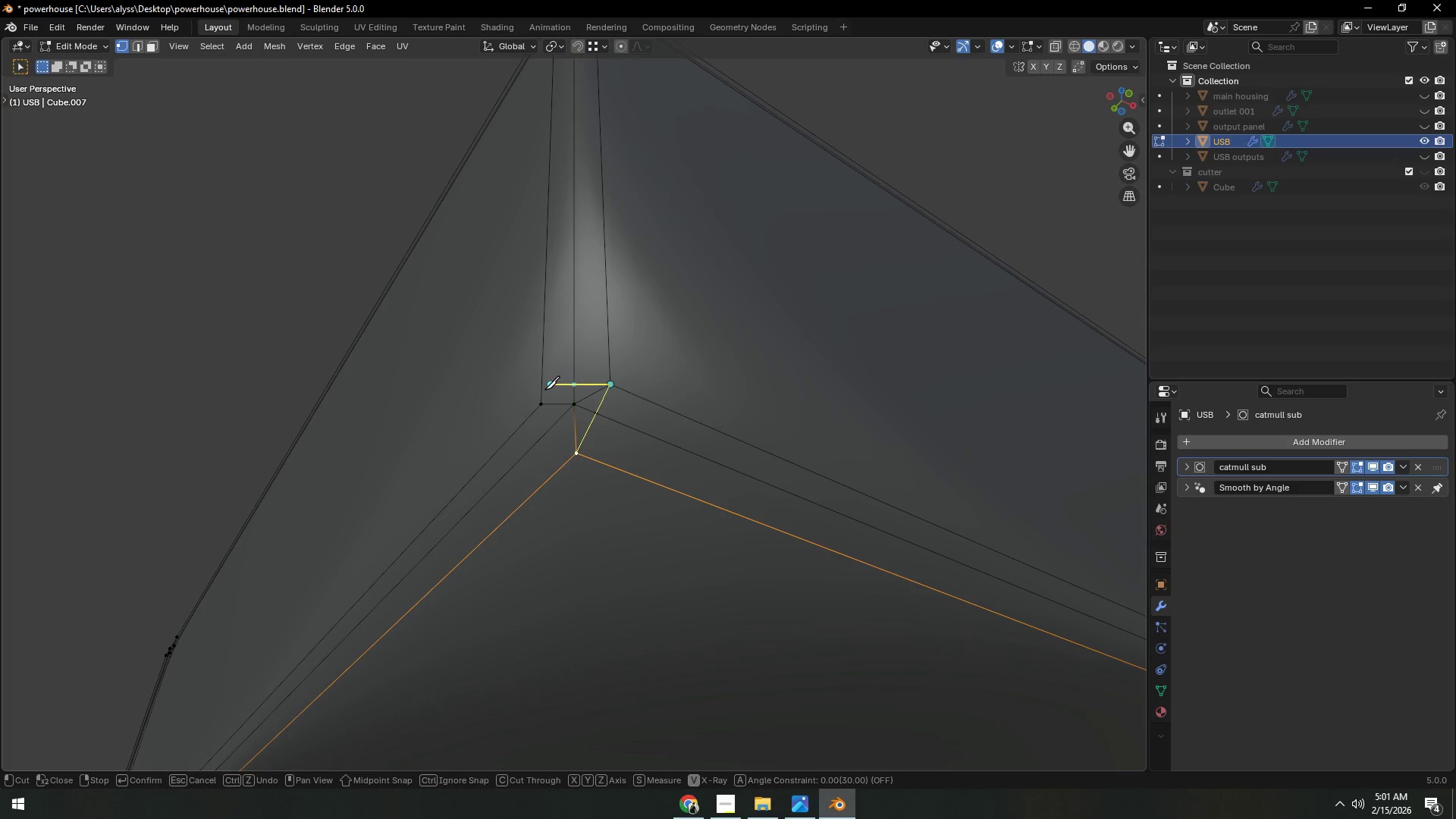 
left_click([536, 399])
 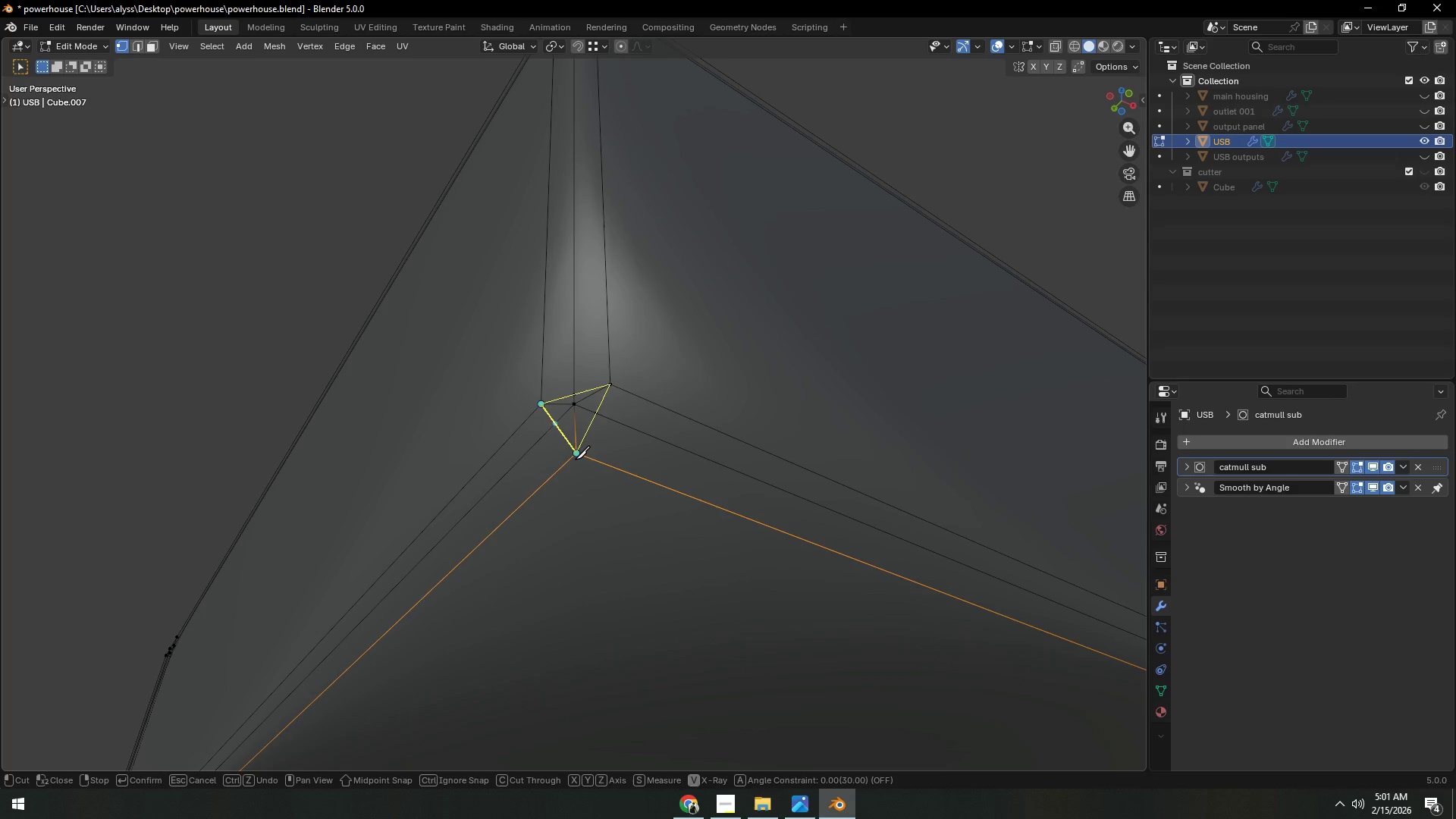 
left_click([575, 460])
 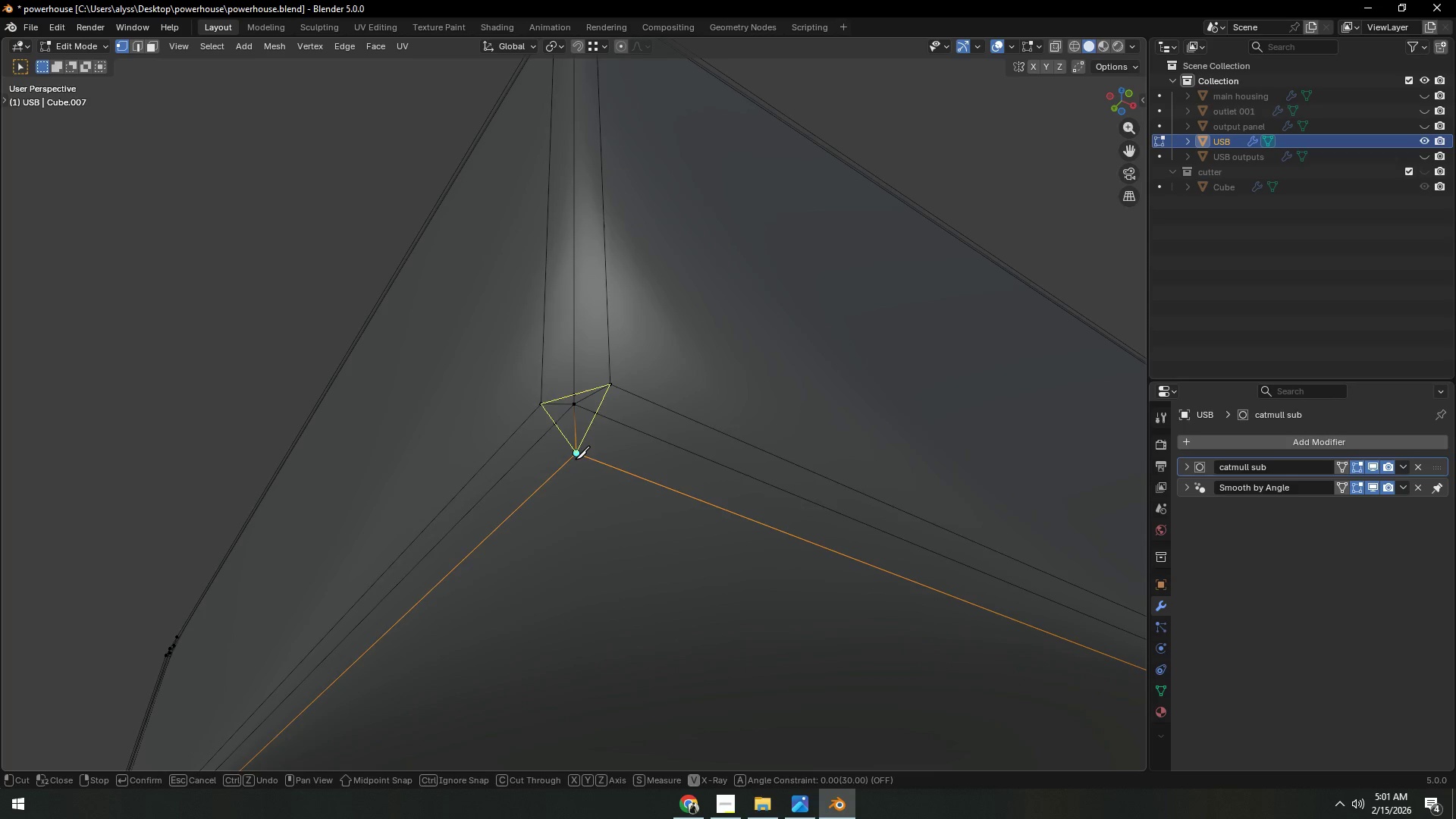 
key(Space)
 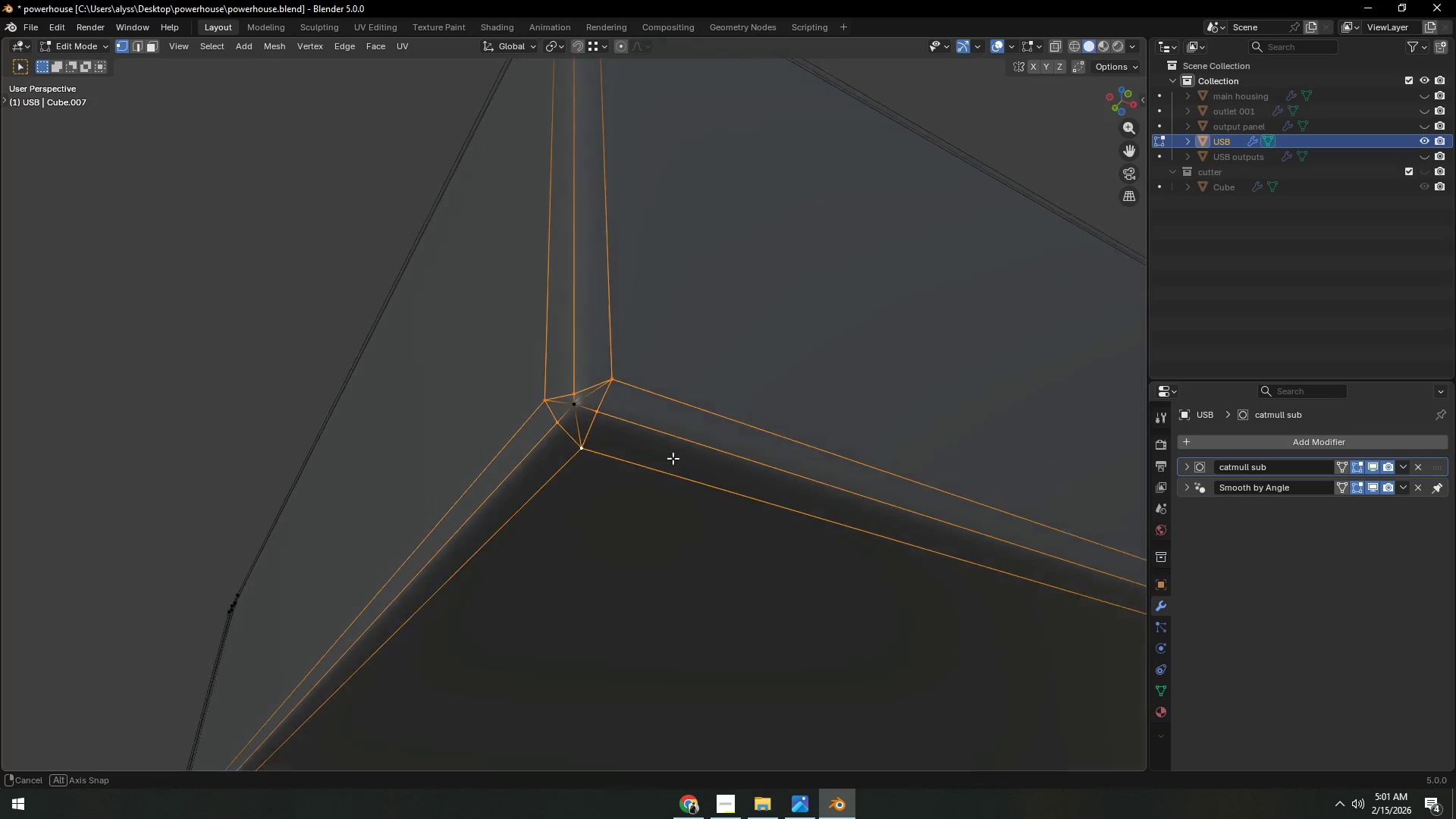 
left_click([603, 408])
 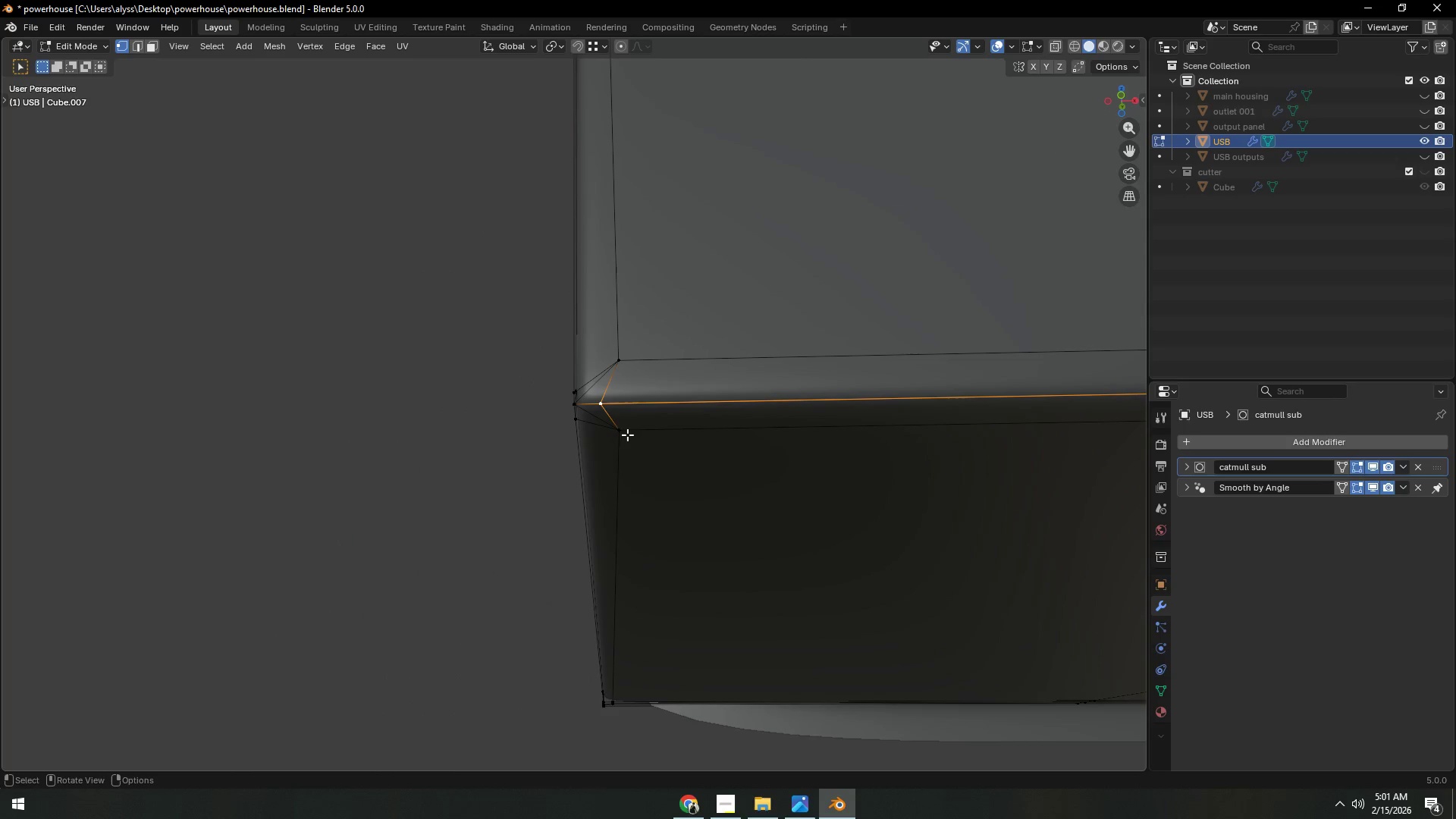 
type(gx)
 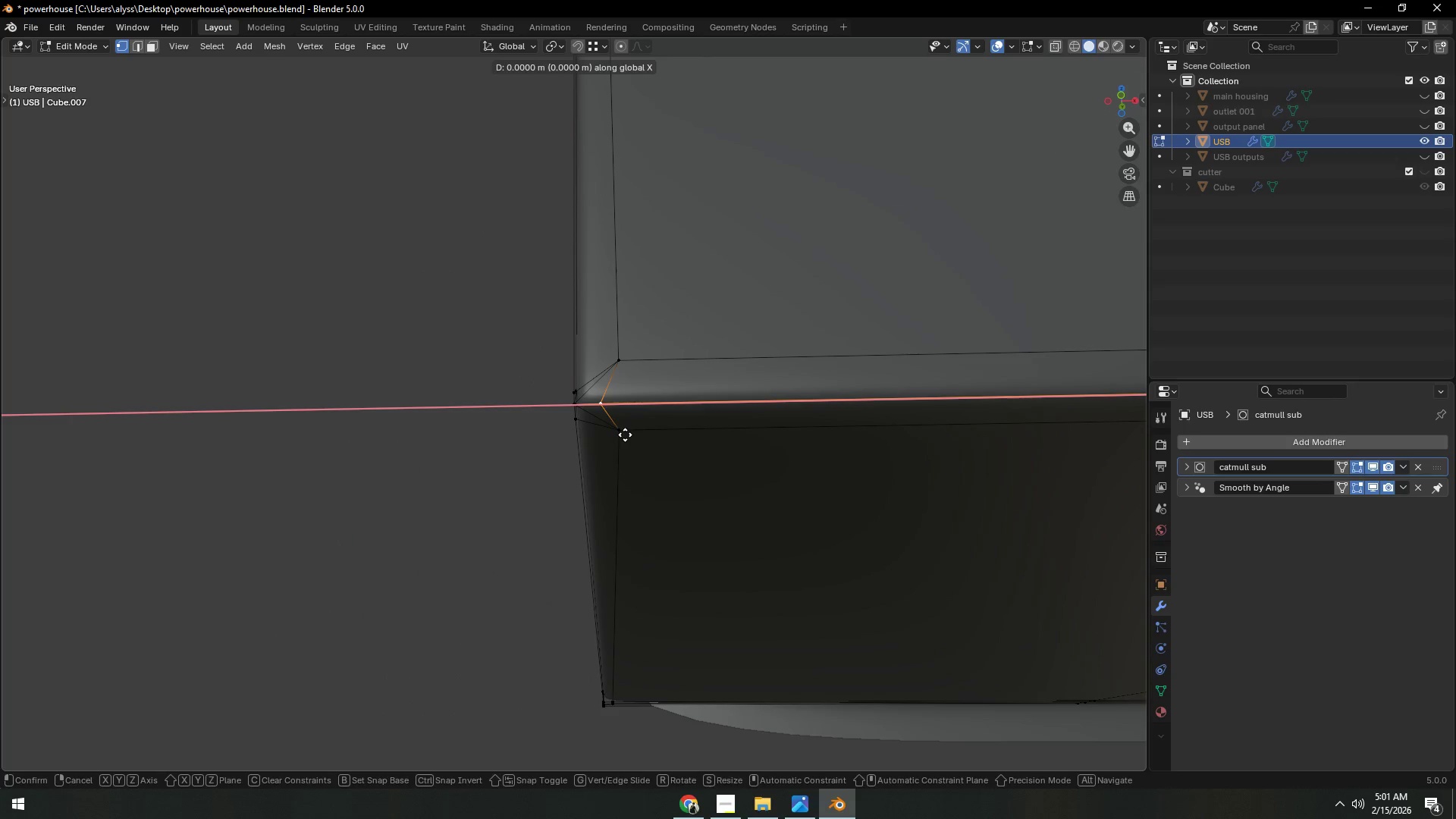 
hold_key(key=ControlLeft, duration=0.39)
left_click([625, 435])
 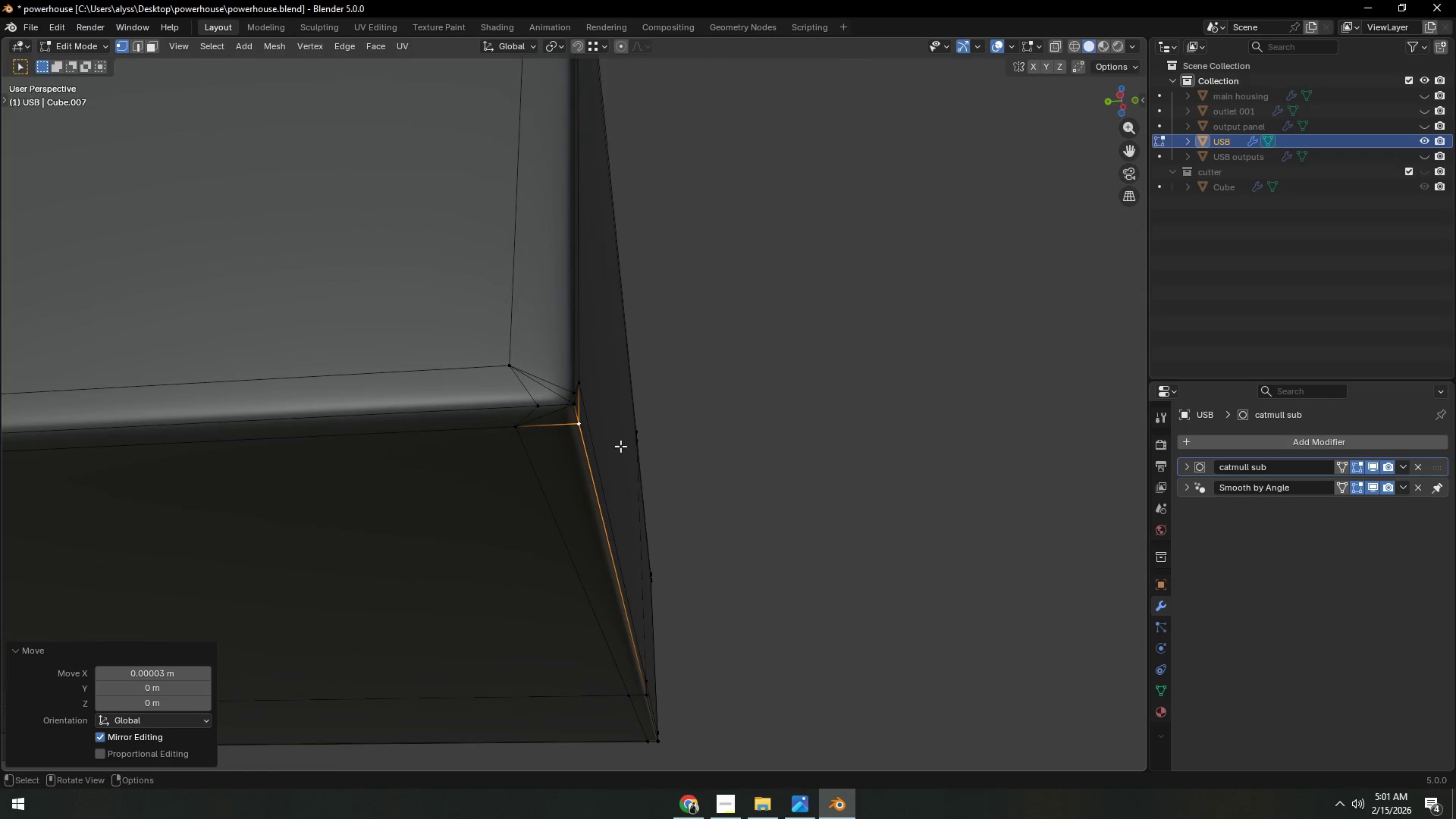 
left_click([537, 409])
 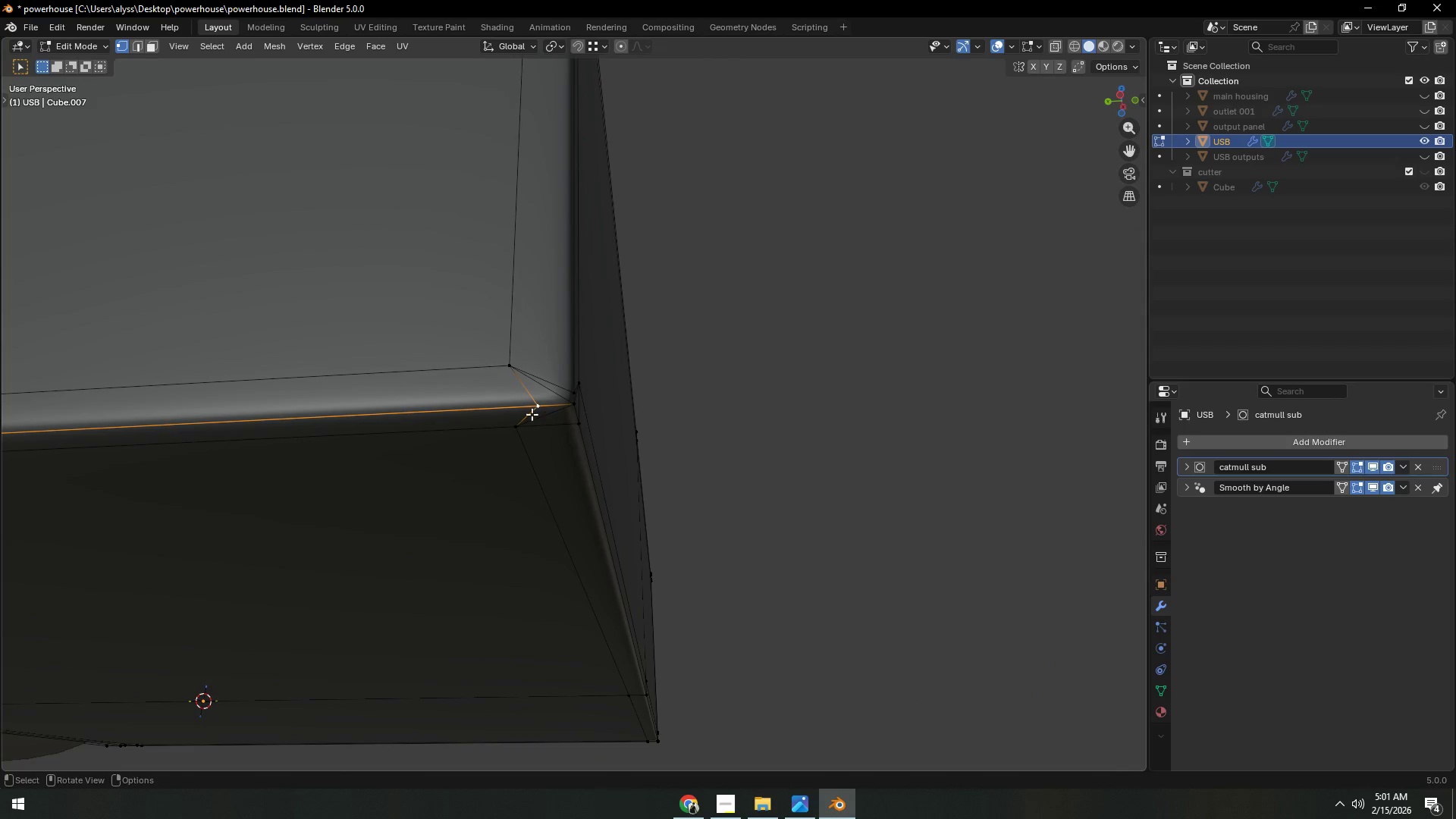 
type(gy)
 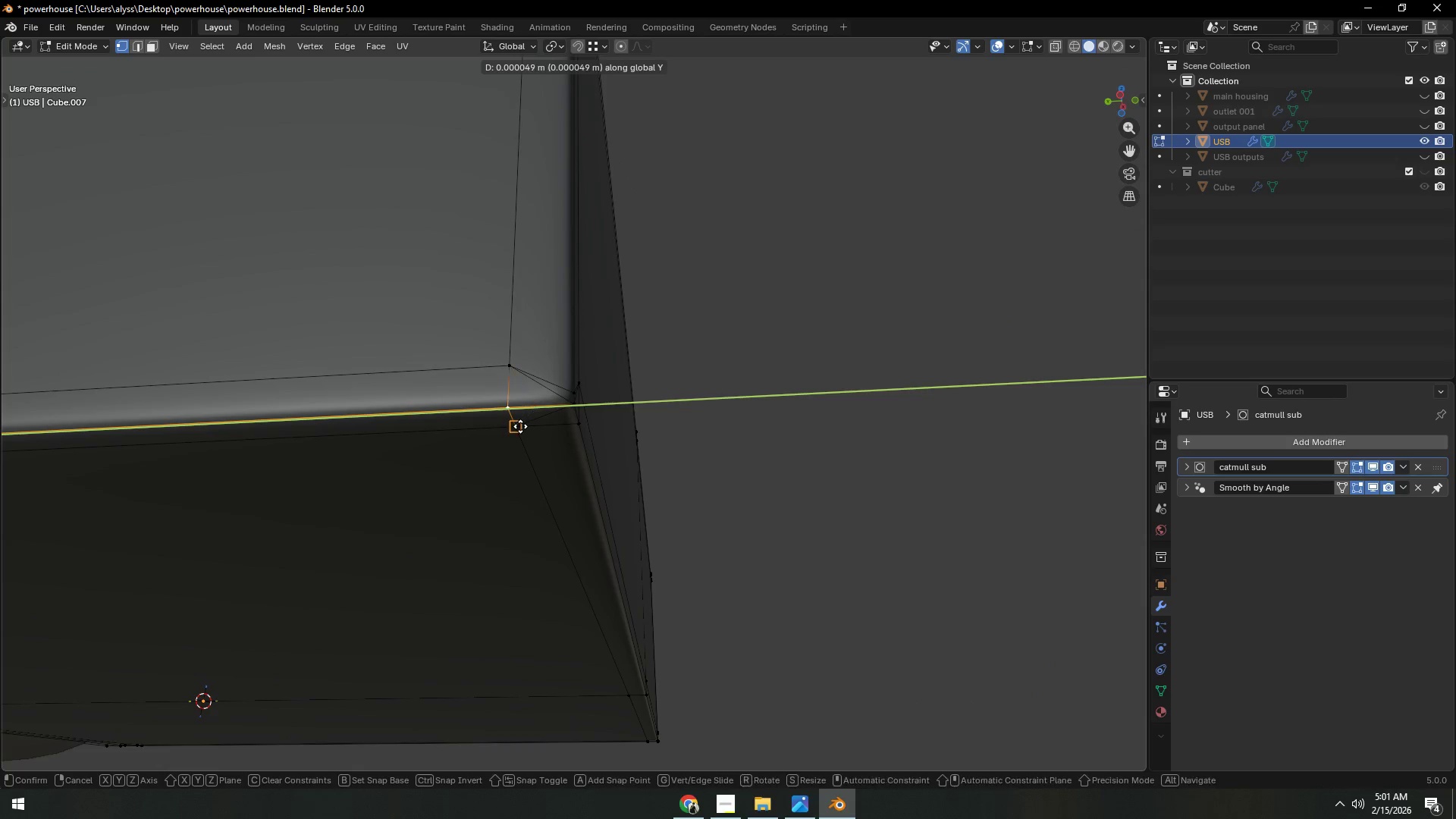 
hold_key(key=ControlLeft, duration=0.39)
left_click([520, 426])
 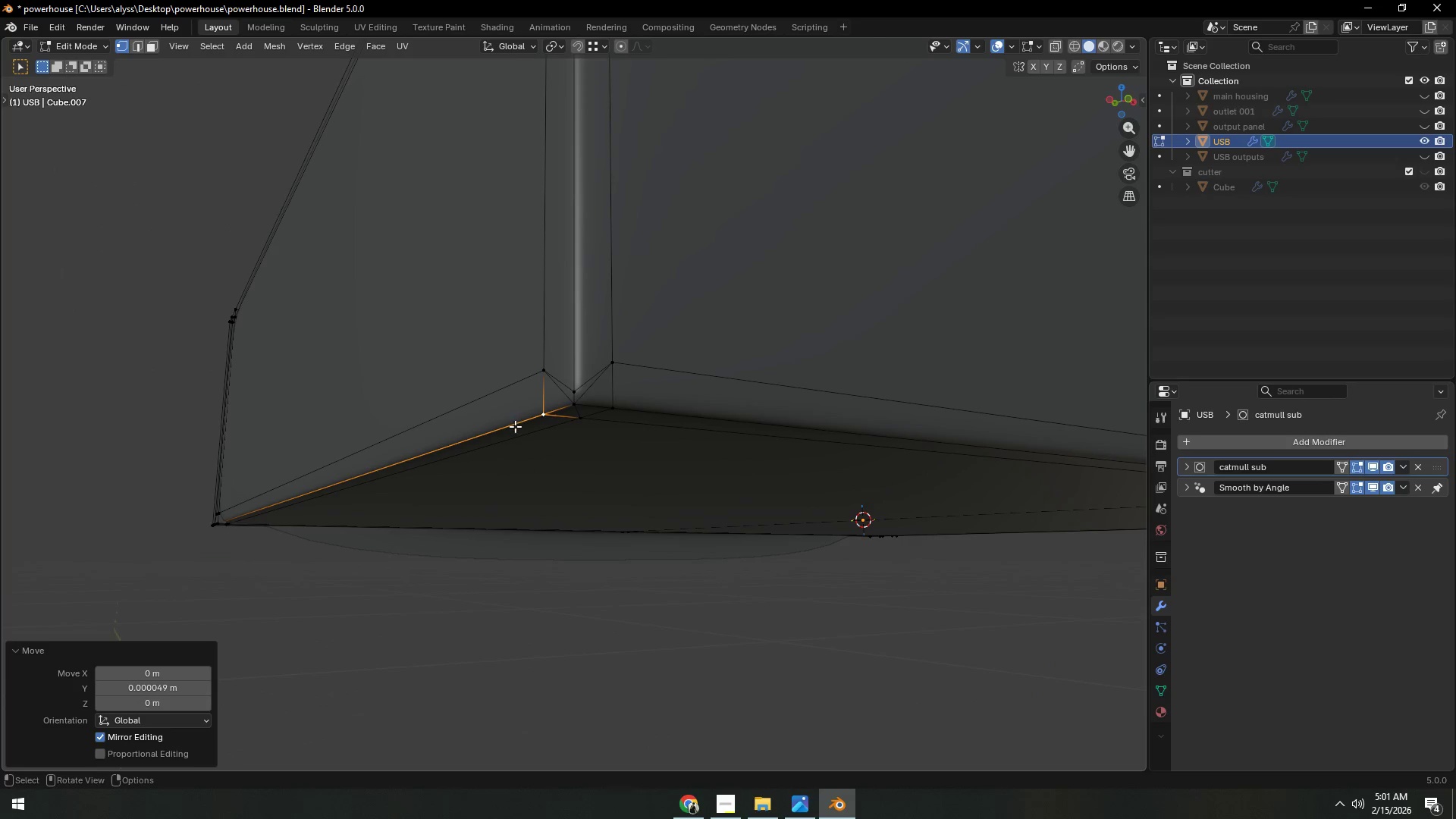 
left_click([573, 391])
 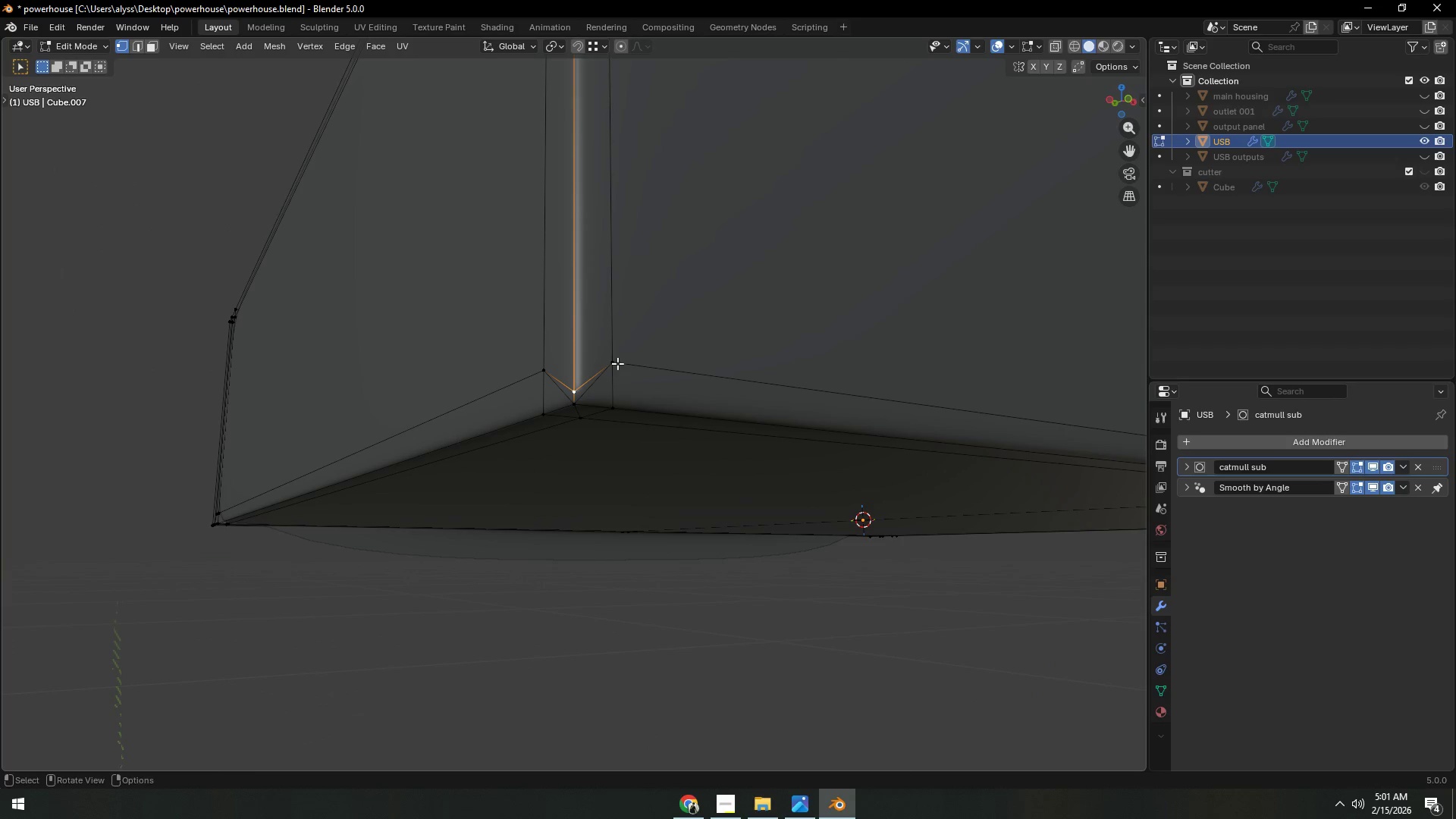 
type(gz)
 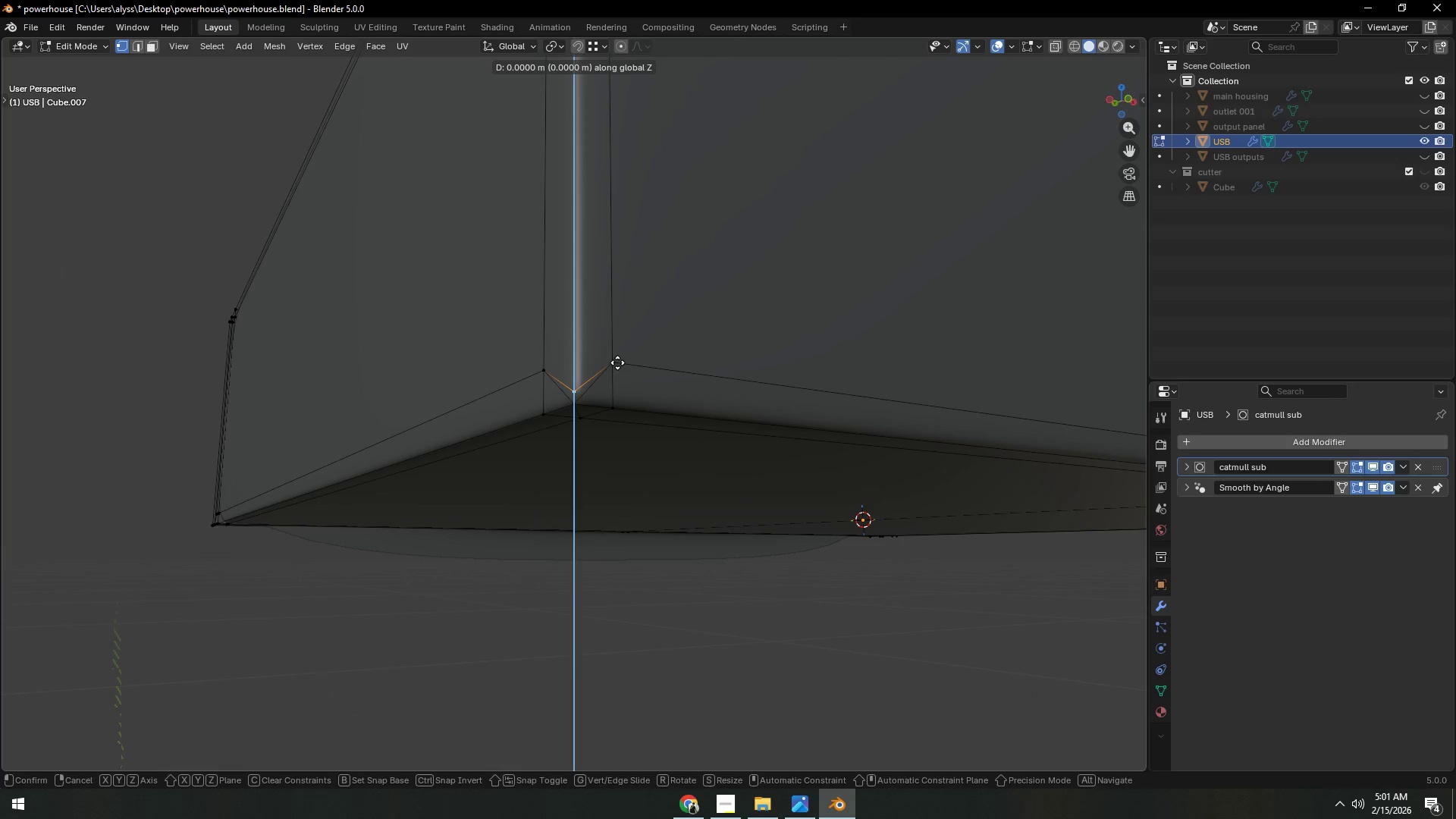 
hold_key(key=ControlLeft, duration=0.41)
left_click([617, 362])
 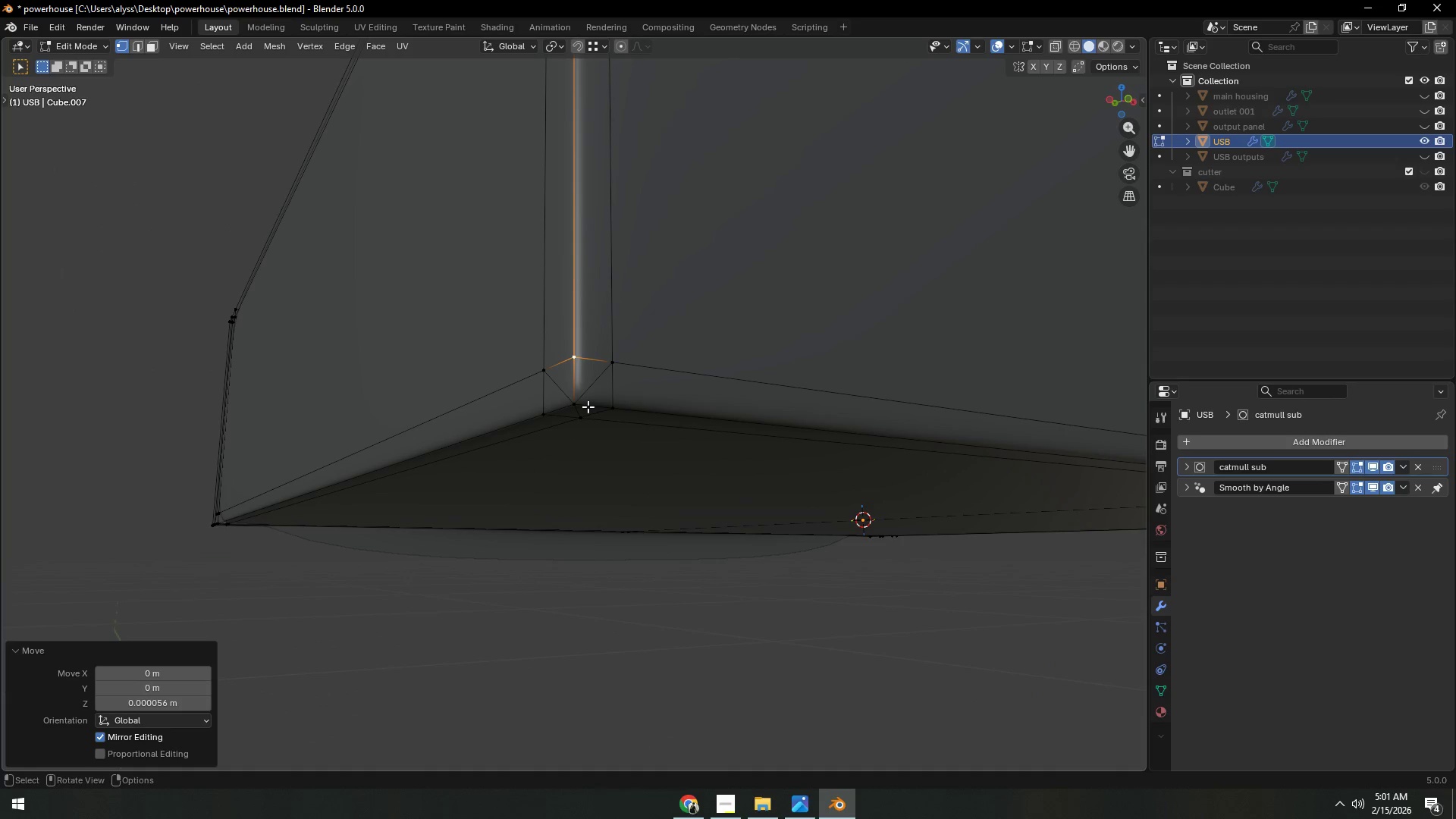 
left_click([591, 391])
 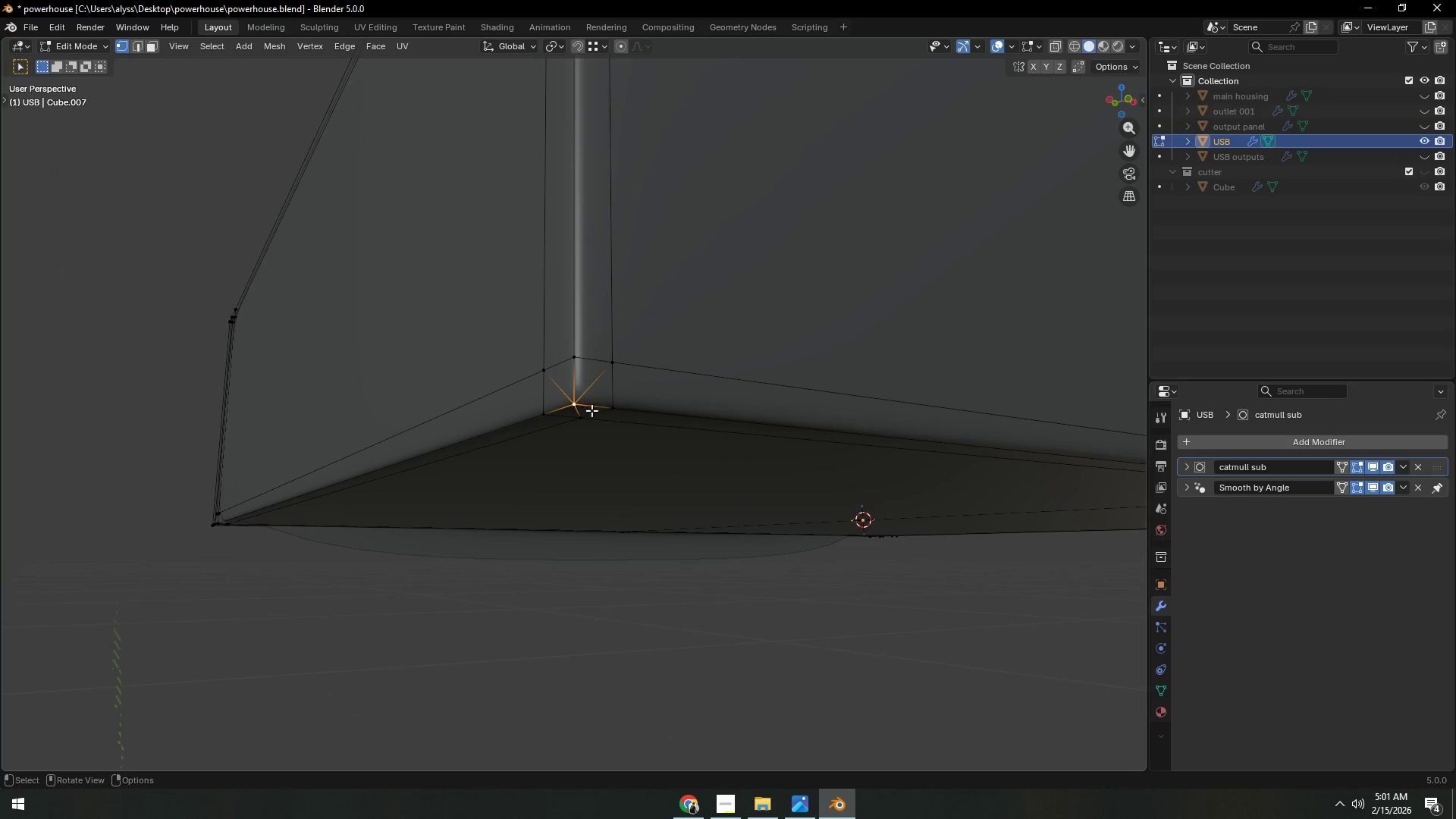 
key(2)
 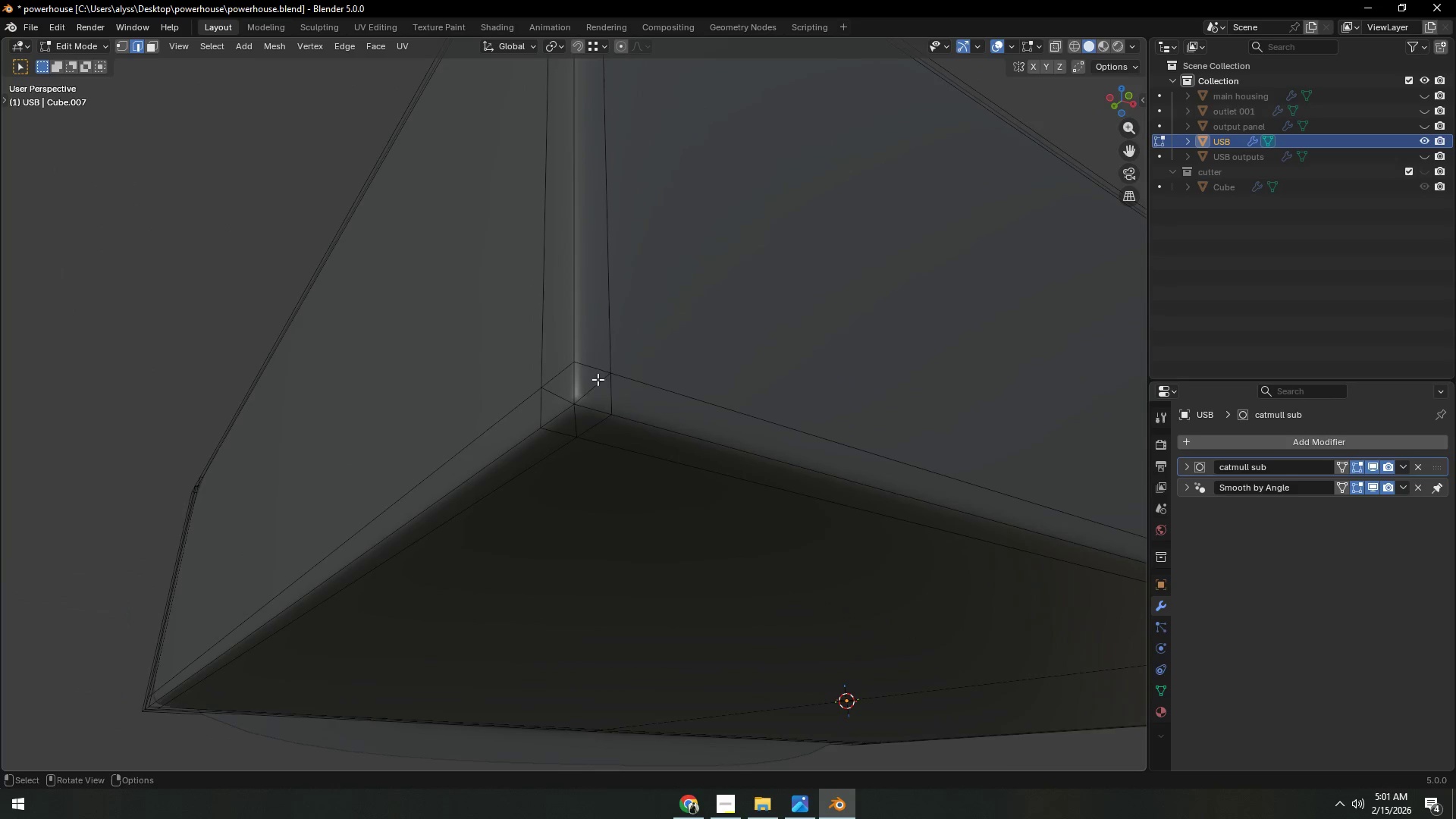 
left_click([594, 382])
 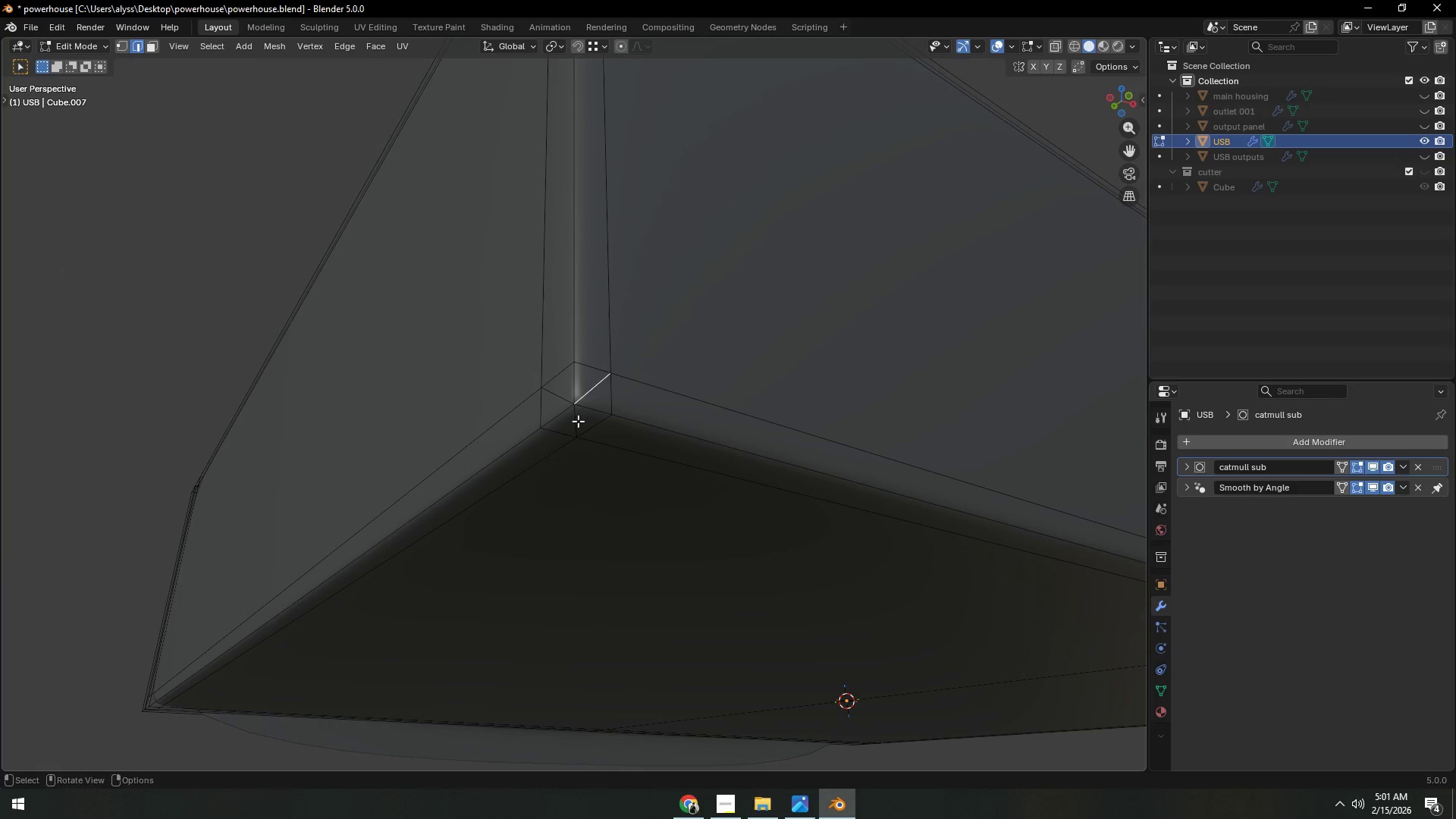 
hold_key(key=ShiftLeft, duration=0.91)
double_click([575, 422])
 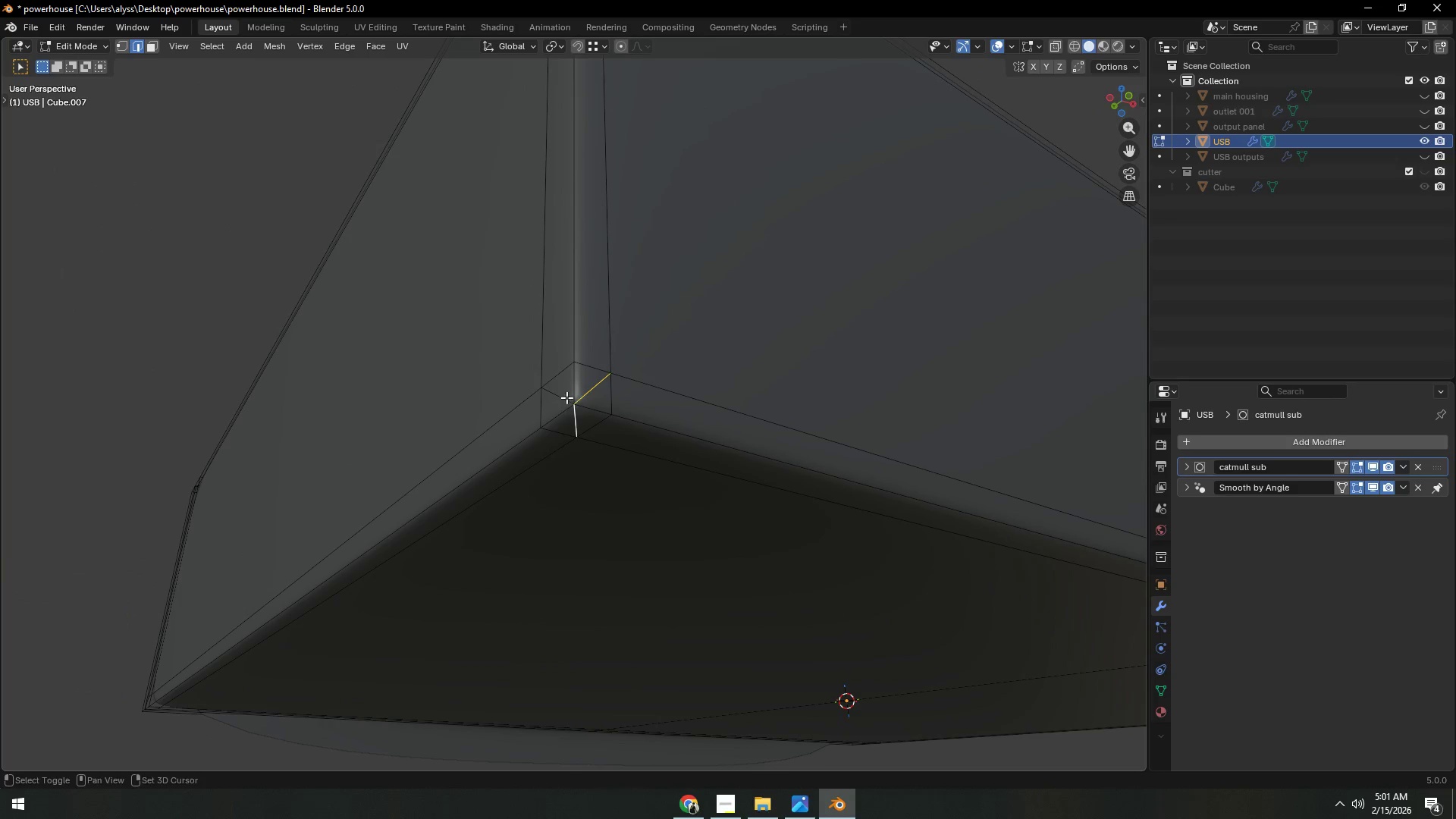 
triple_click([566, 397])
 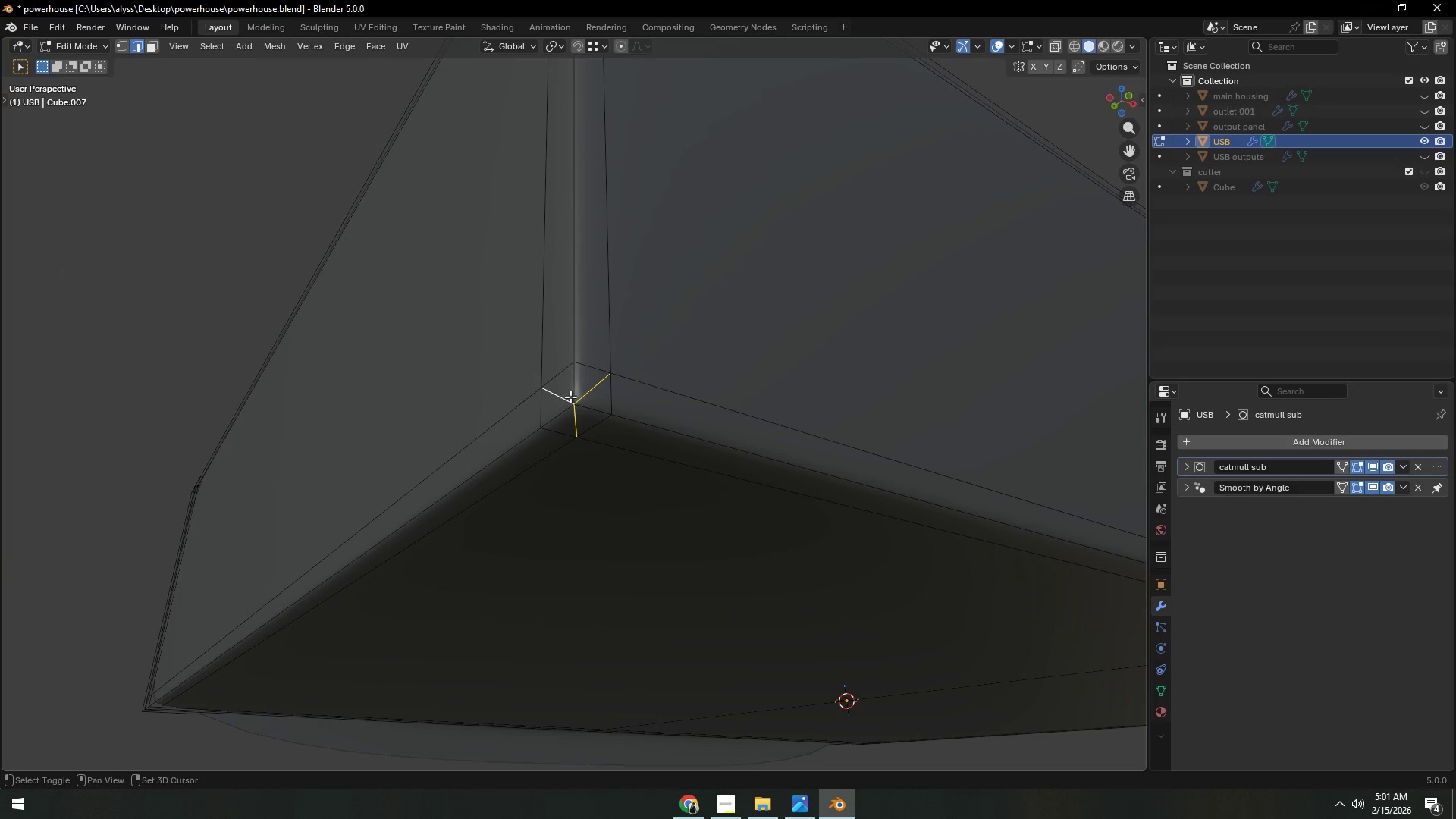 
hold_key(key=ShiftLeft, duration=8.2)
 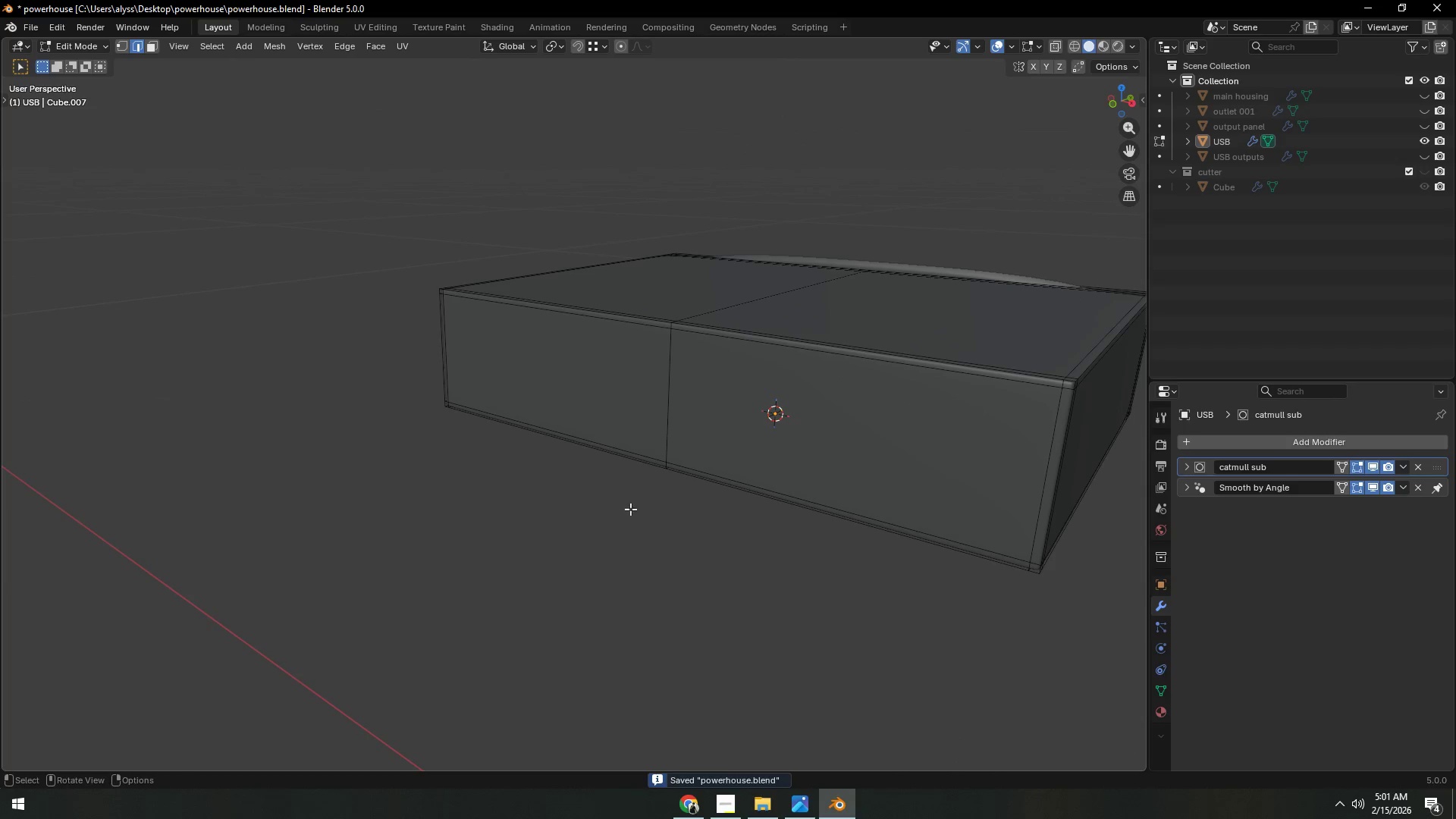 
key(Control+X)
 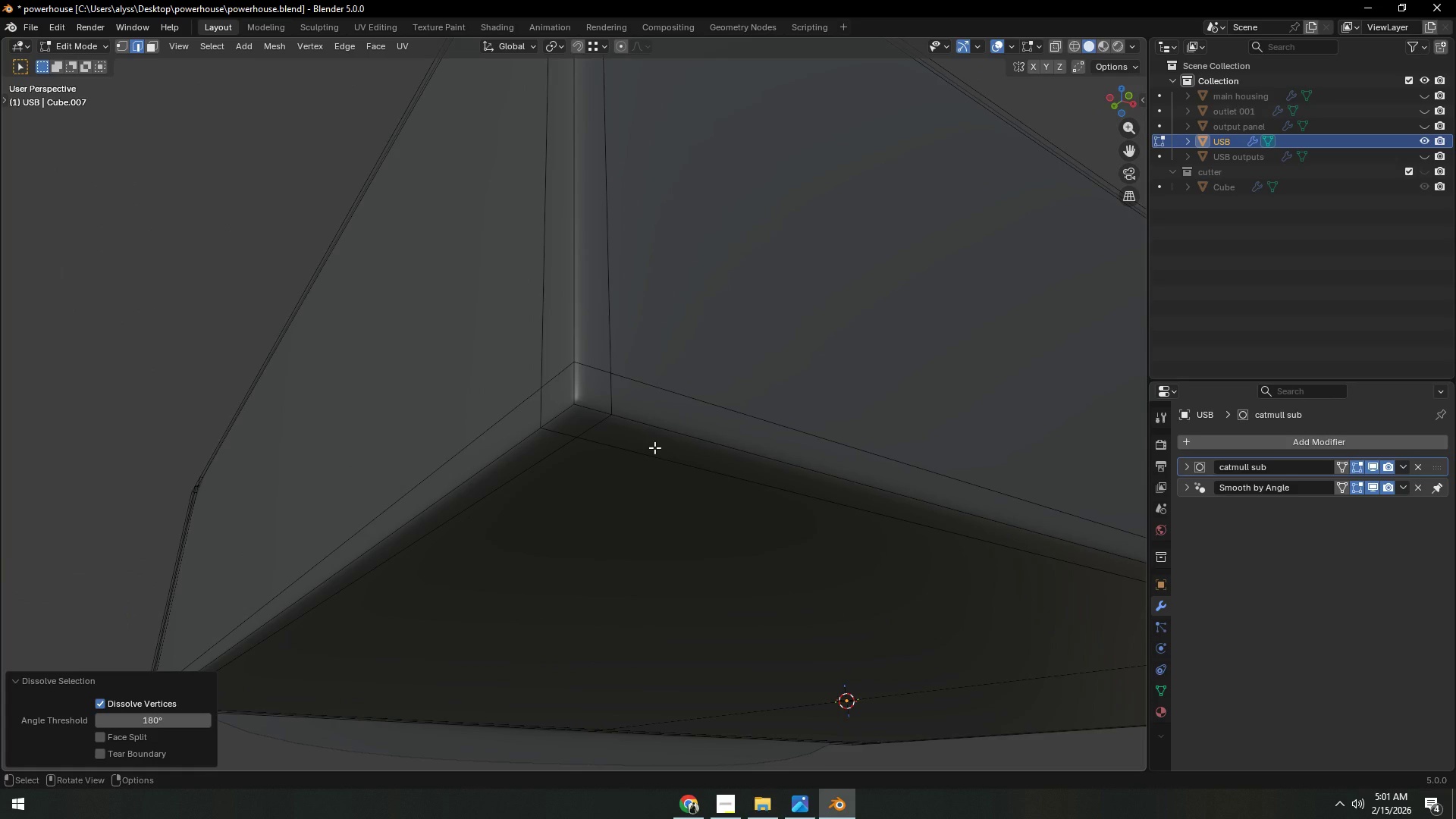 
scroll: coordinate [654, 447], scroll_direction: down, amount: 11.0
 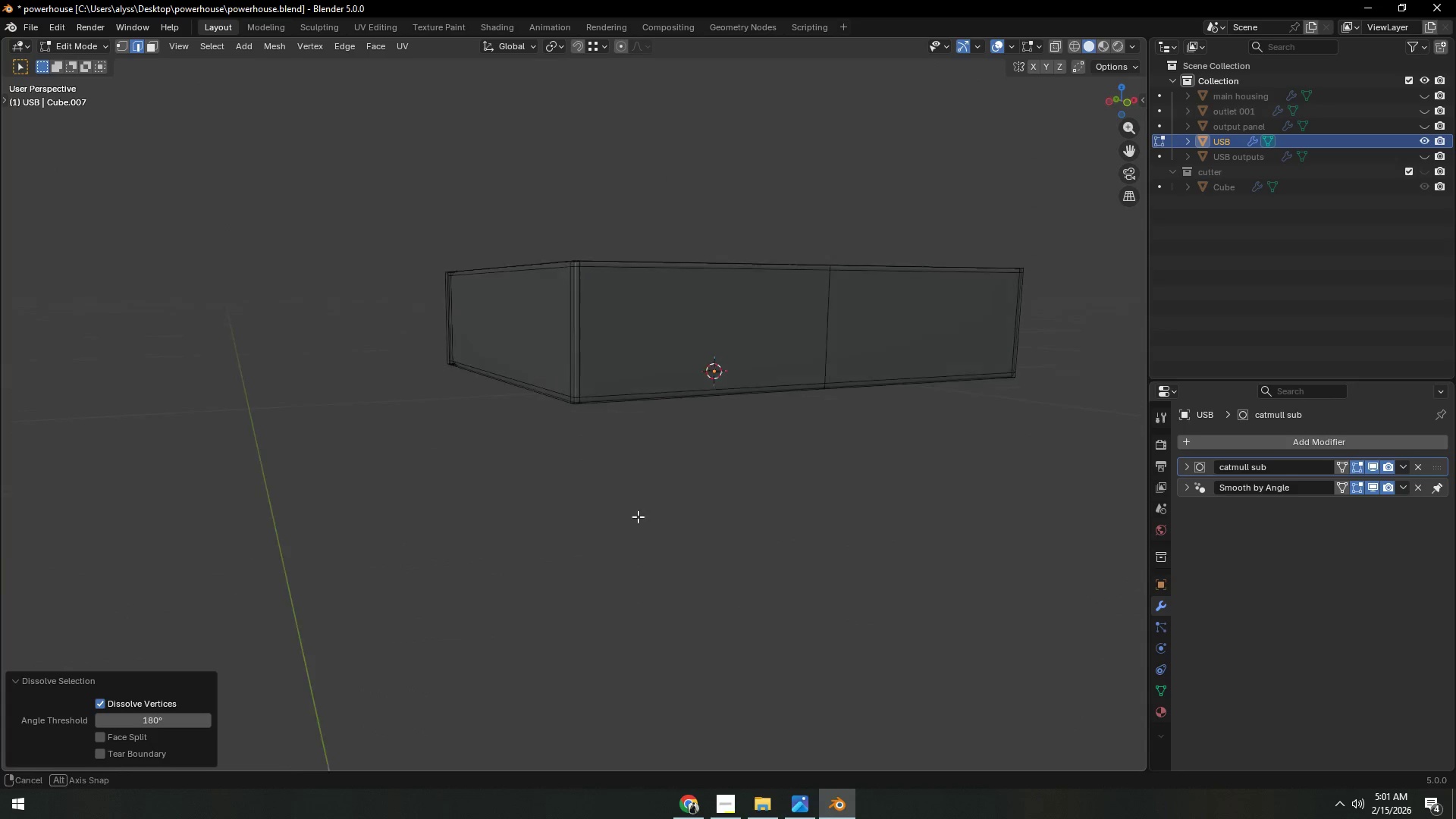 
key(Tab)
 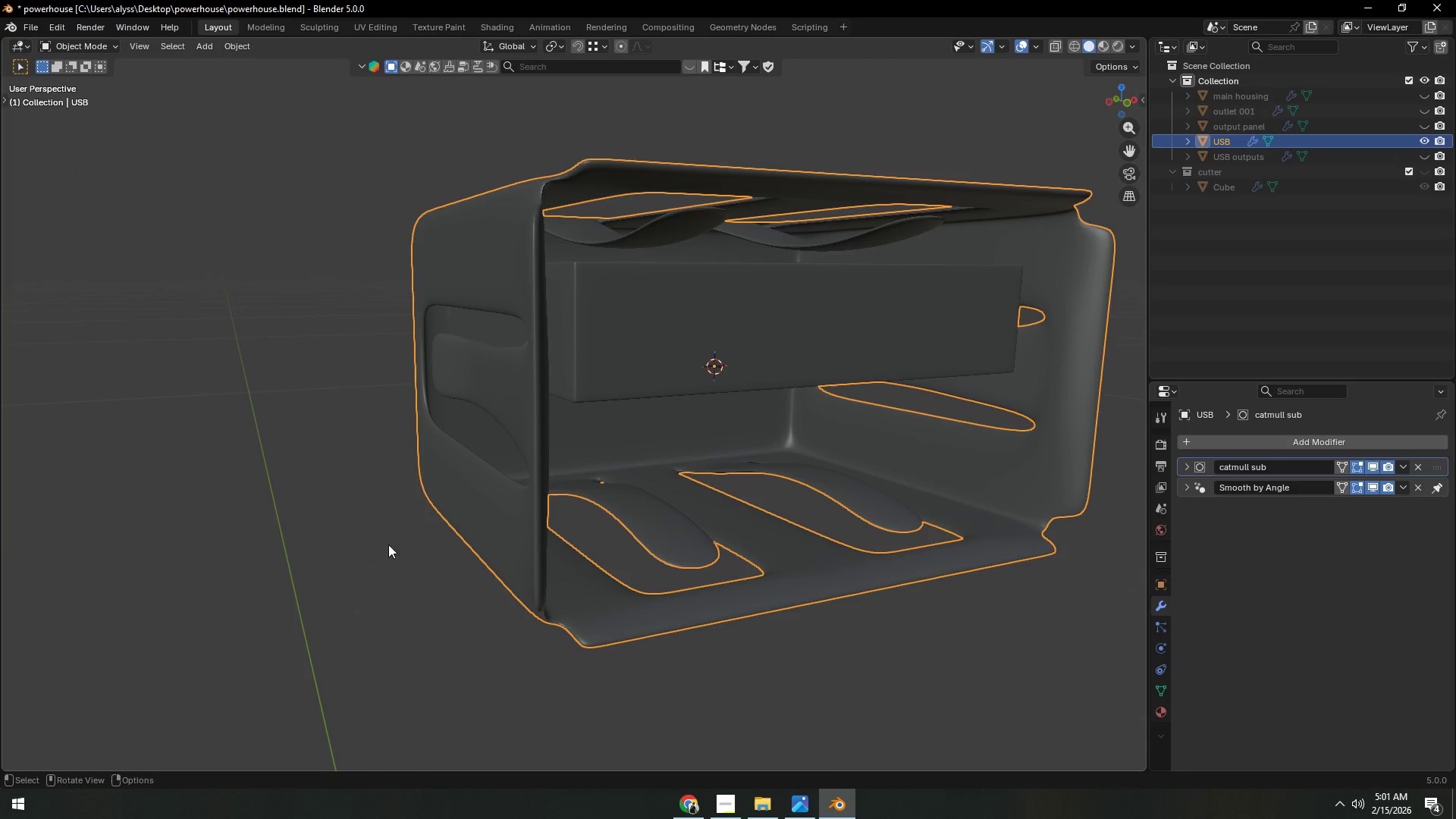 
left_click([303, 538])
 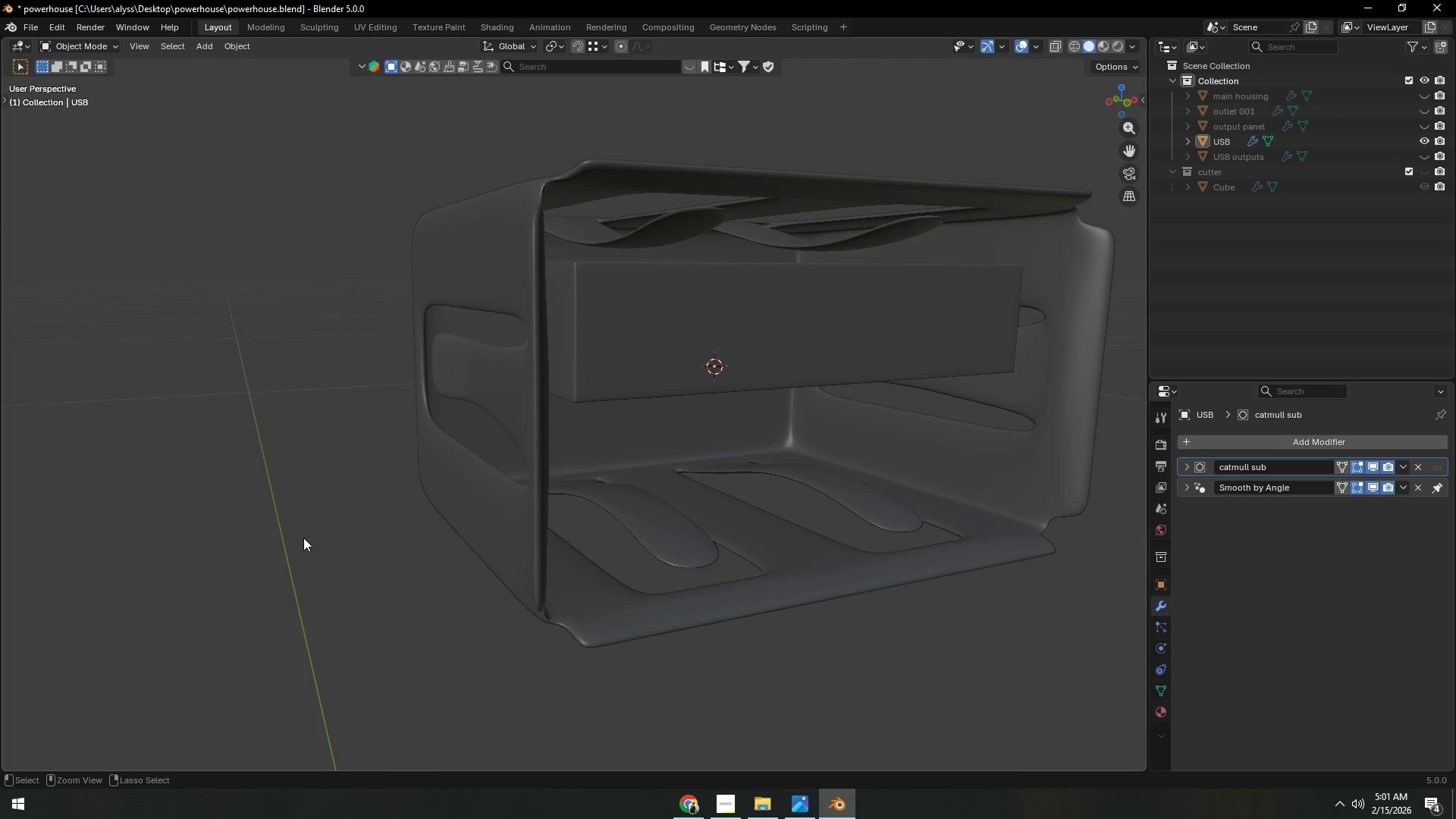 
key(Control+S)
 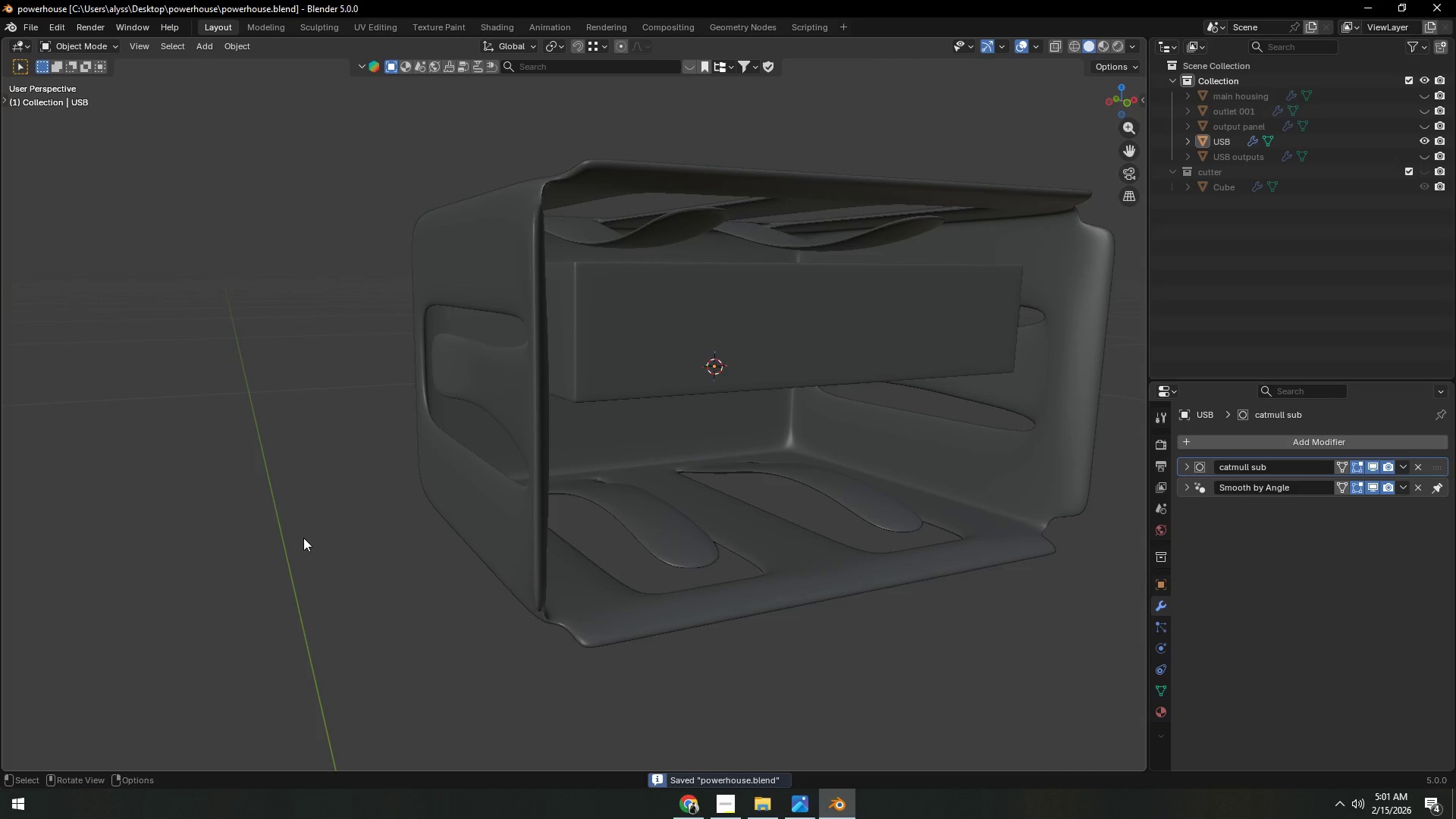 
scroll: coordinate [304, 538], scroll_direction: down, amount: 6.0
 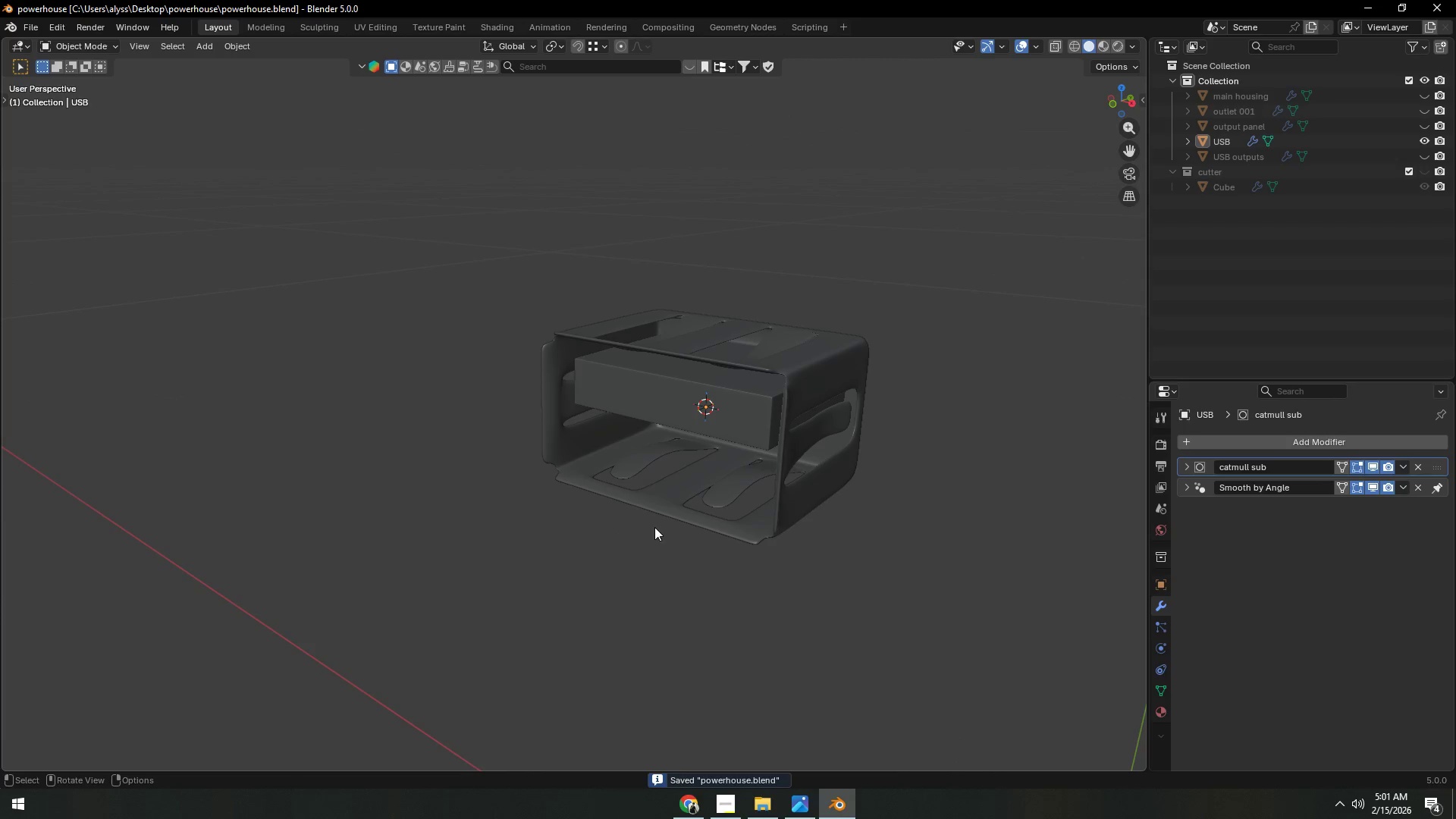 
key(Tab)
 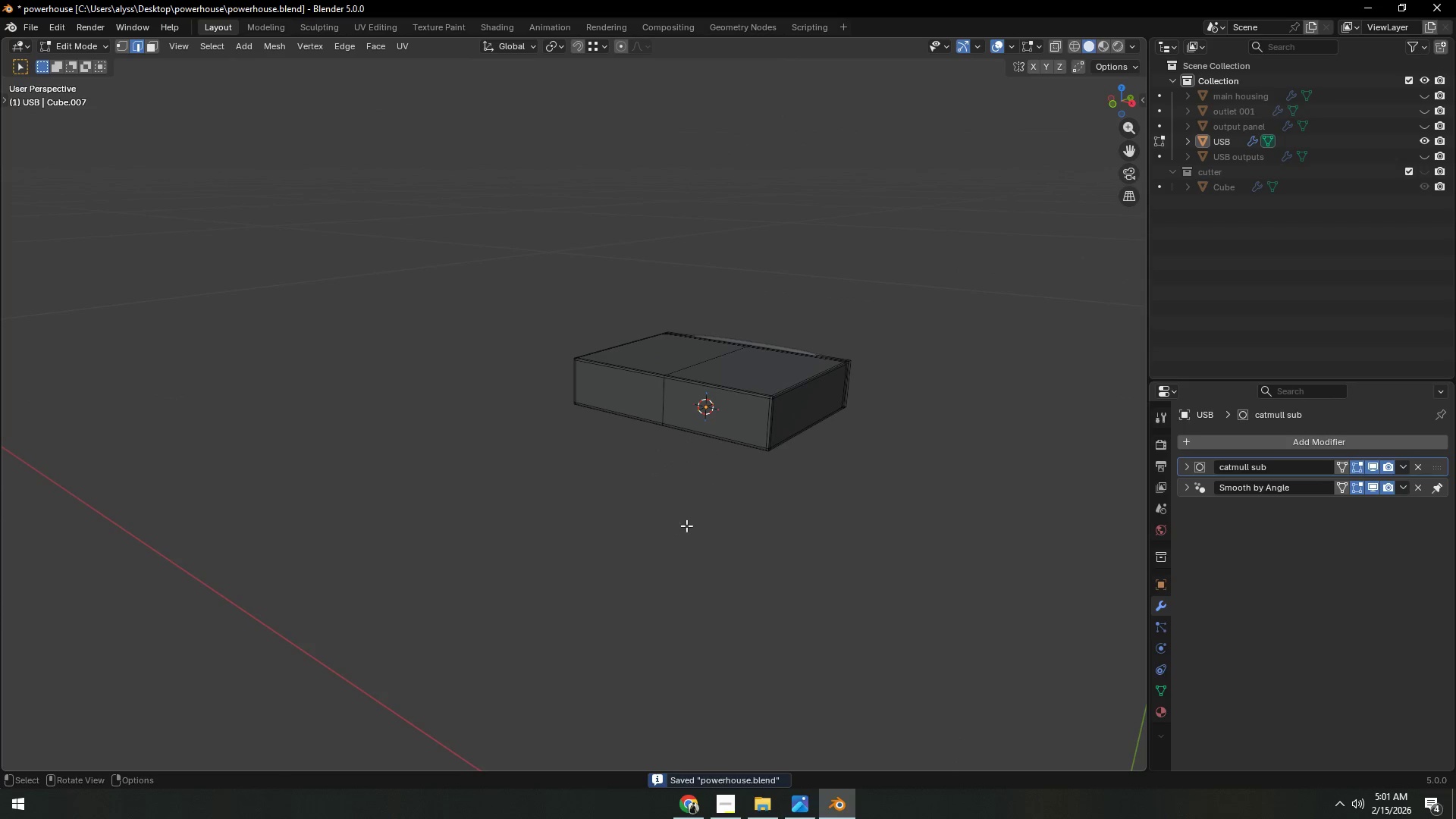 
scroll: coordinate [688, 526], scroll_direction: up, amount: 5.0
 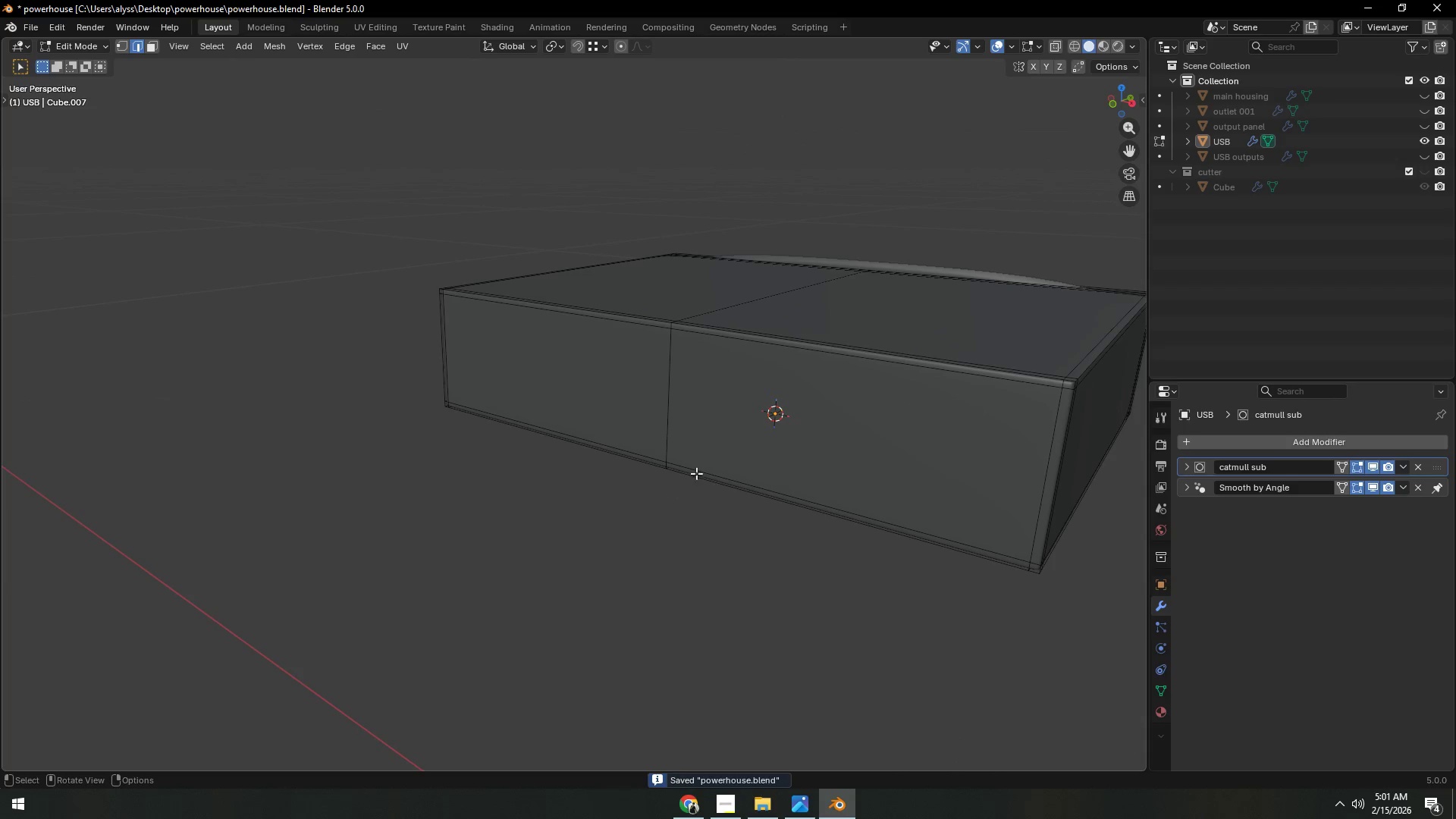 
key(3)
 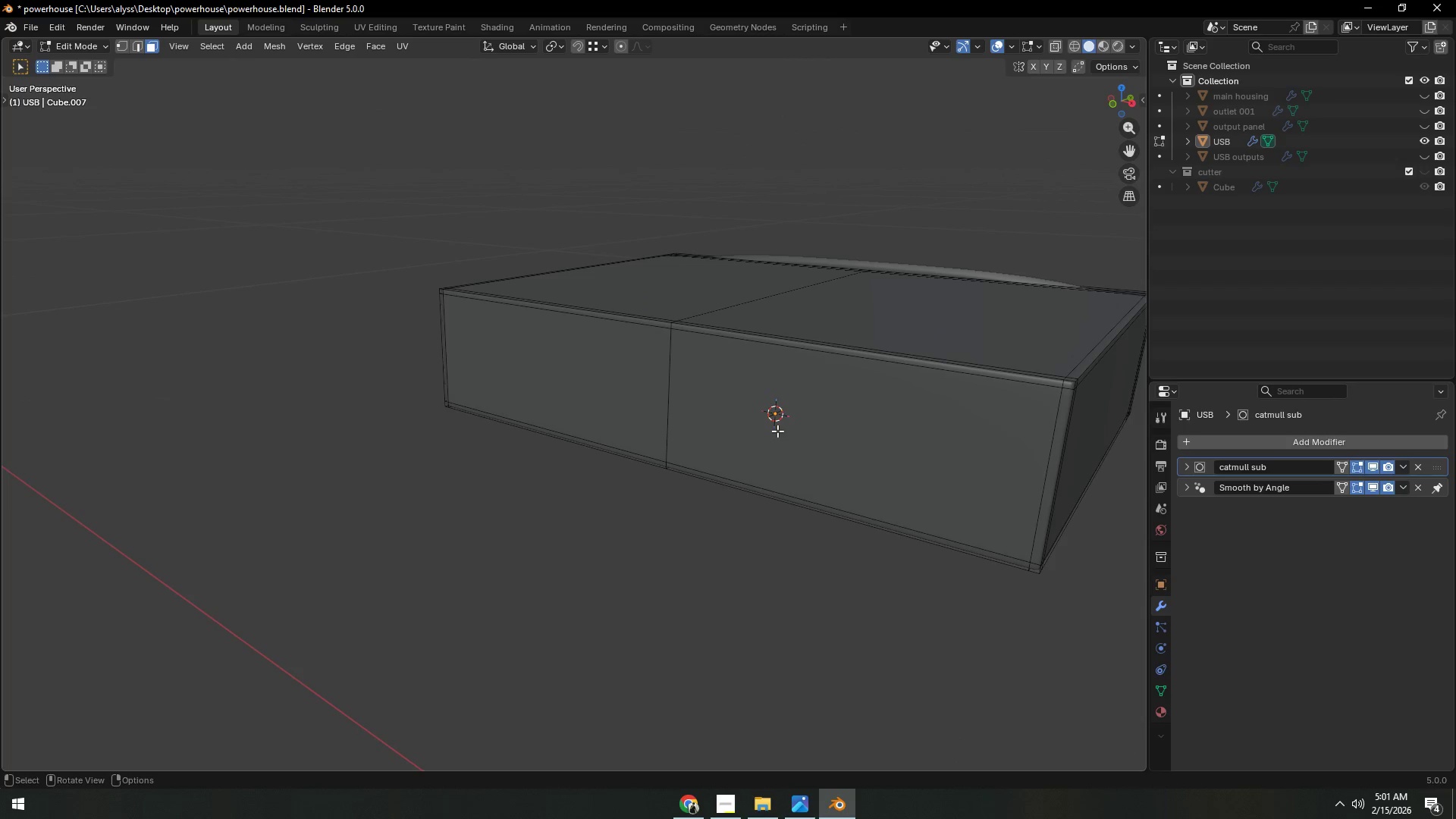 
left_click([777, 431])
 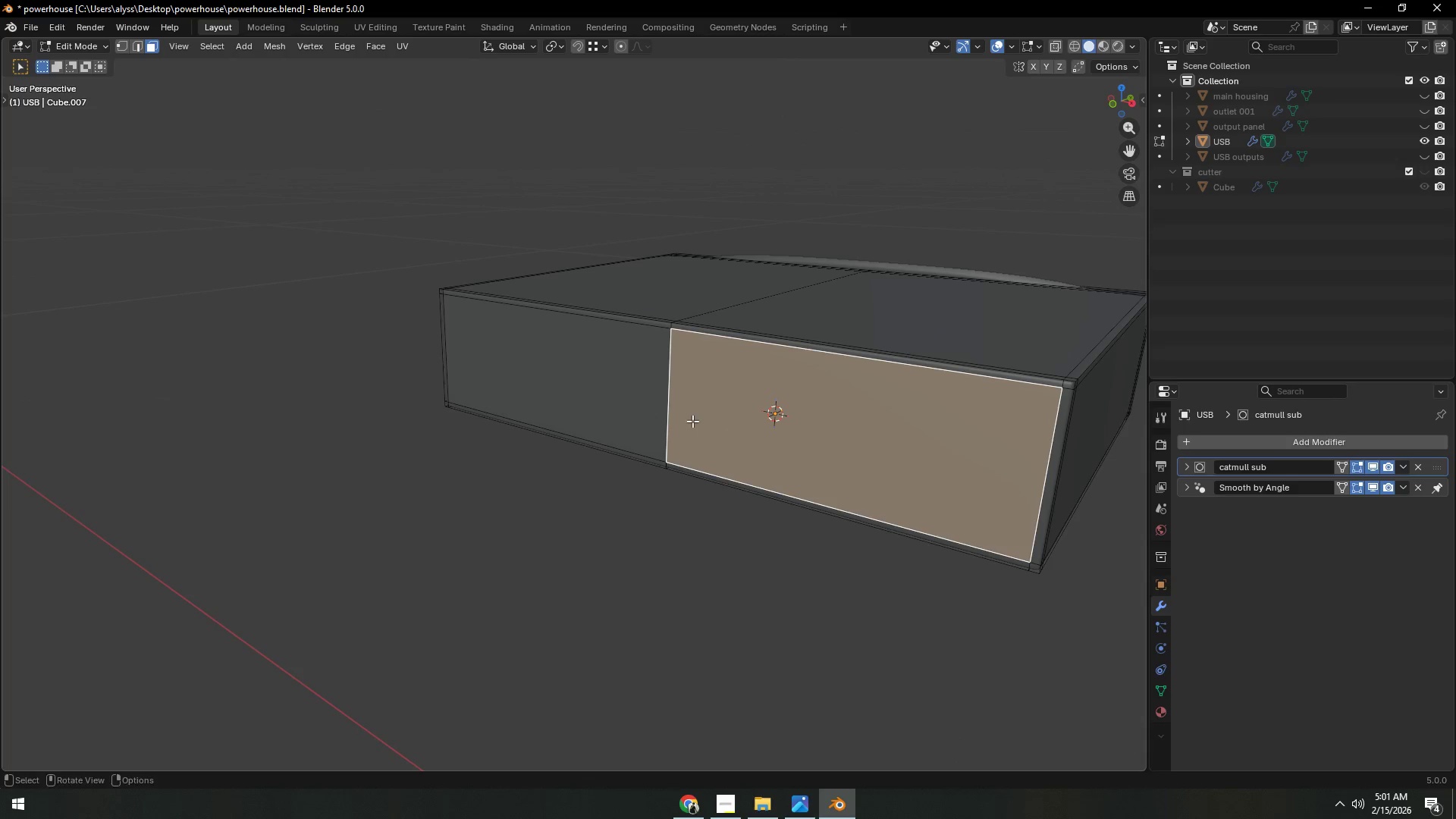 
key(Shift+ShiftLeft)
 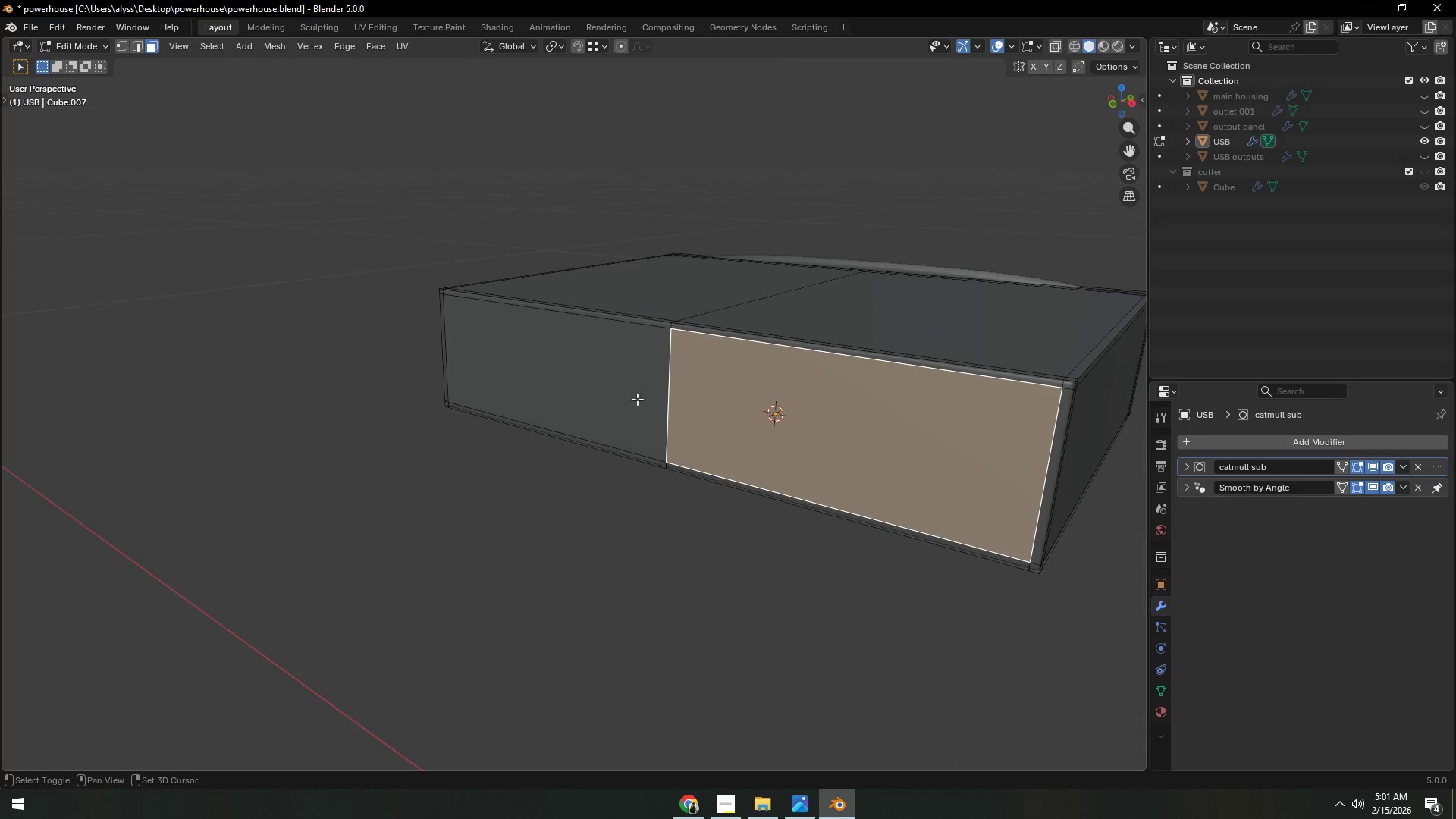 
double_click([626, 394])
 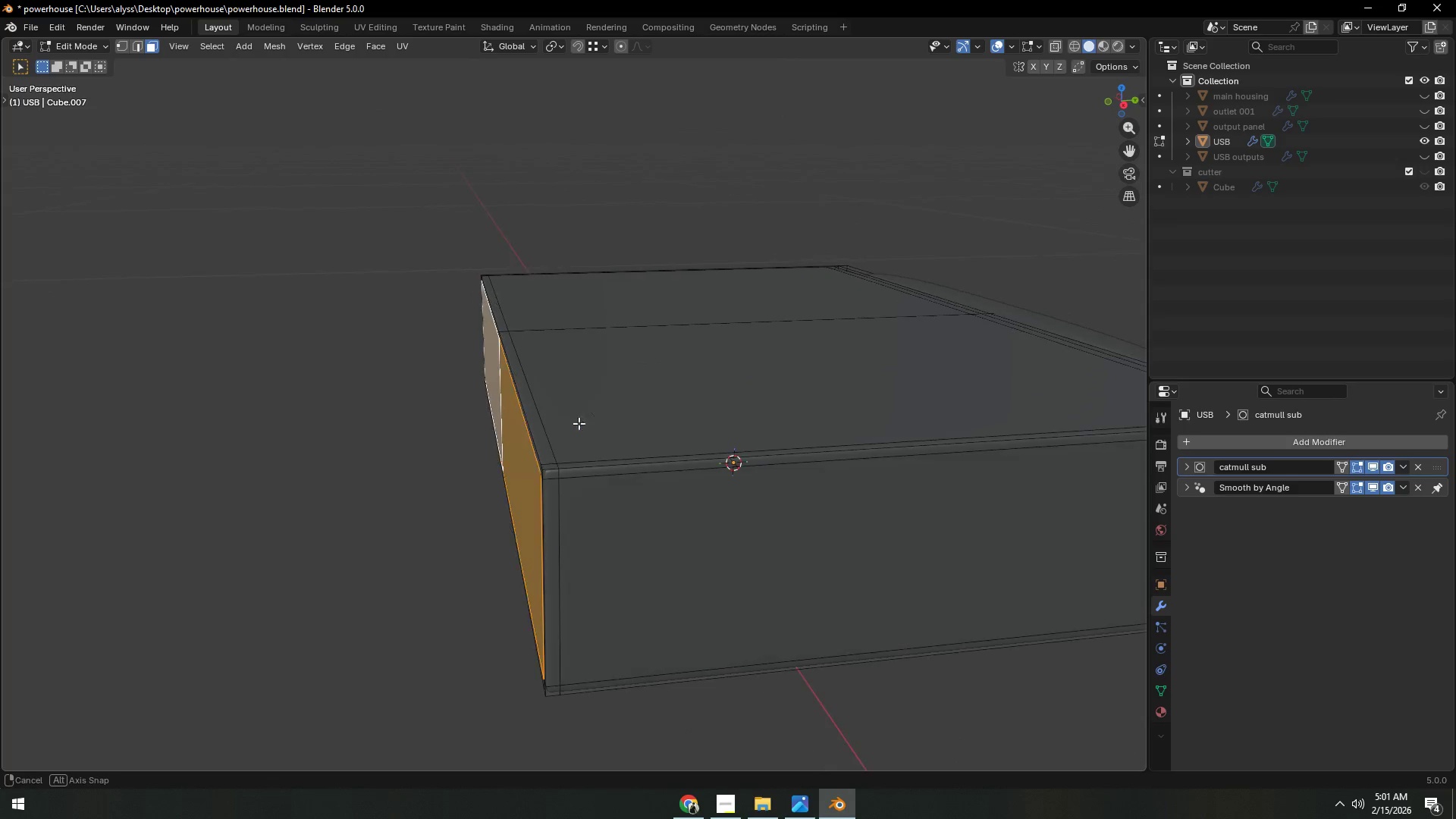 
scroll: coordinate [592, 442], scroll_direction: up, amount: 1.0
 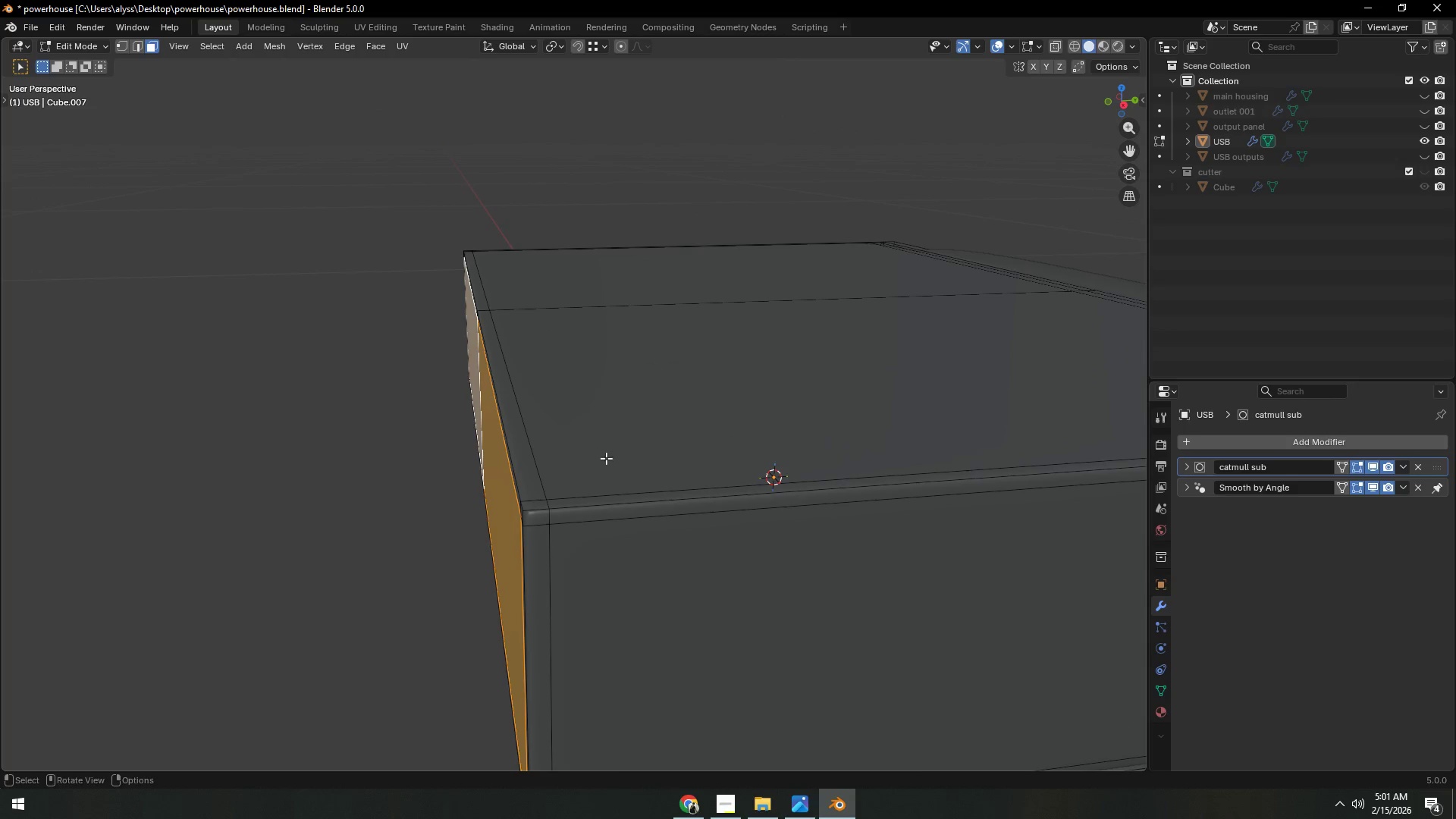 
type(gy)
 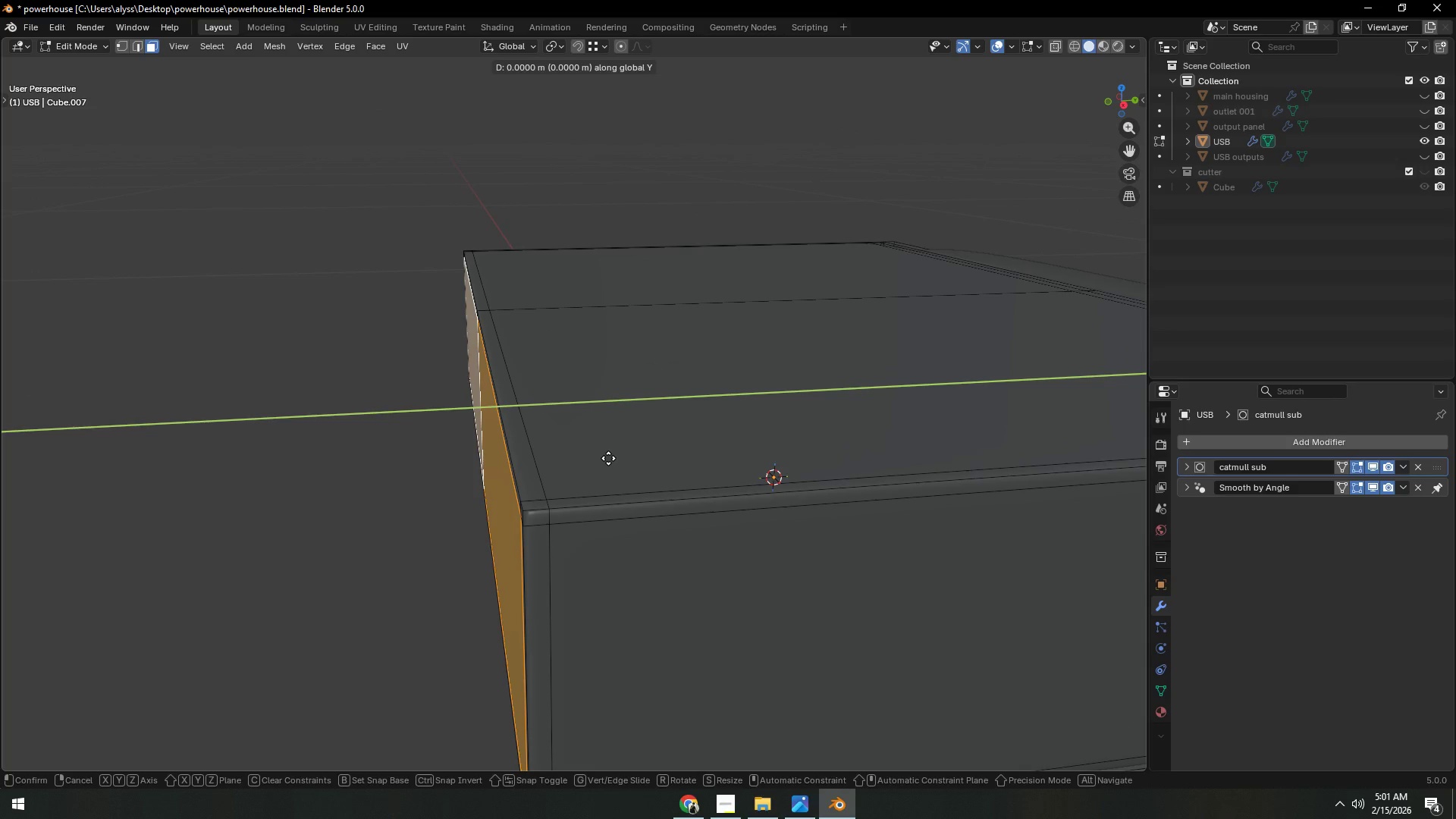 
hold_key(key=ShiftLeft, duration=1.5)
 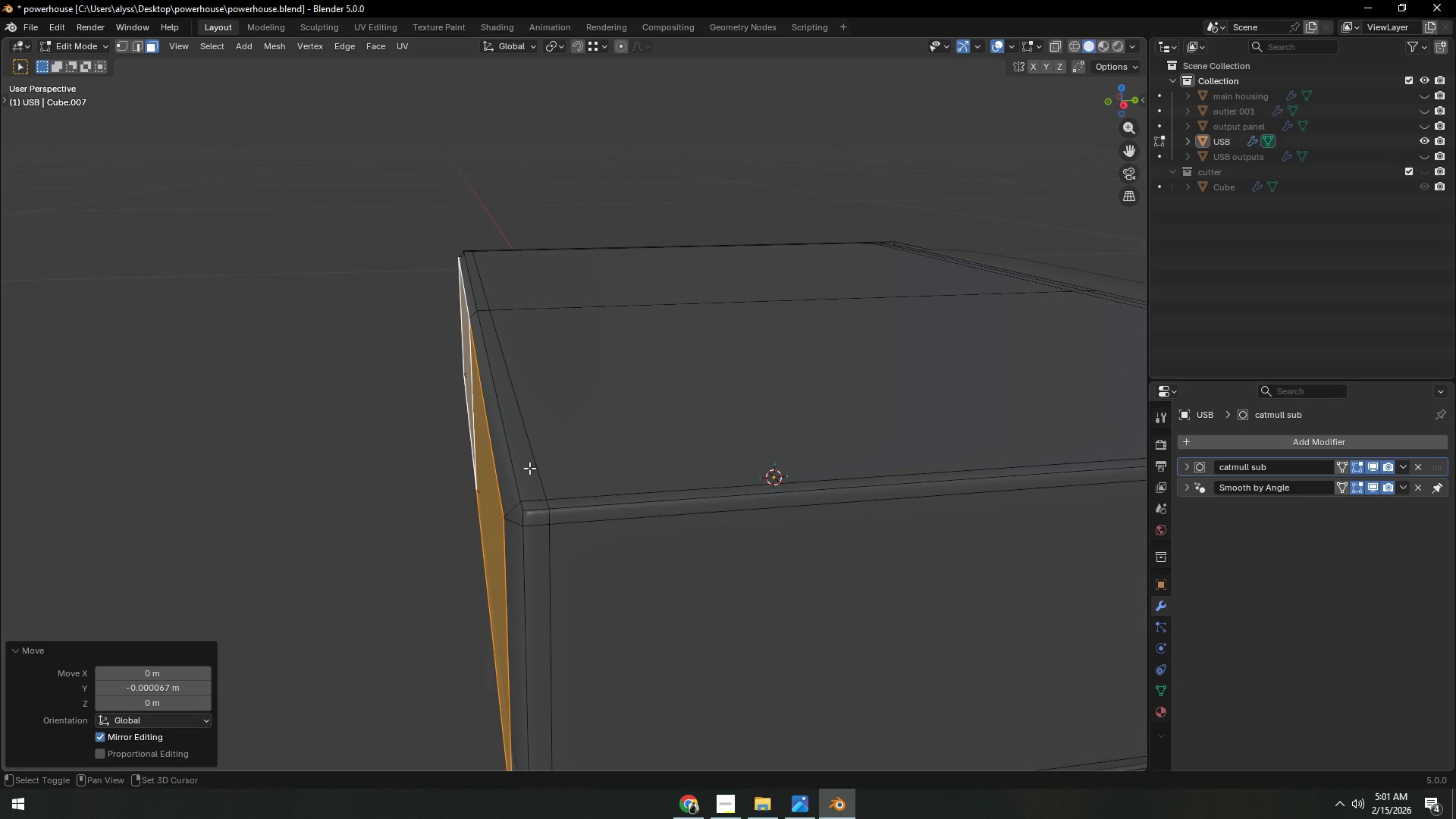 
hold_key(key=ShiftLeft, duration=0.56)
 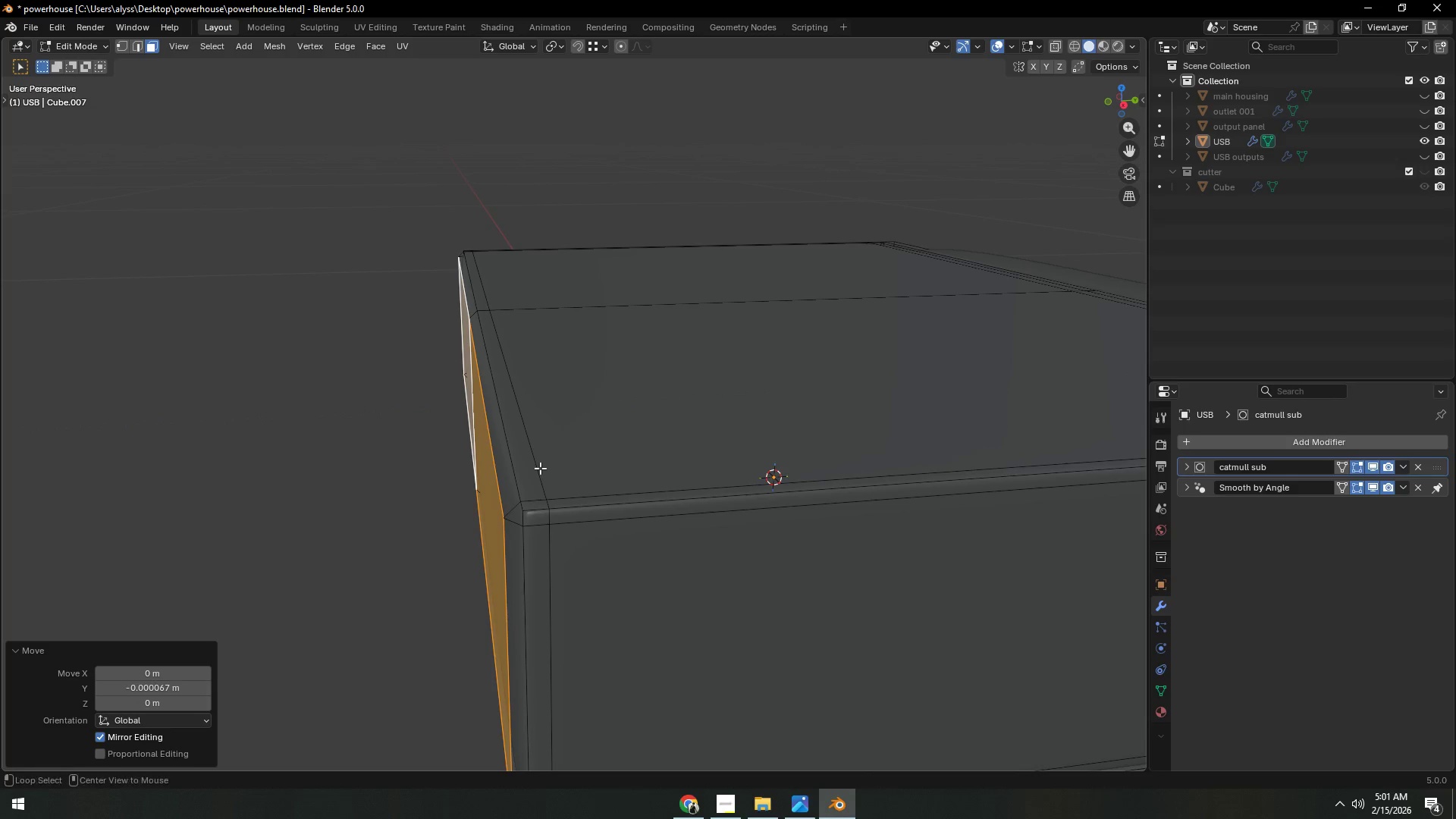 
hold_key(key=AltLeft, duration=0.34)
left_click([540, 468])
 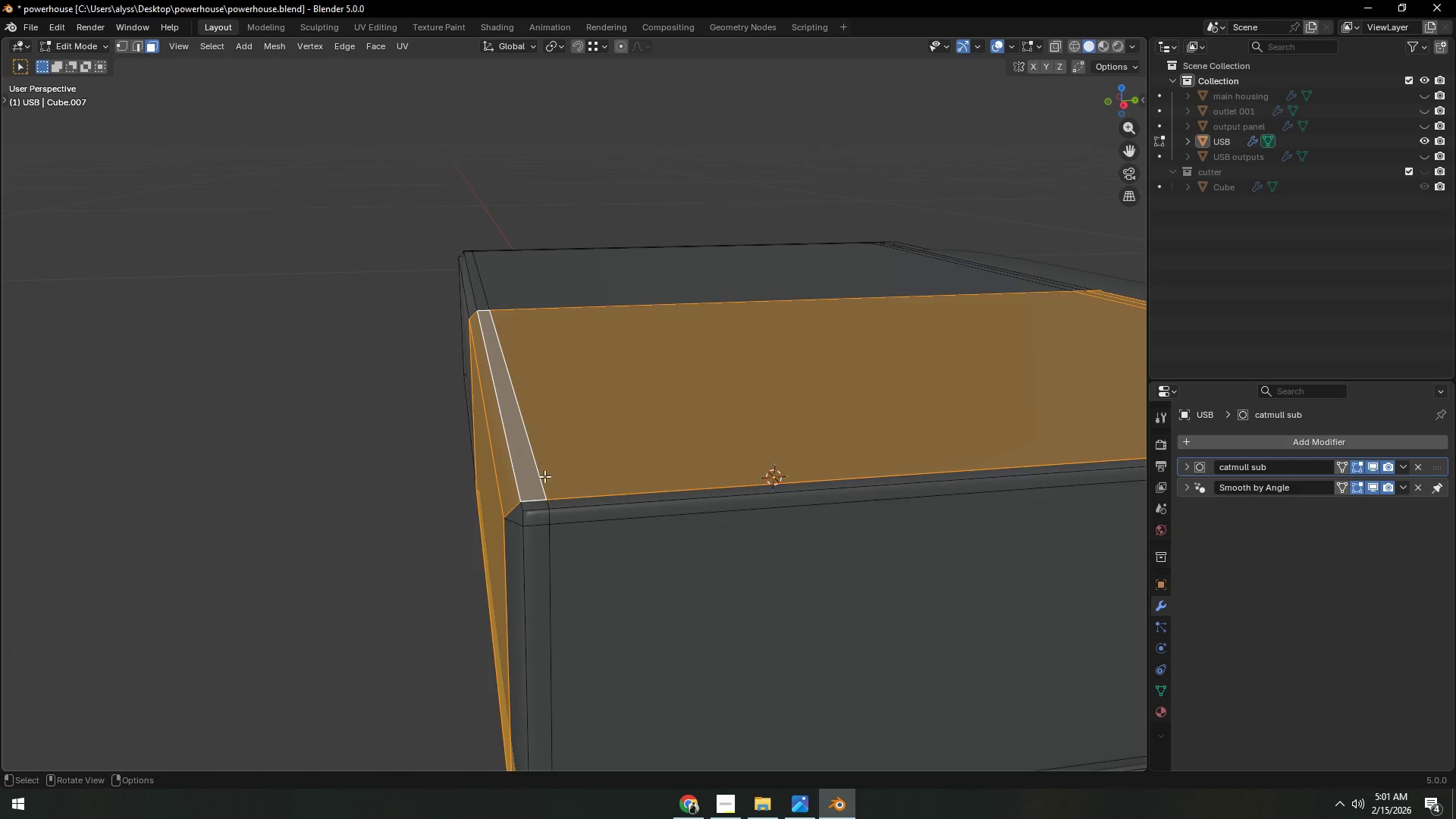 
key(2)
 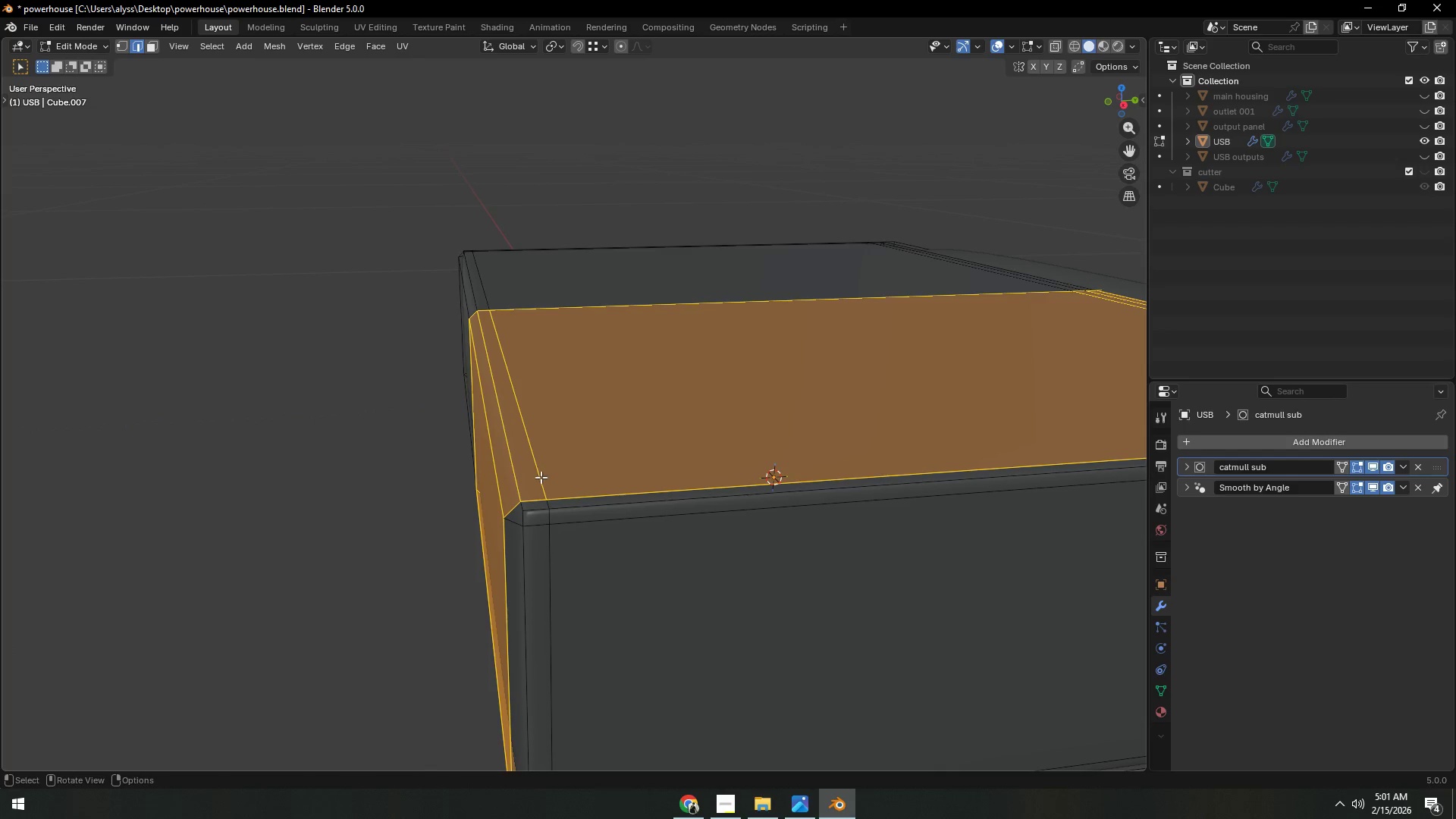 
hold_key(key=AltLeft, duration=0.53)
left_click([539, 477])
 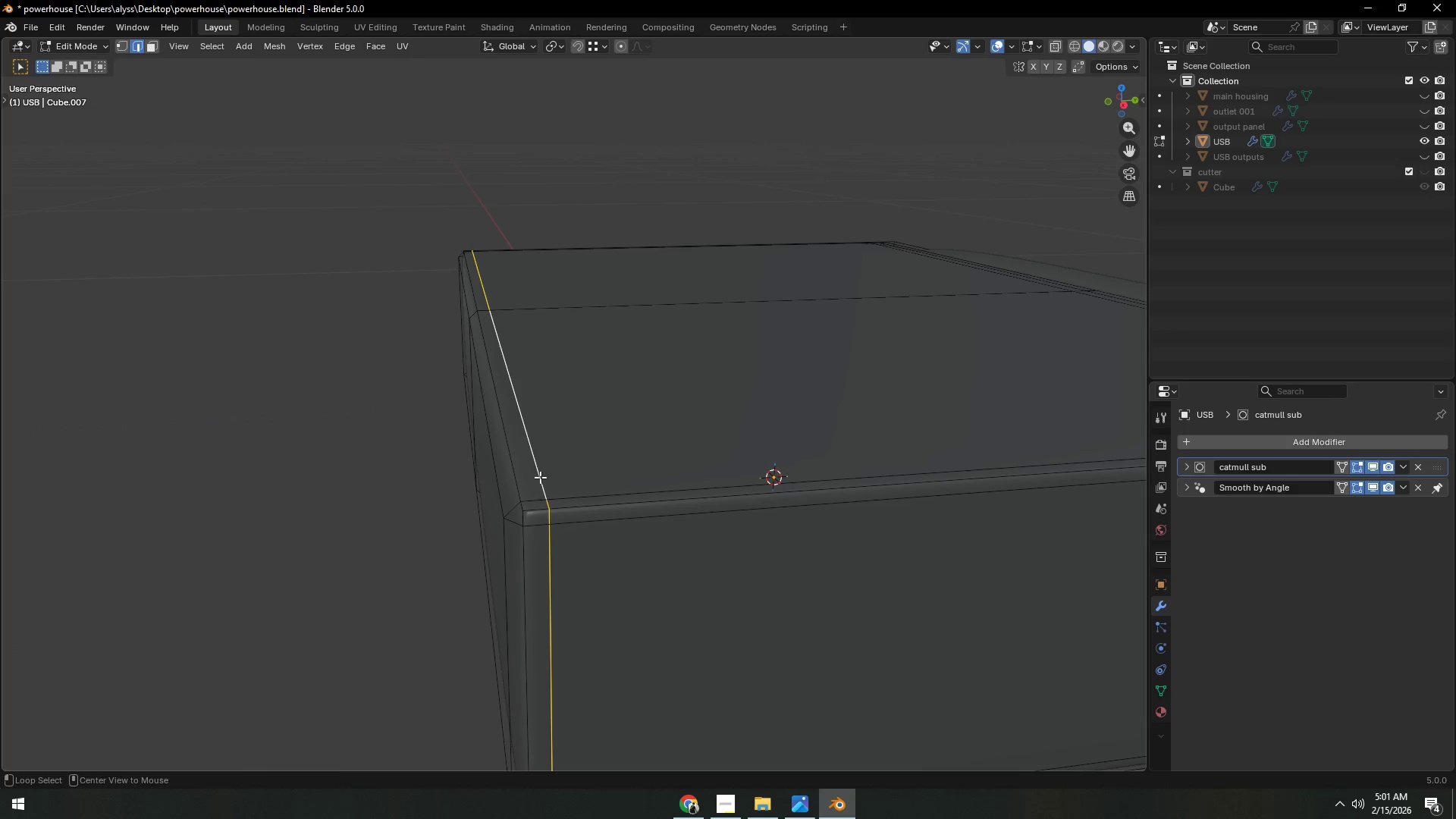 
hold_key(key=AltLeft, duration=15.25)
 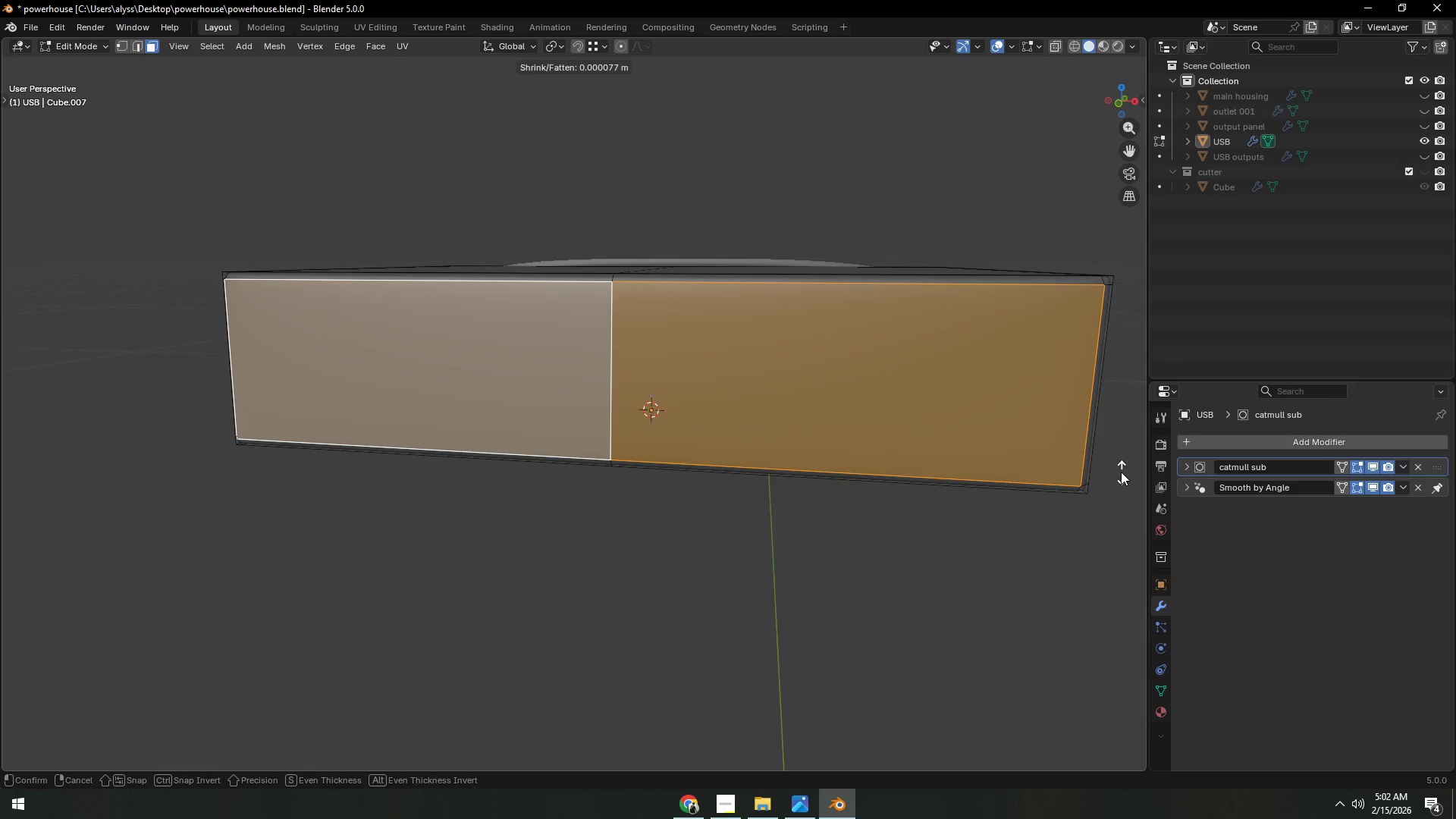 
type(gy)
 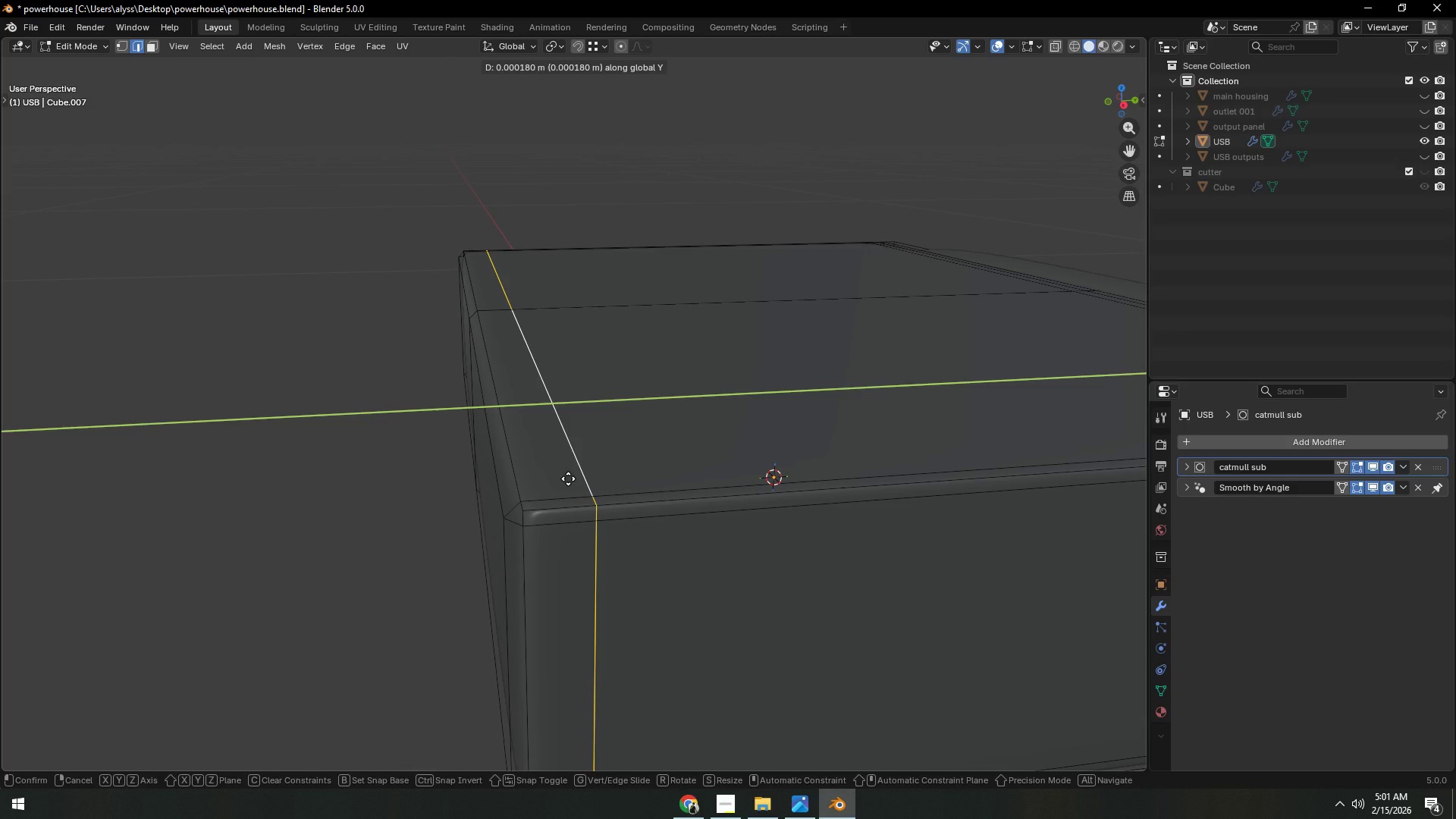 
right_click([568, 479])
 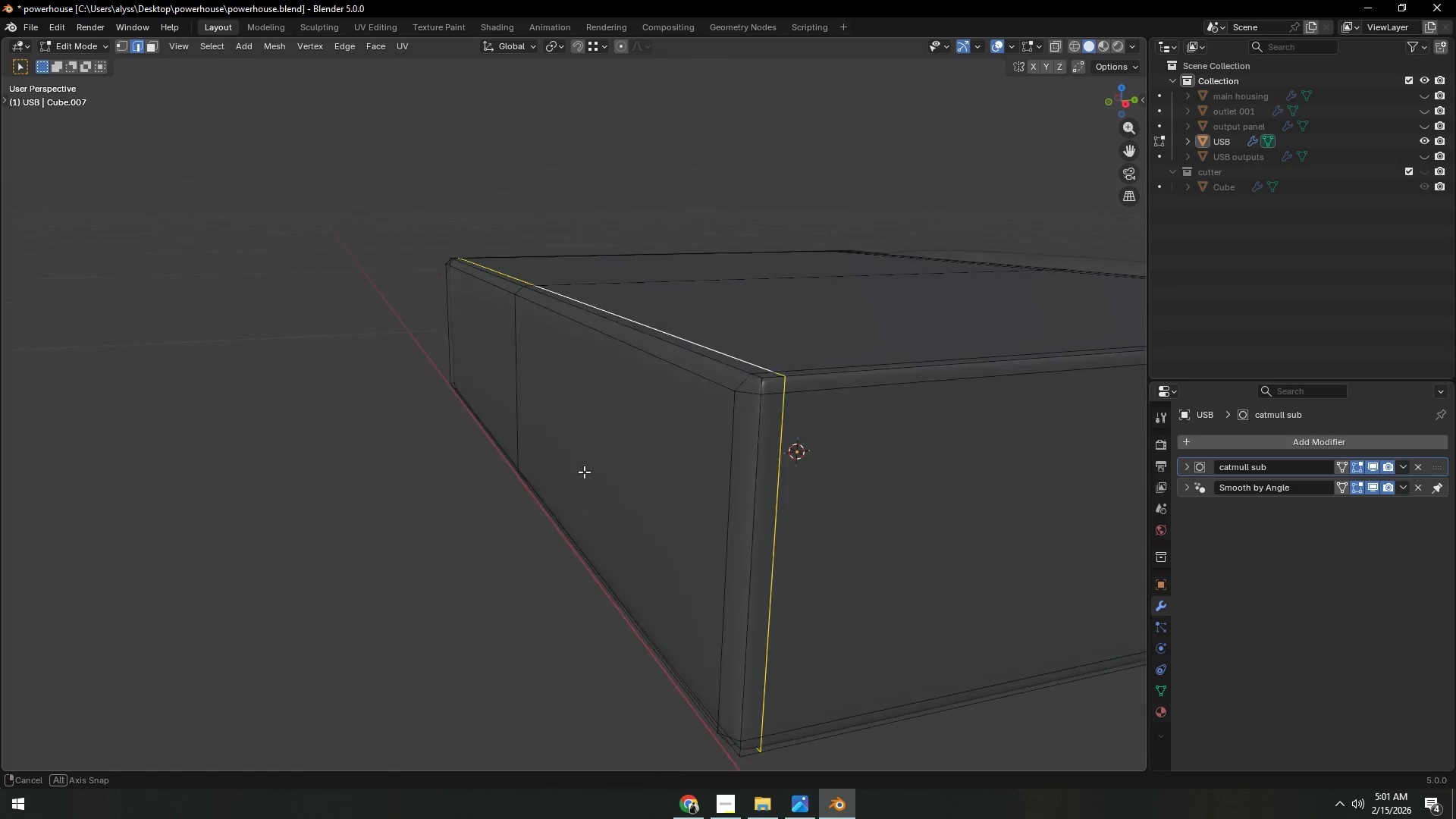 
key(Control+Z)
 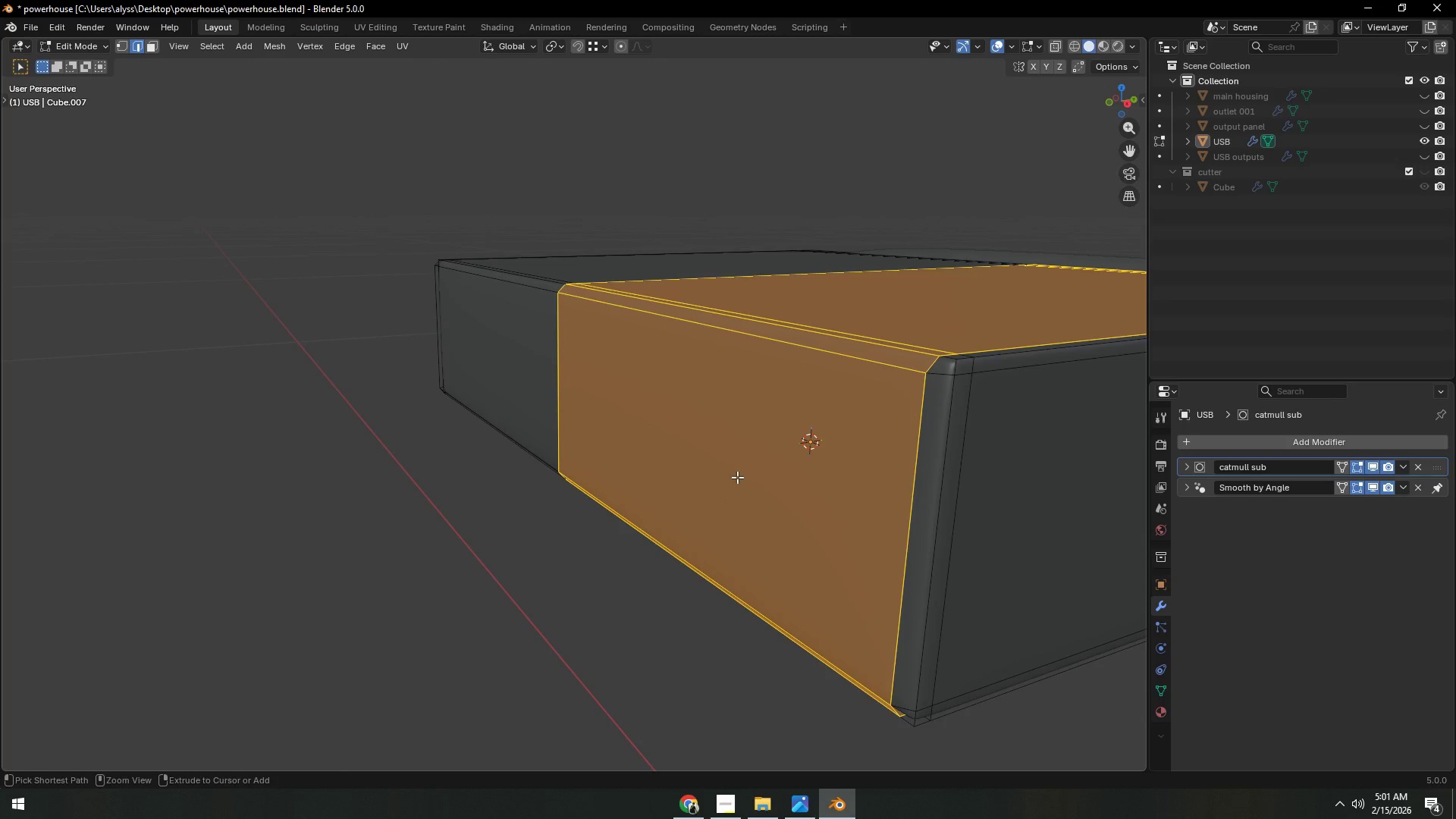 
key(Control+Z)
 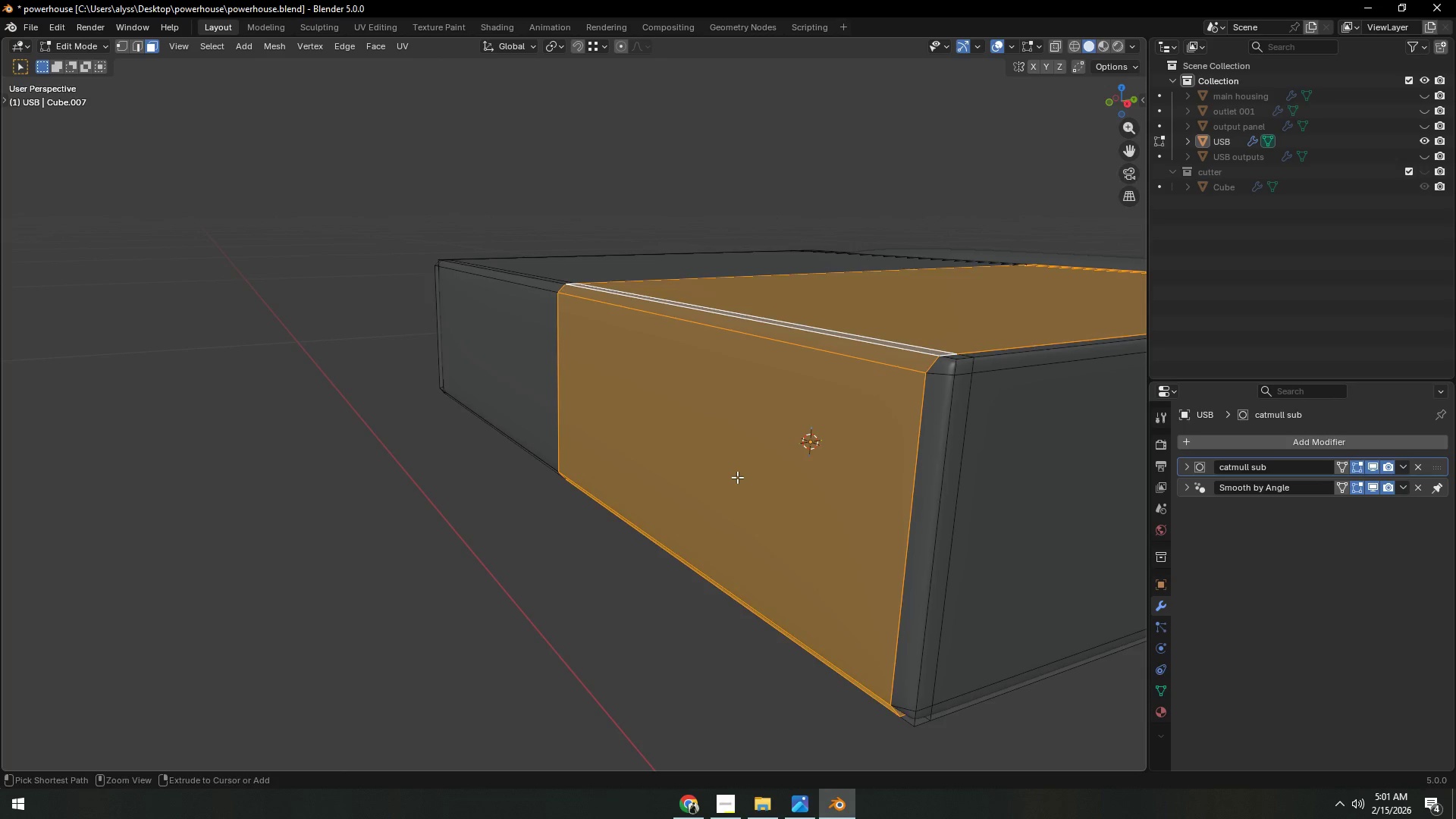 
key(Control+Z)
 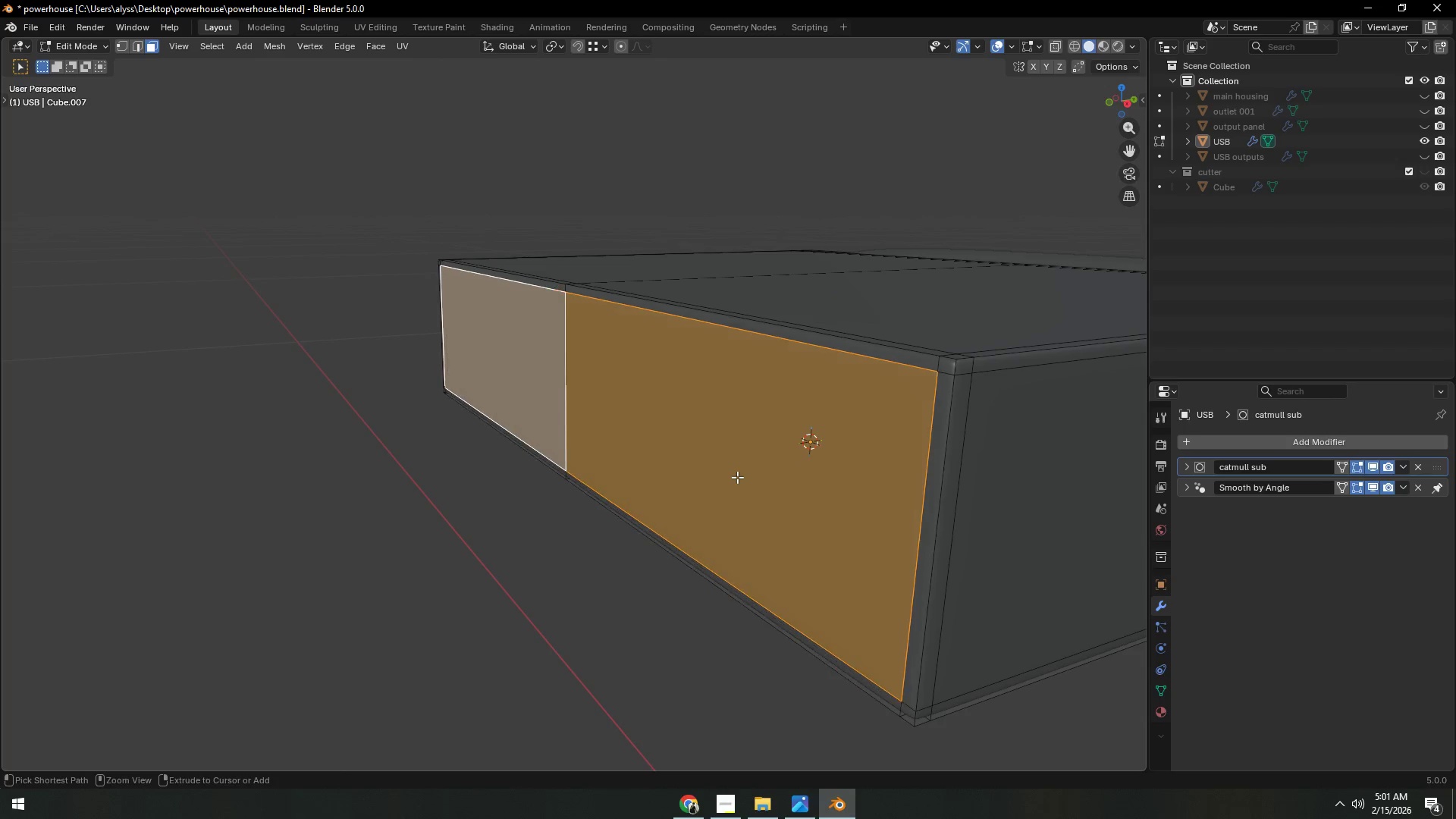 
key(Control+Z)
 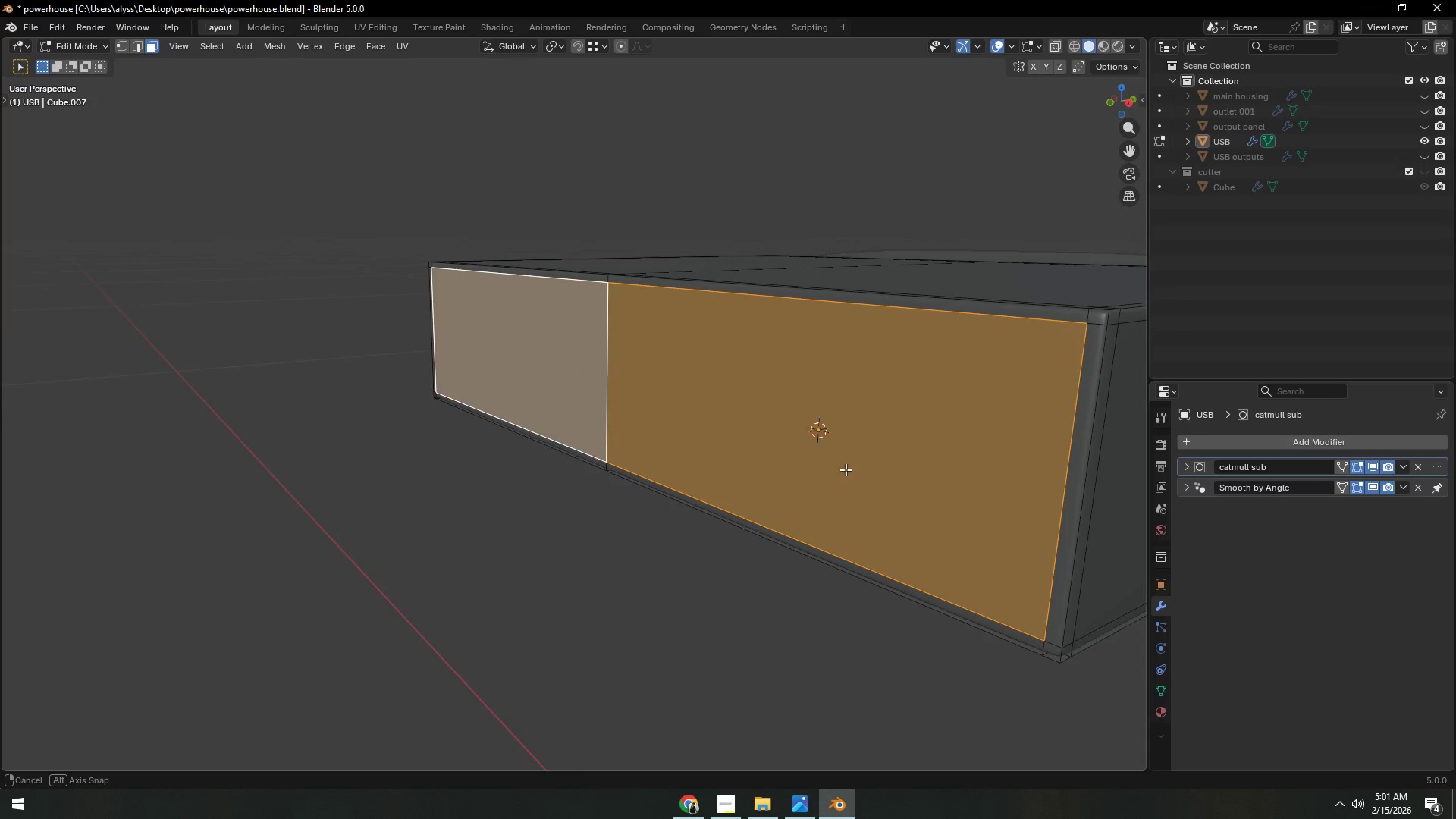 
key(Shift+ShiftLeft)
 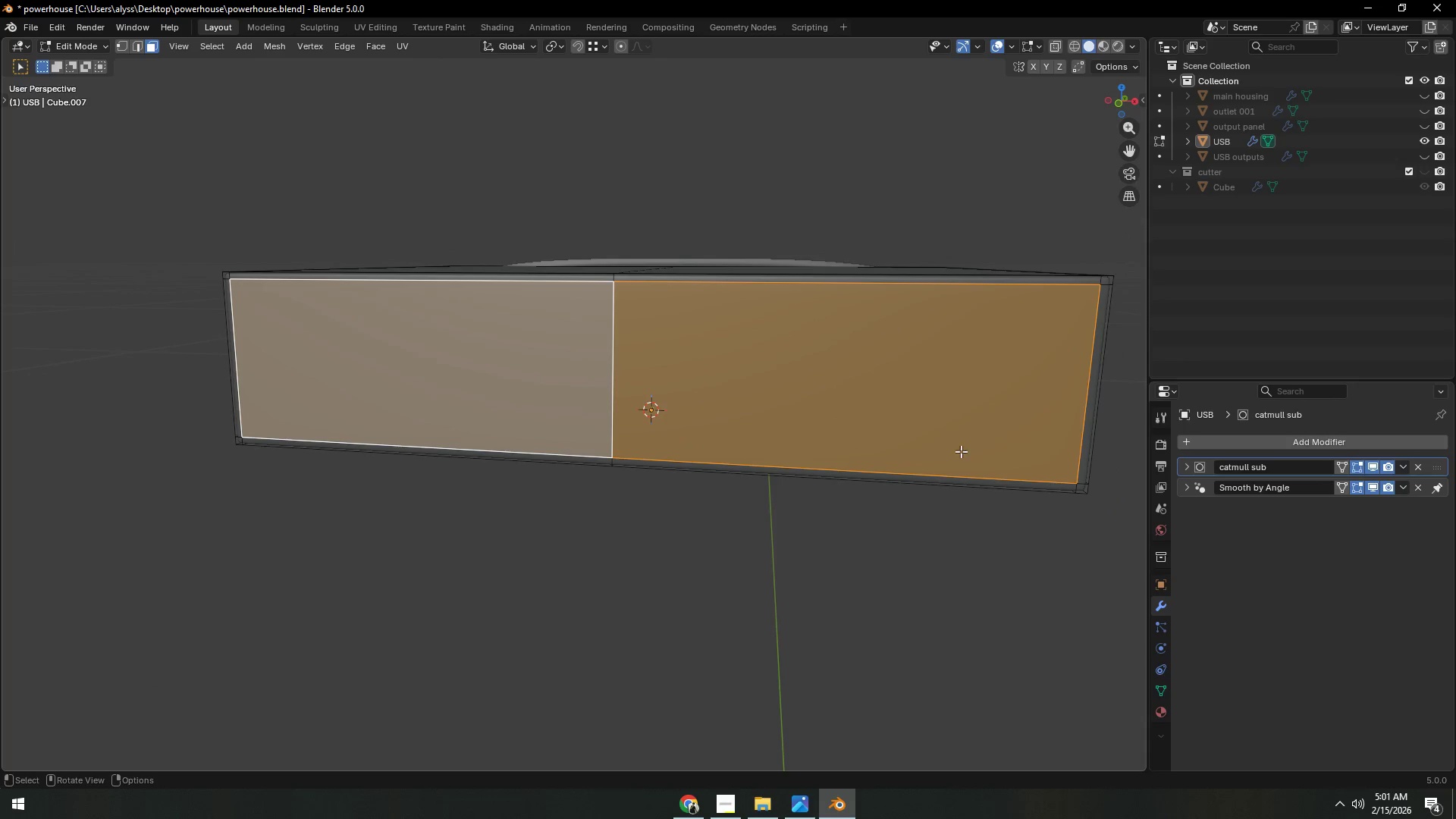 
key(S)
 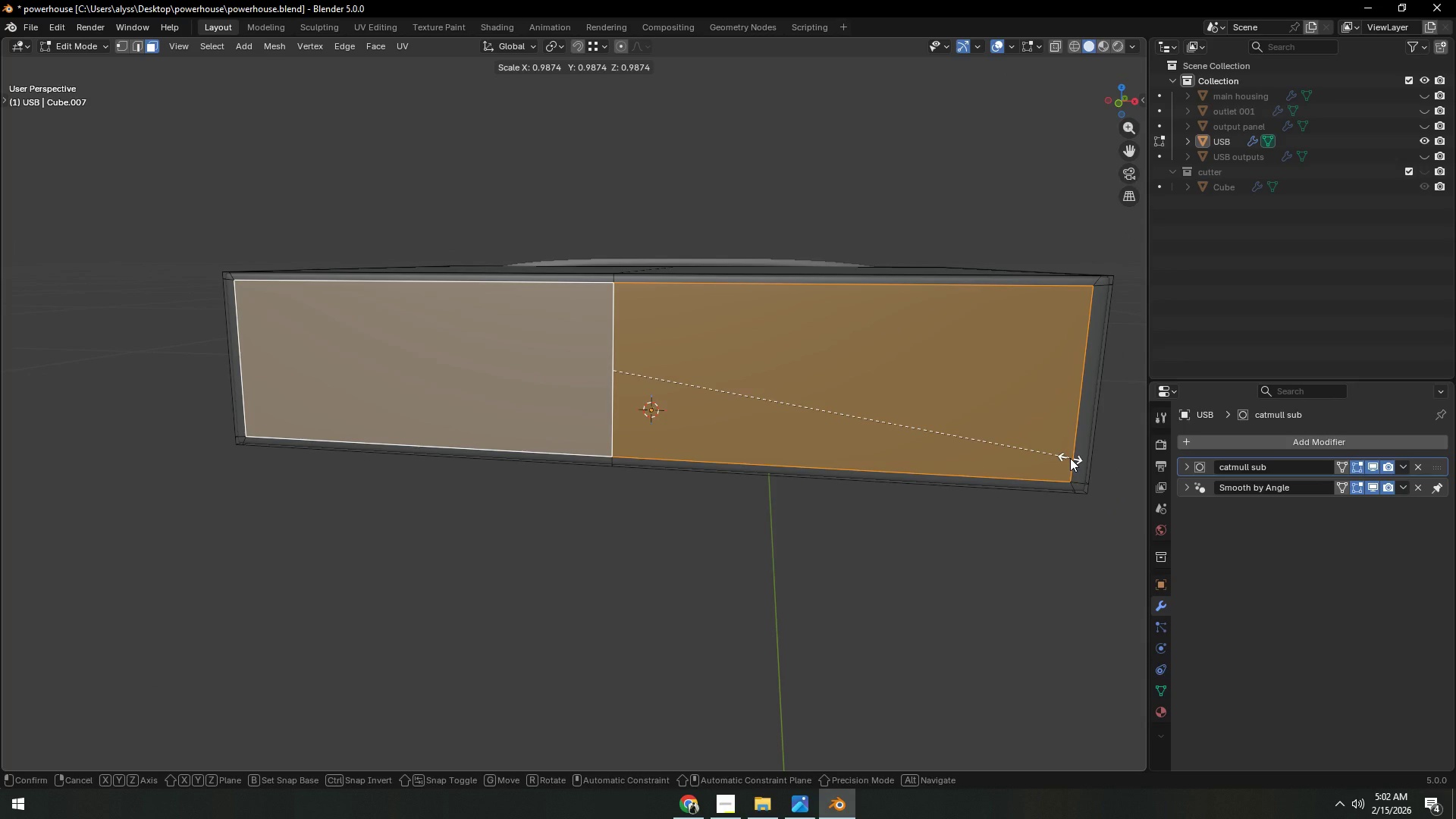 
right_click([1070, 458])
 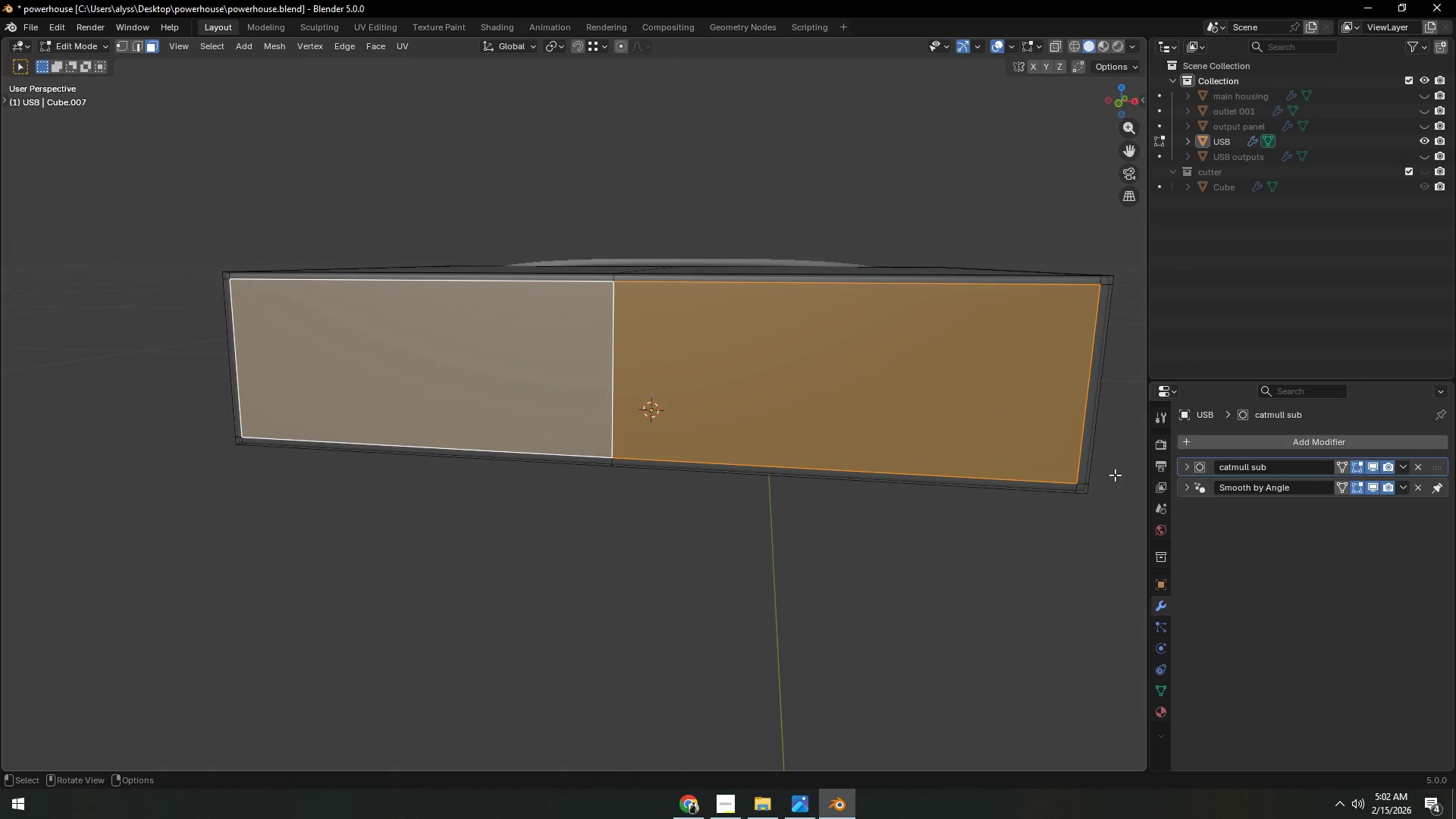 
key(Alt+S)
 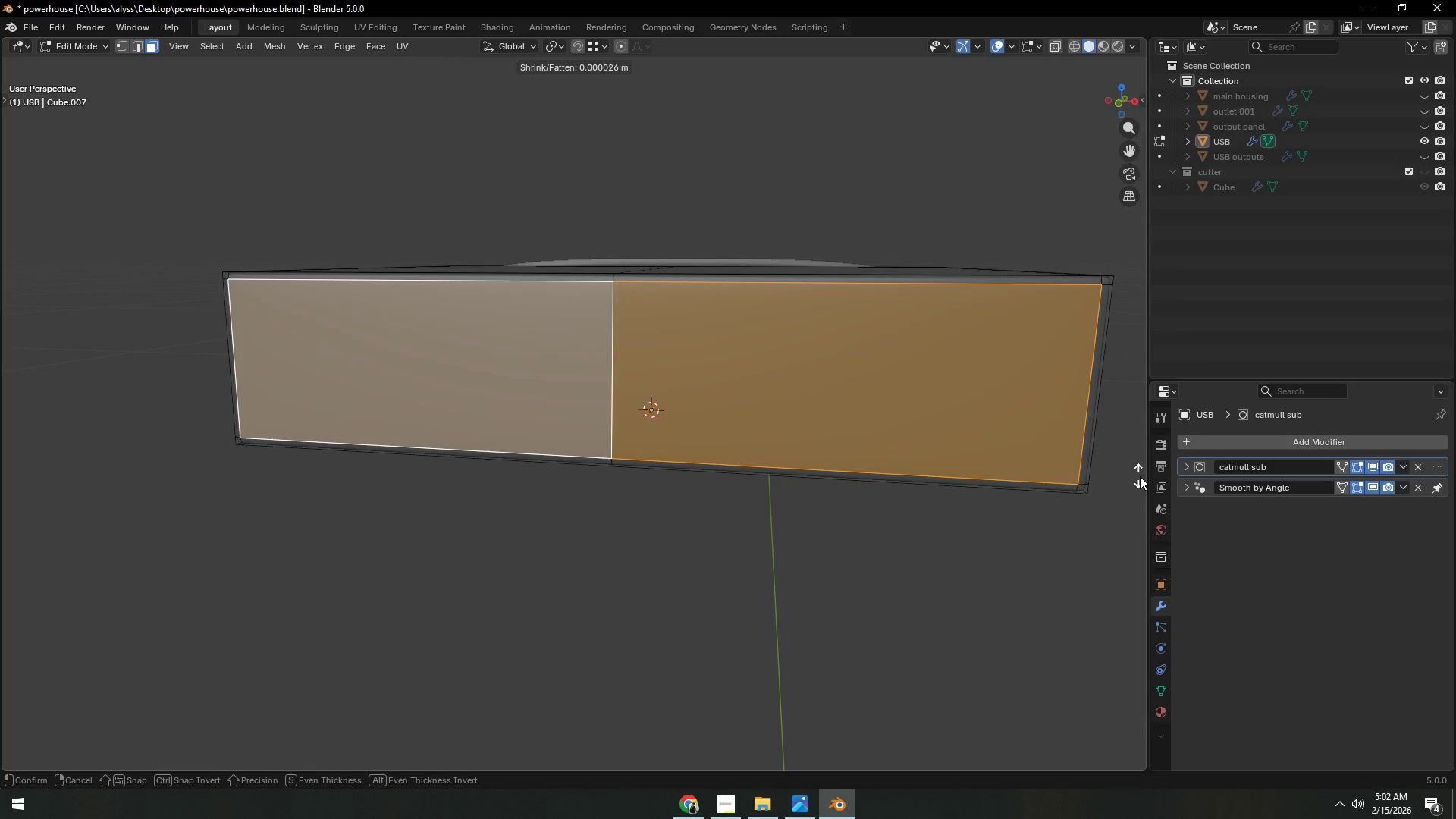 
right_click([1142, 477])
 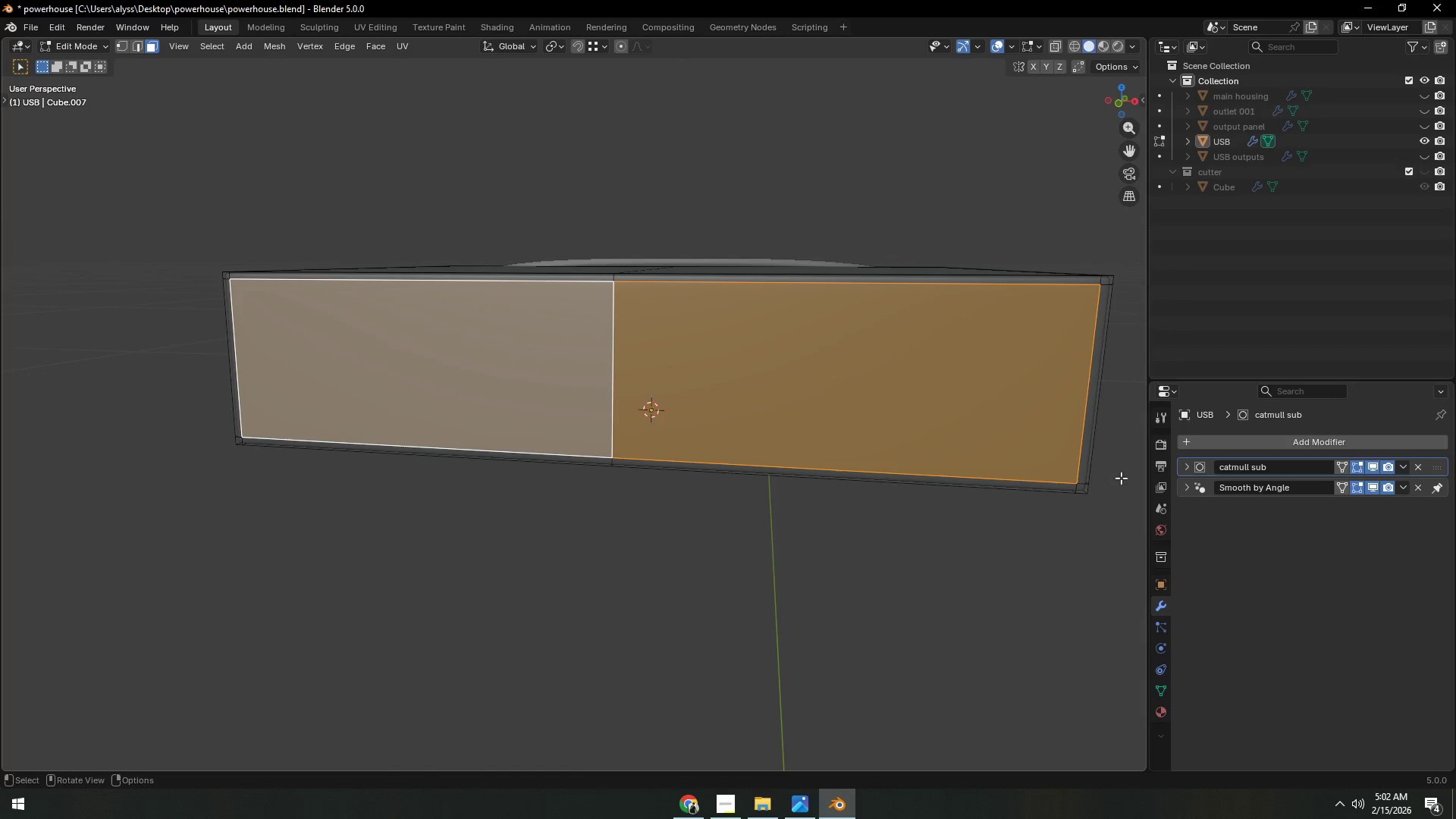 
hold_key(key=ShiftLeft, duration=0.38)
 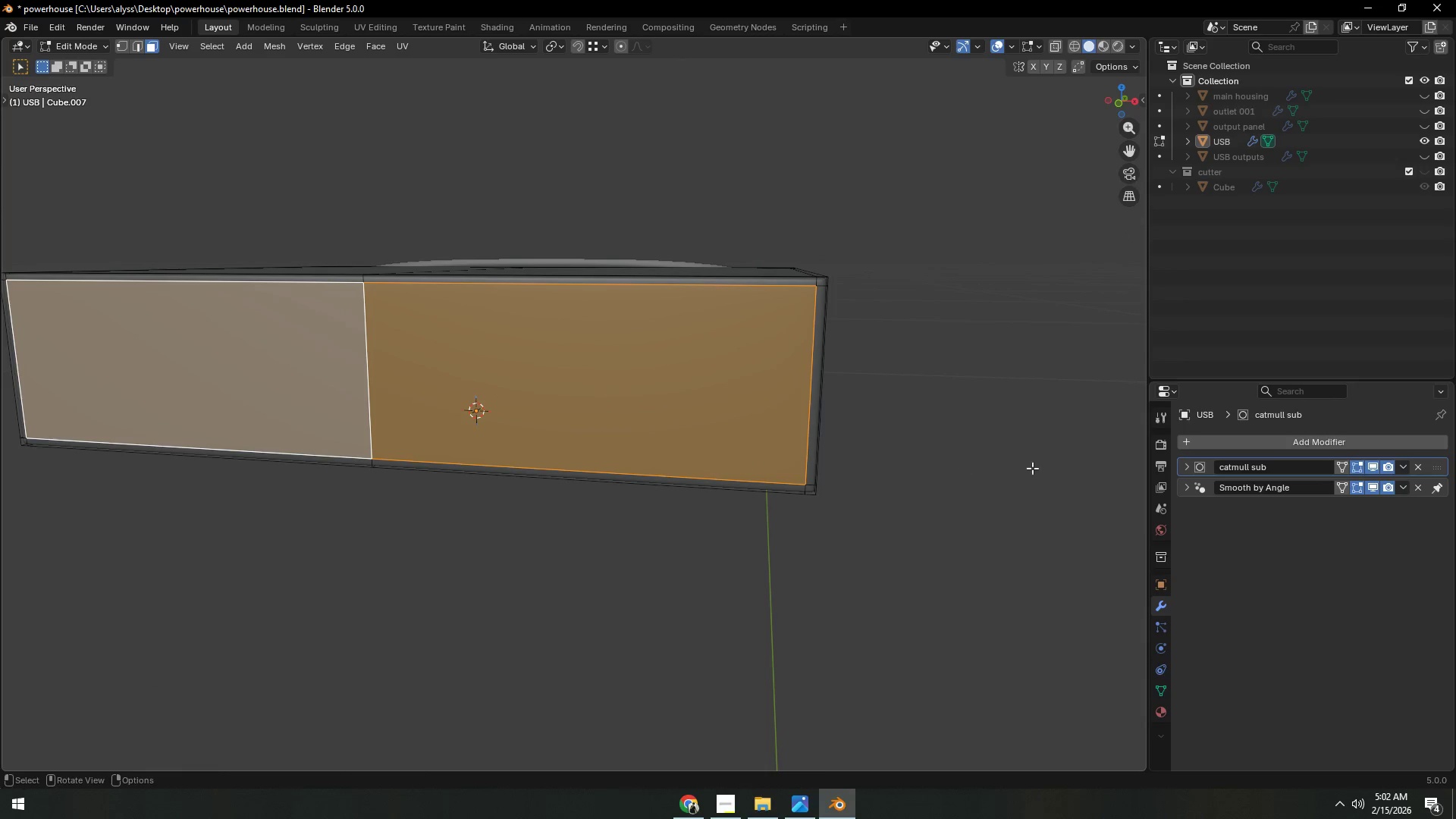 
type(sz)
 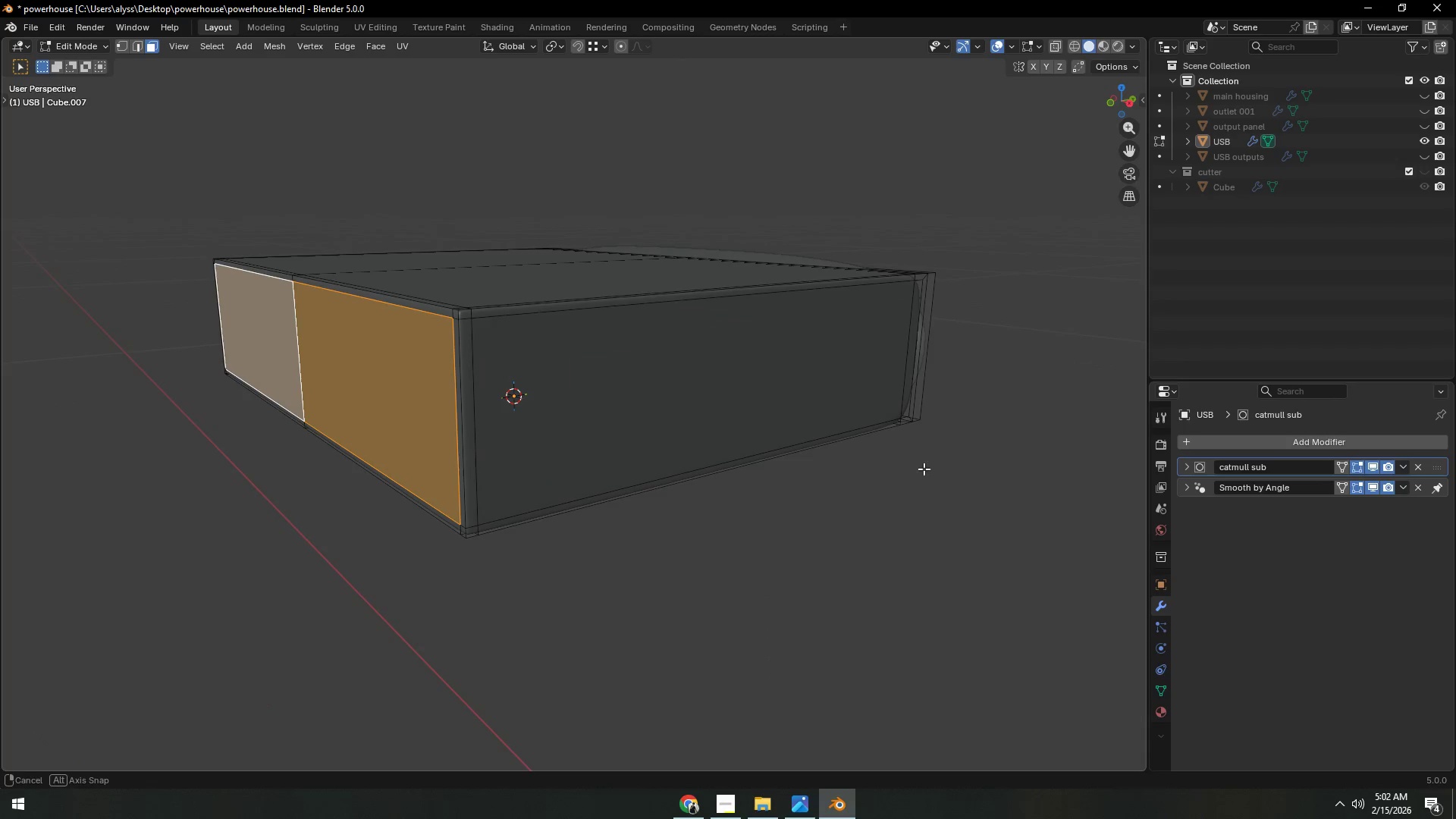 
hold_key(key=ShiftLeft, duration=0.42)
 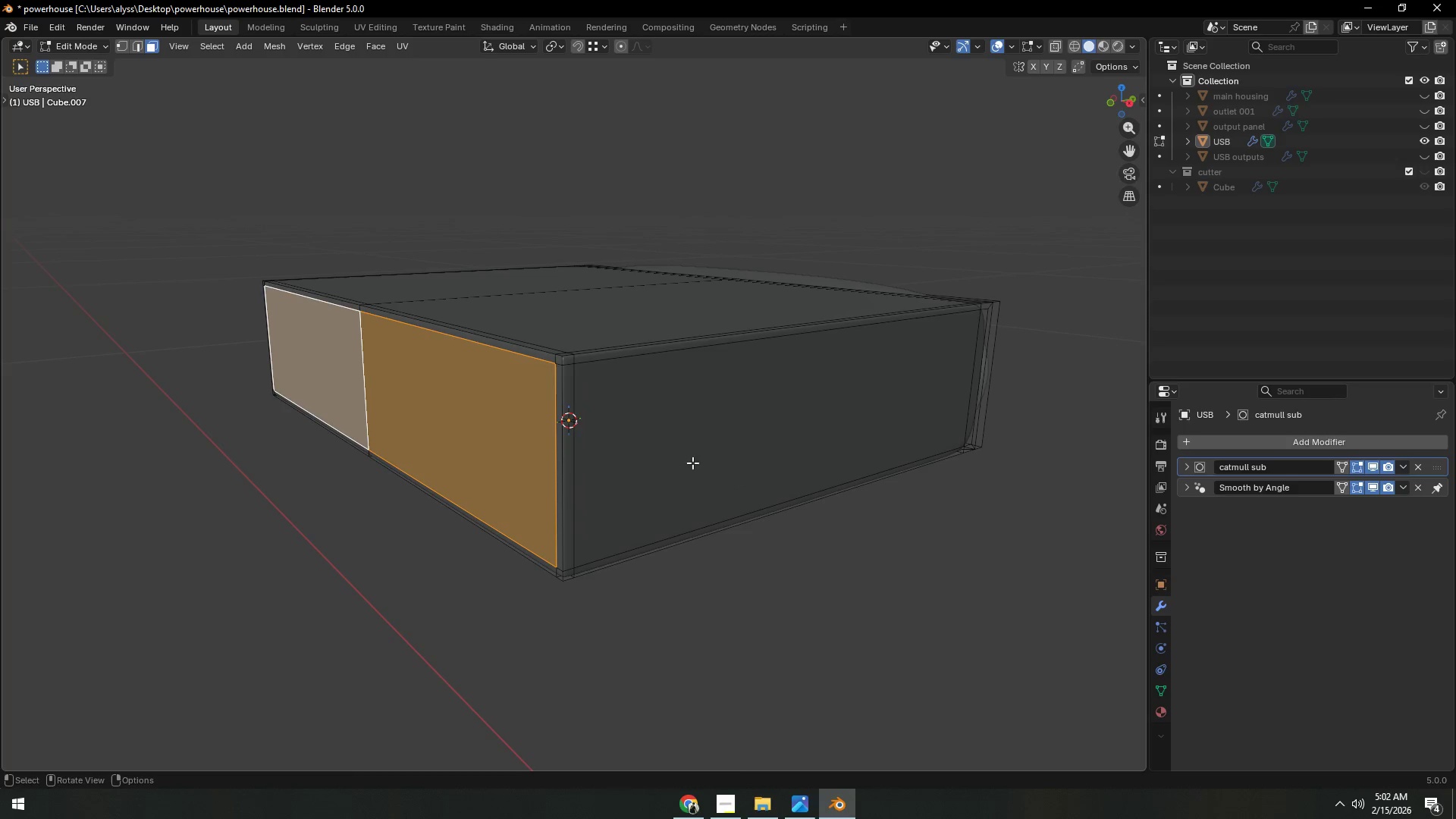 
hold_key(key=AltLeft, duration=0.38)
 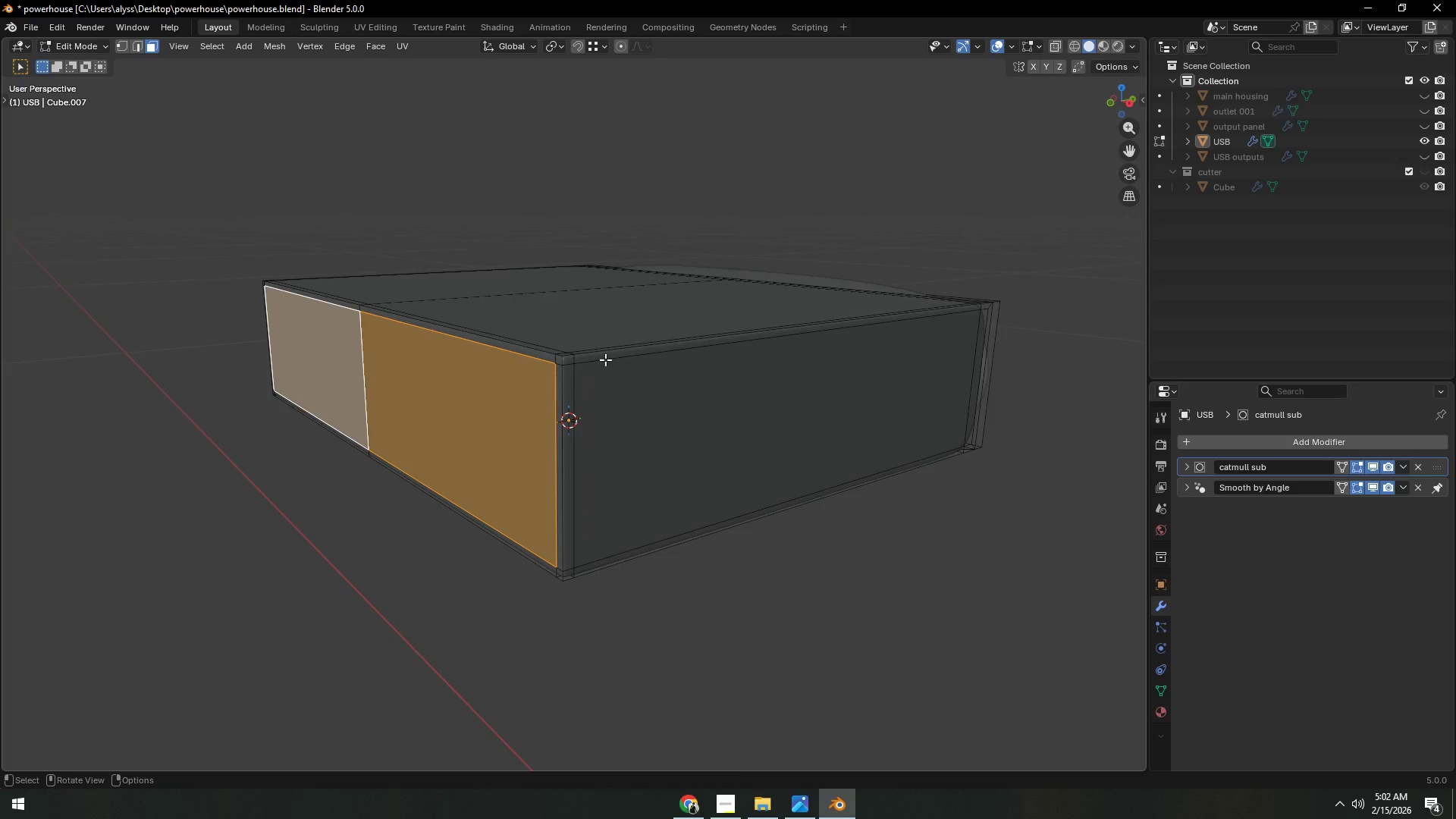 
key(2)
 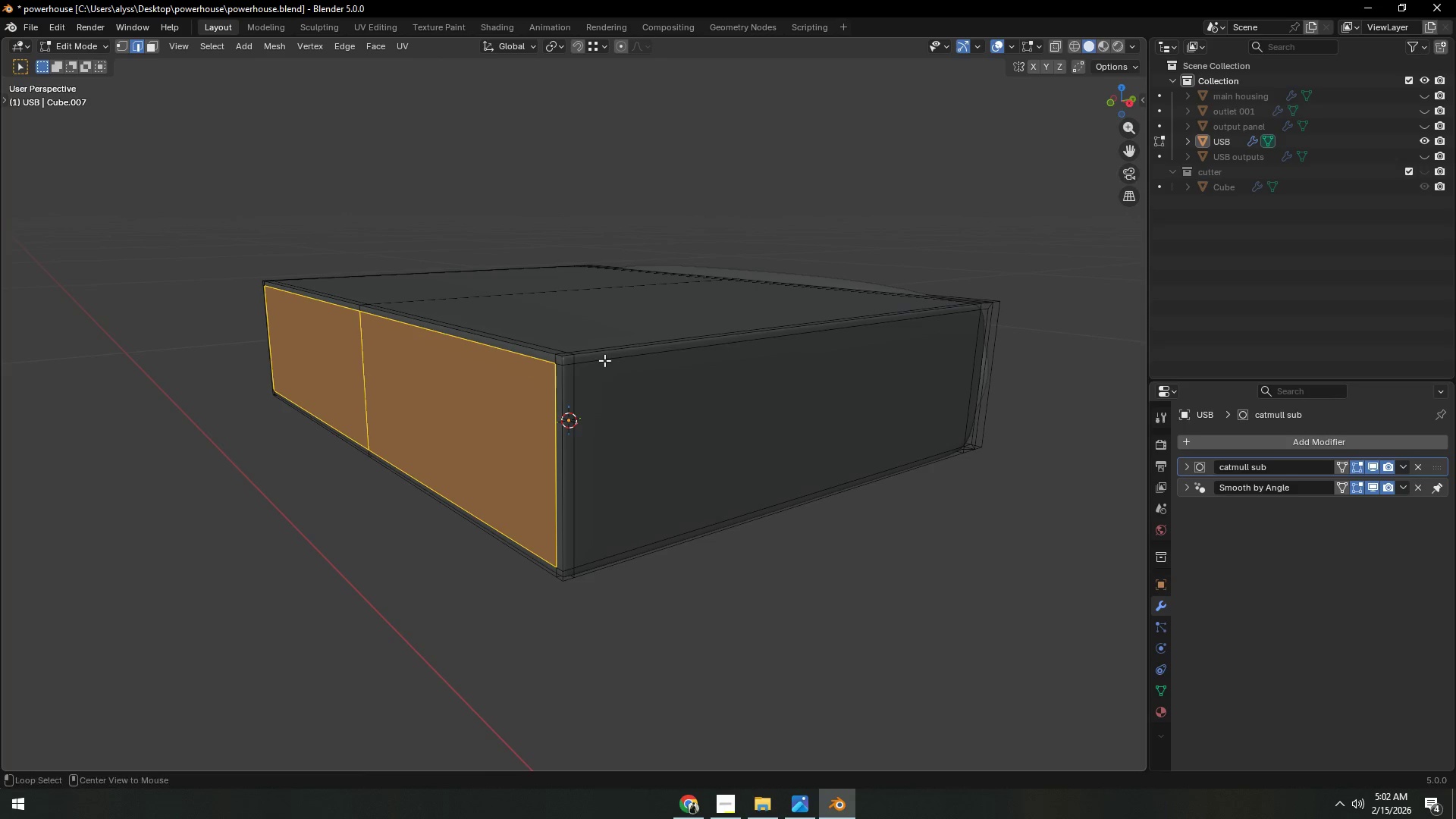 
hold_key(key=AltLeft, duration=0.36)
left_click([604, 361])
 